 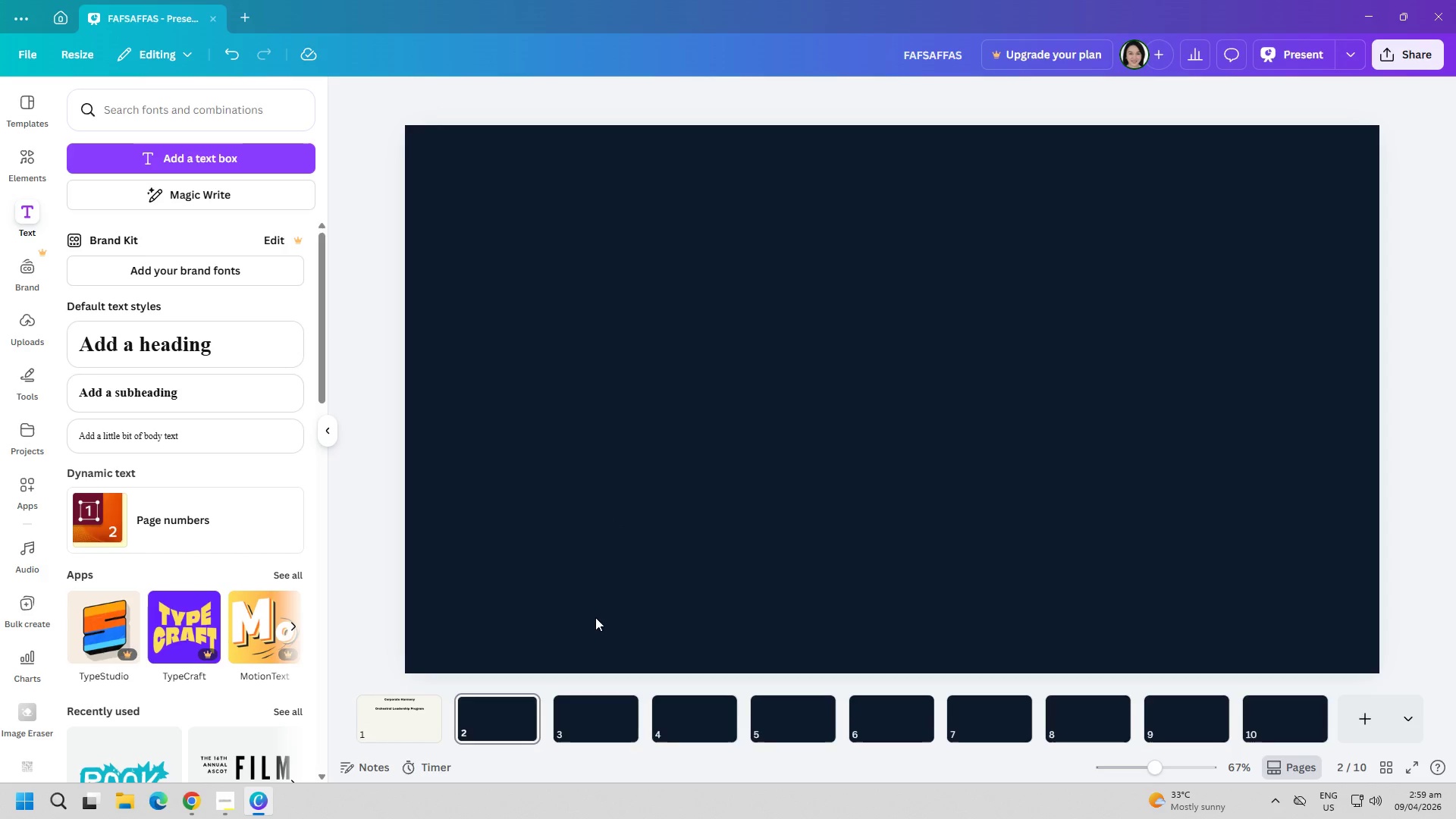 
scroll: coordinate [648, 598], scroll_direction: up, amount: 1.0
 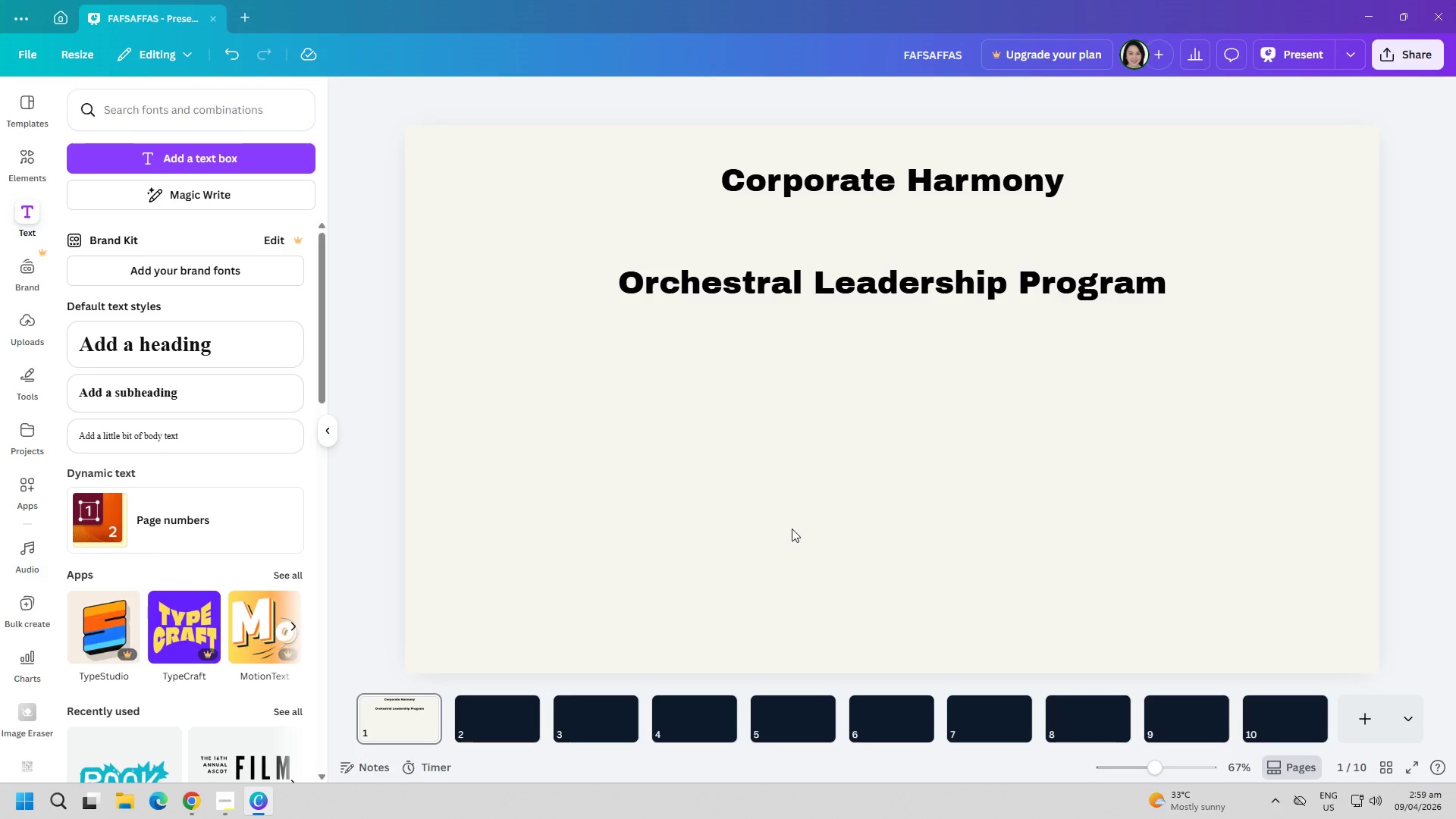 
left_click([908, 193])
 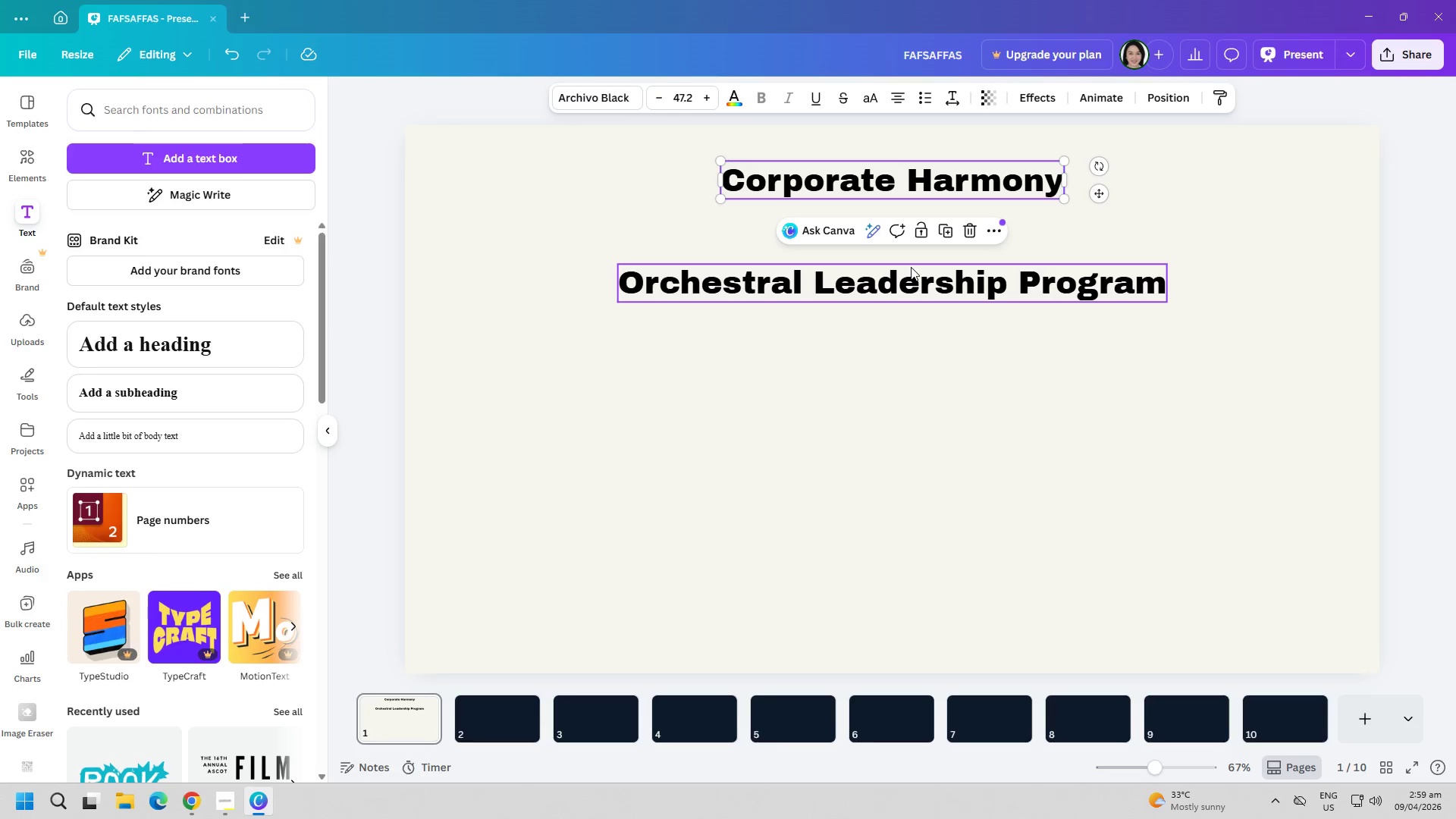 
wait(9.34)
 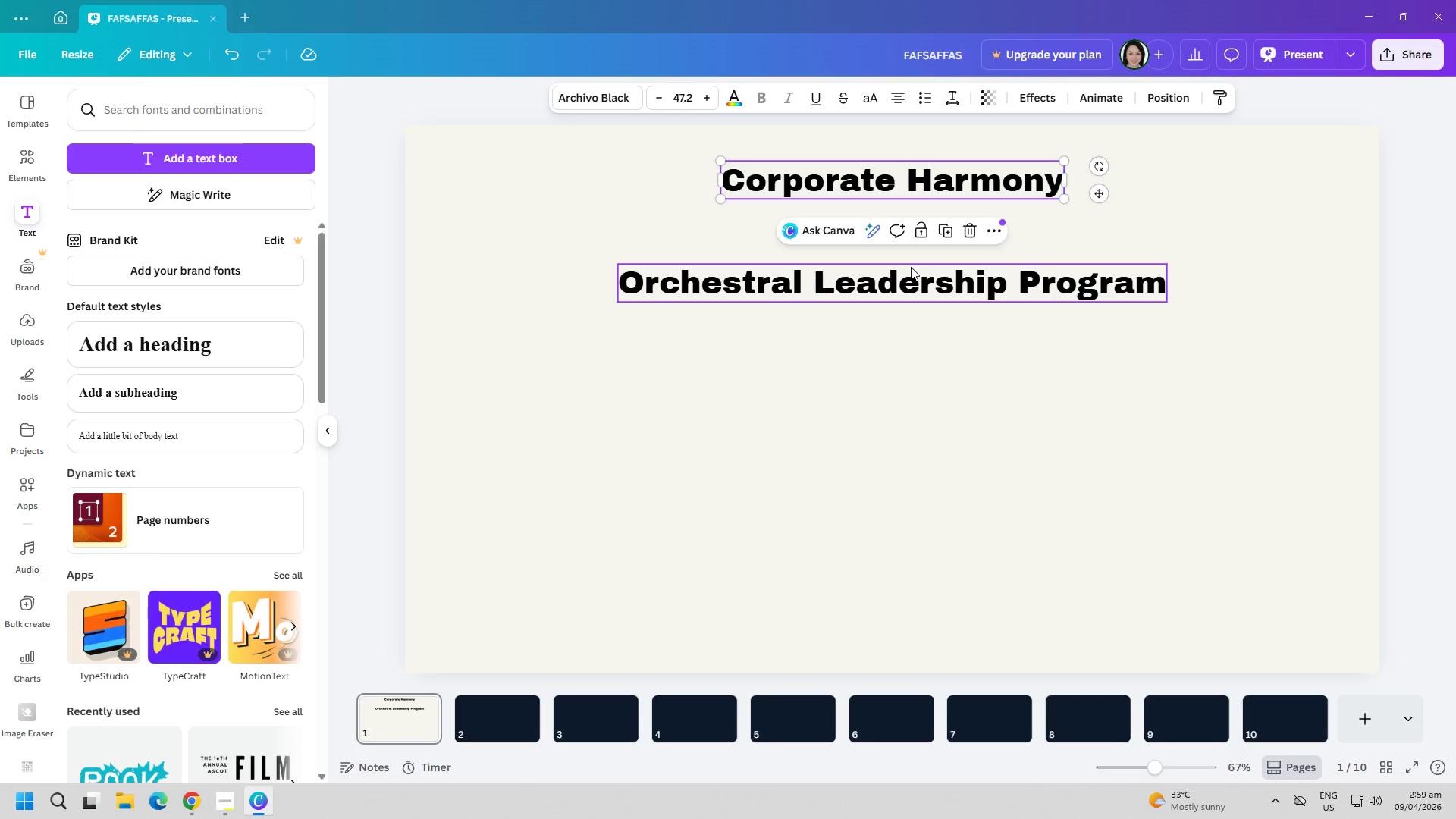 
left_click([729, 426])
 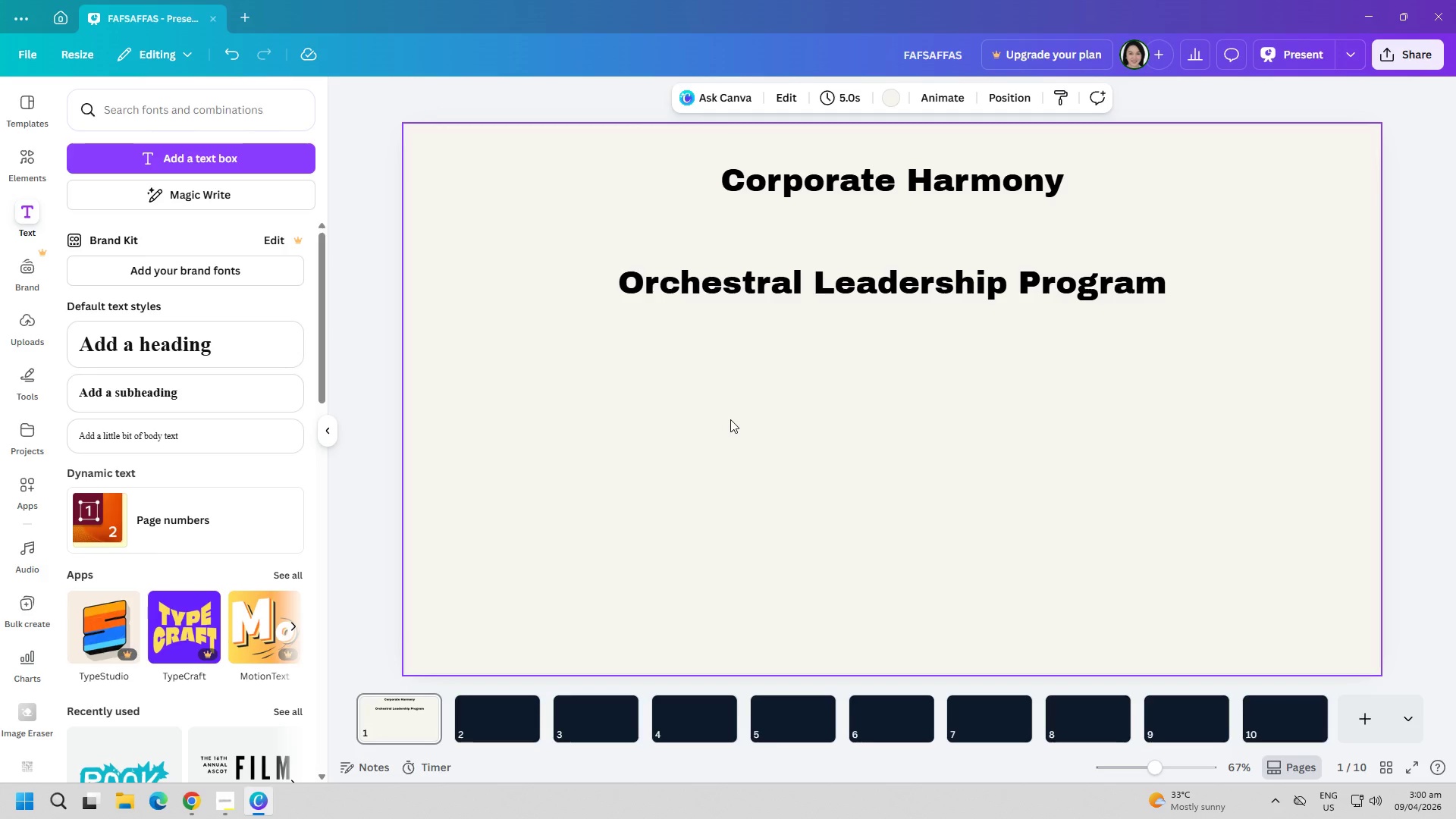 
wait(24.69)
 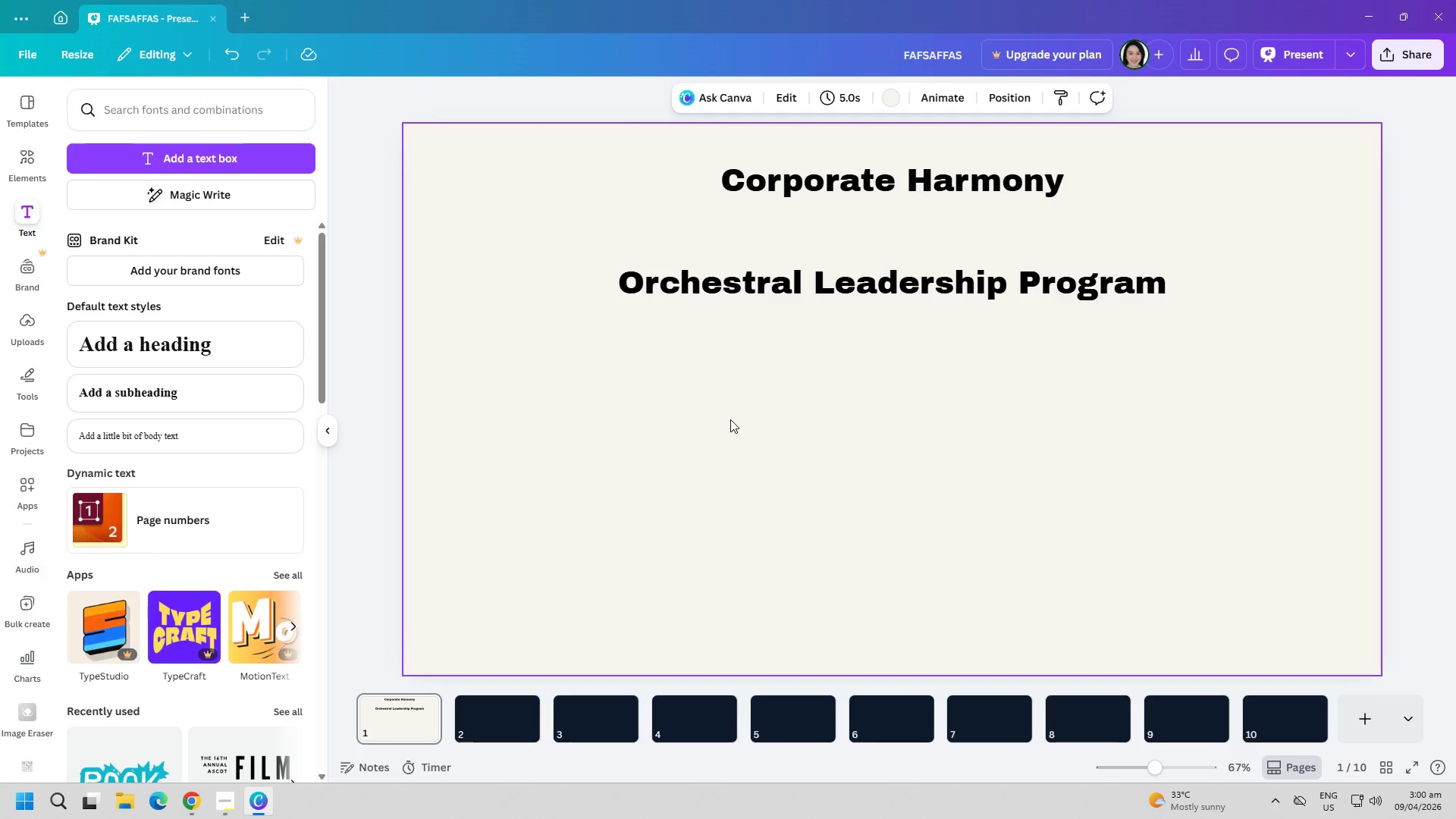 
left_click([510, 726])
 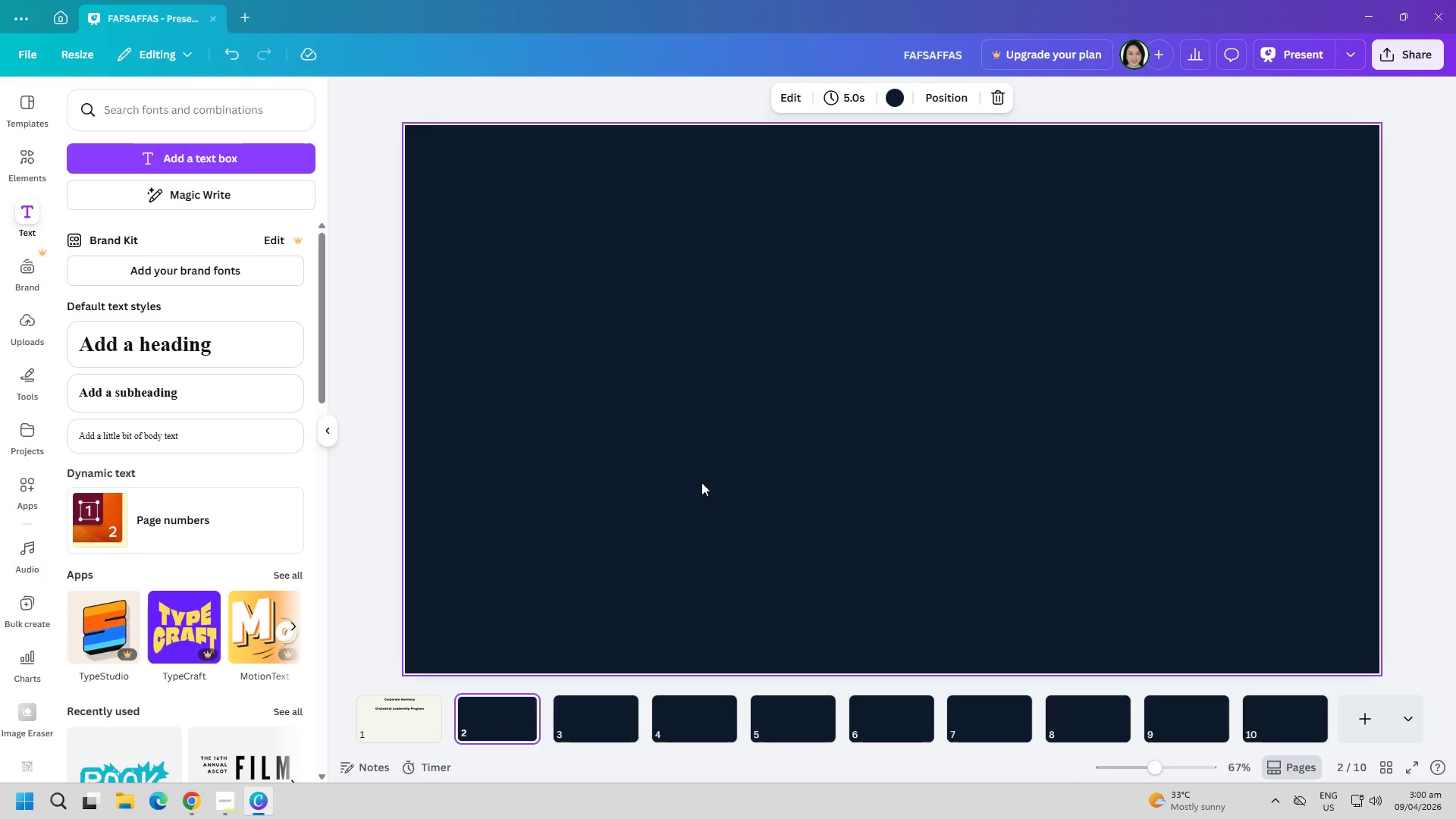 
left_click([701, 481])
 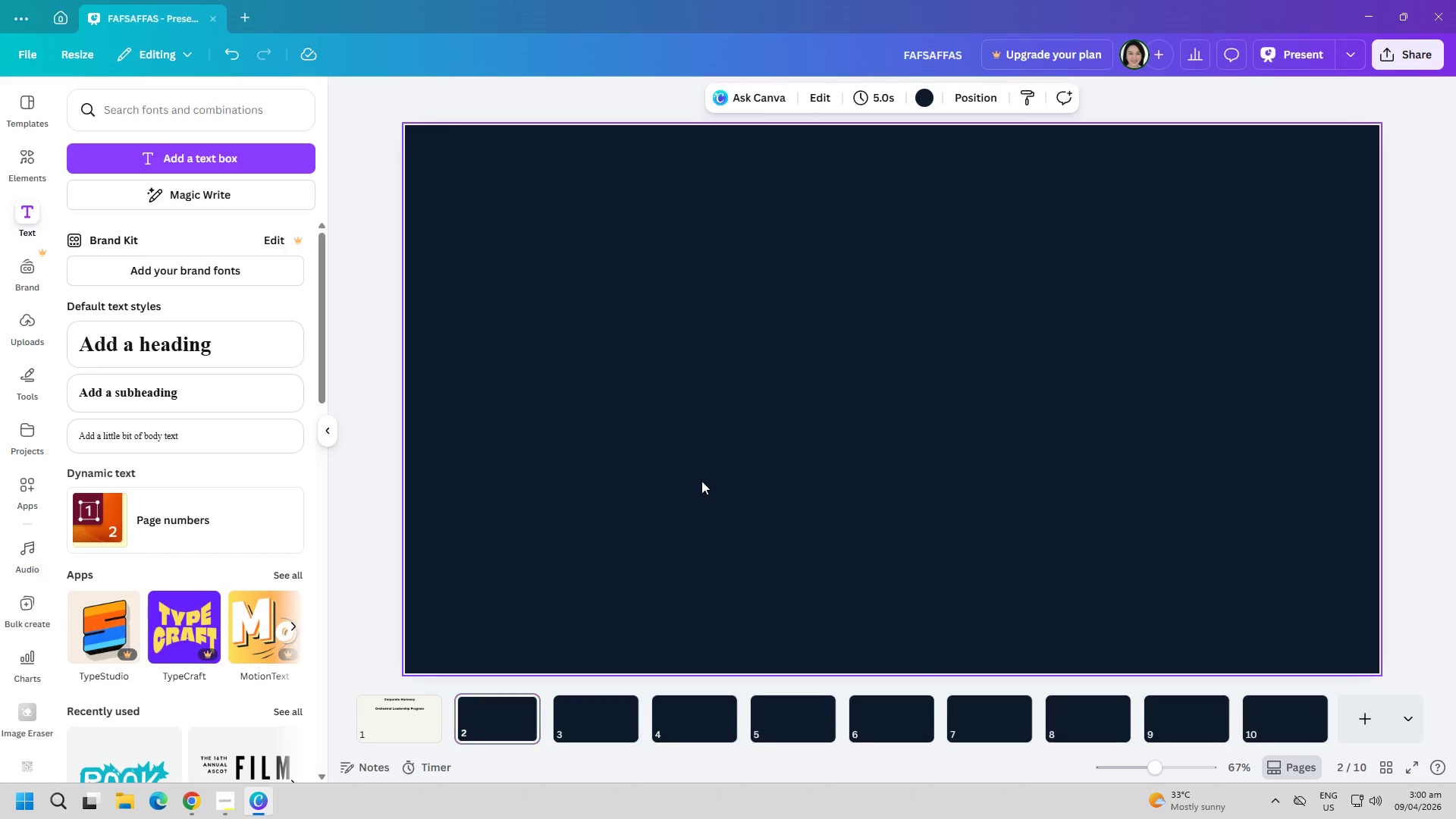 
right_click([701, 481])
 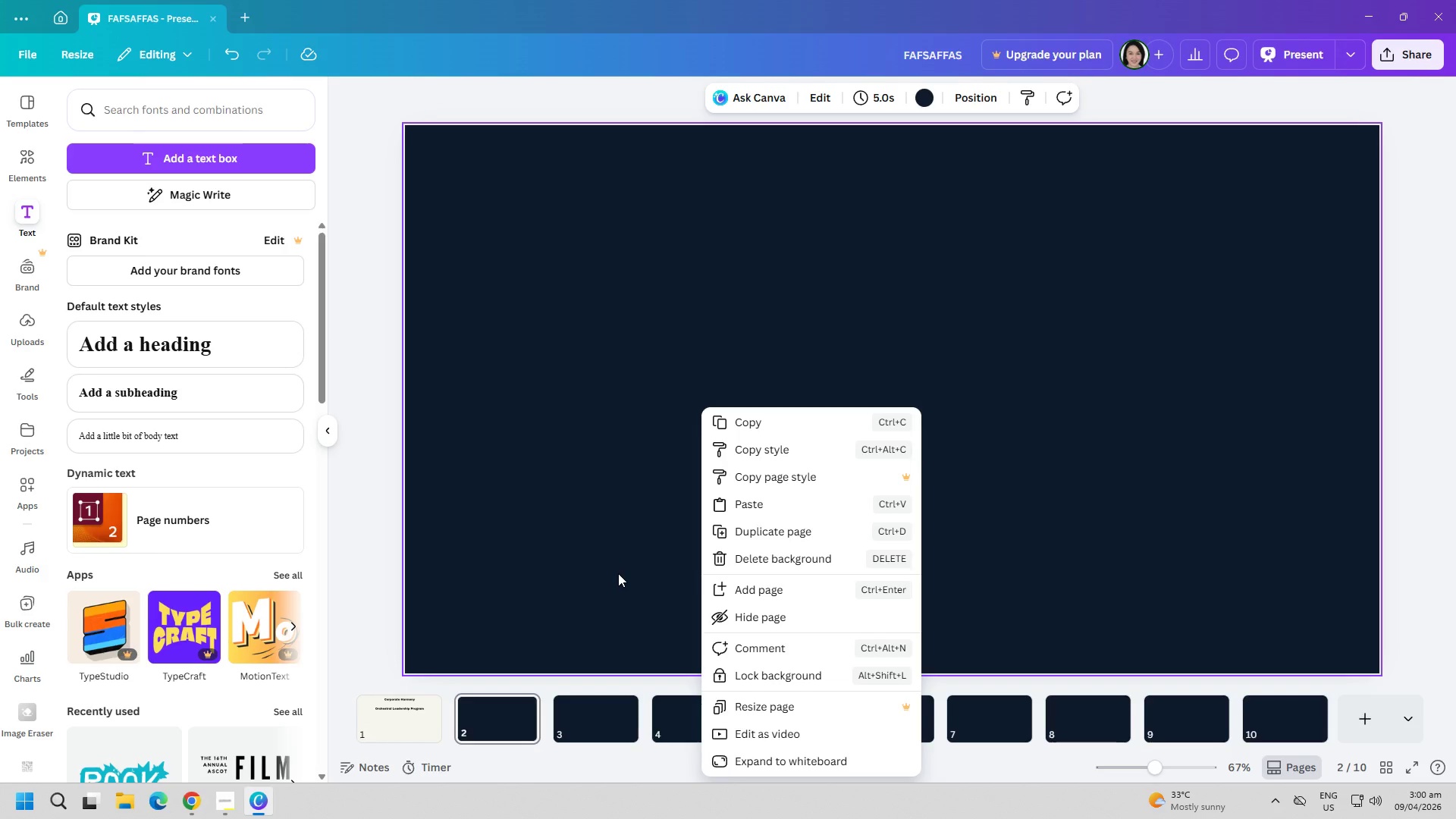 
double_click([431, 698])
 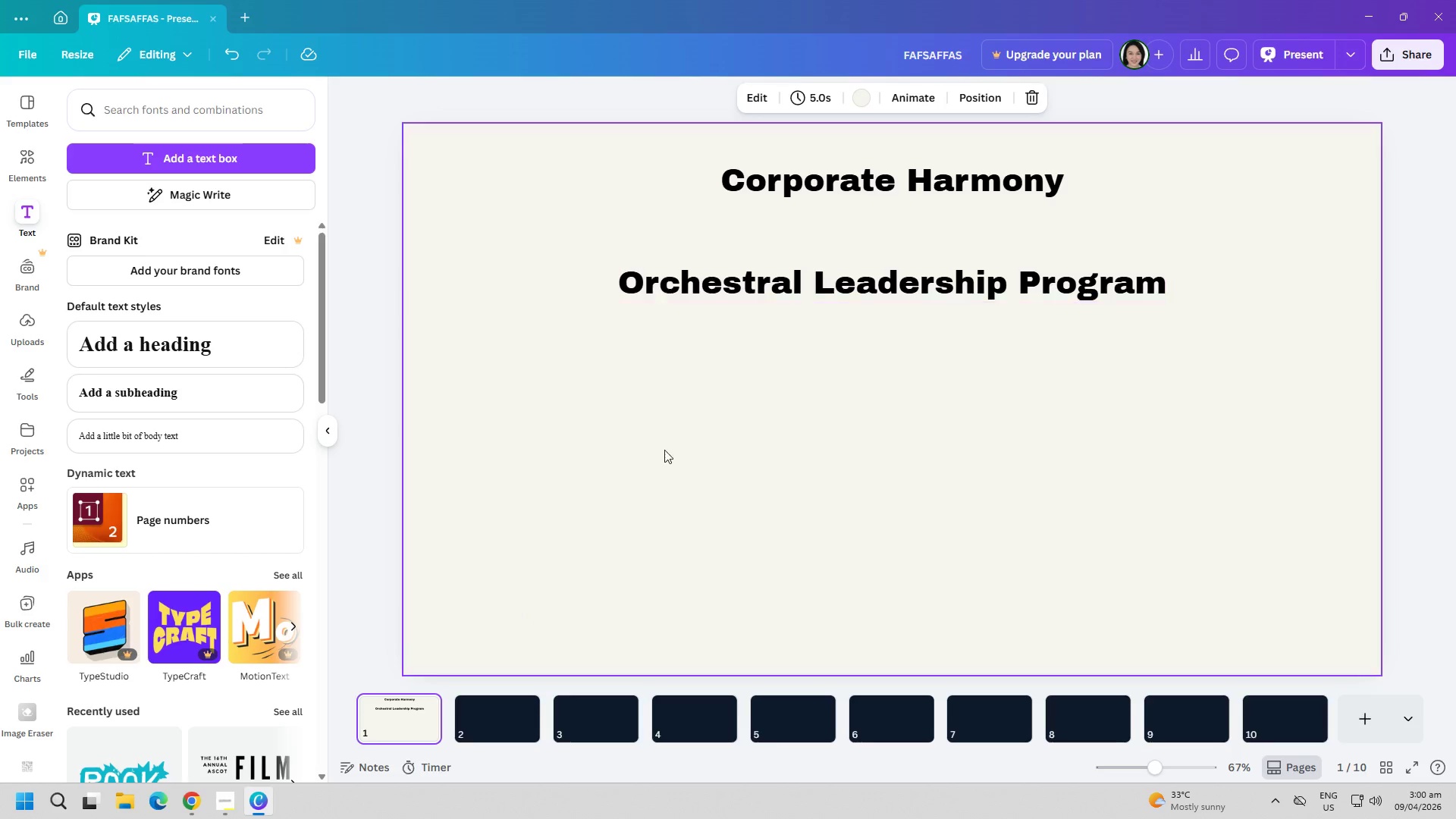 
left_click([629, 489])
 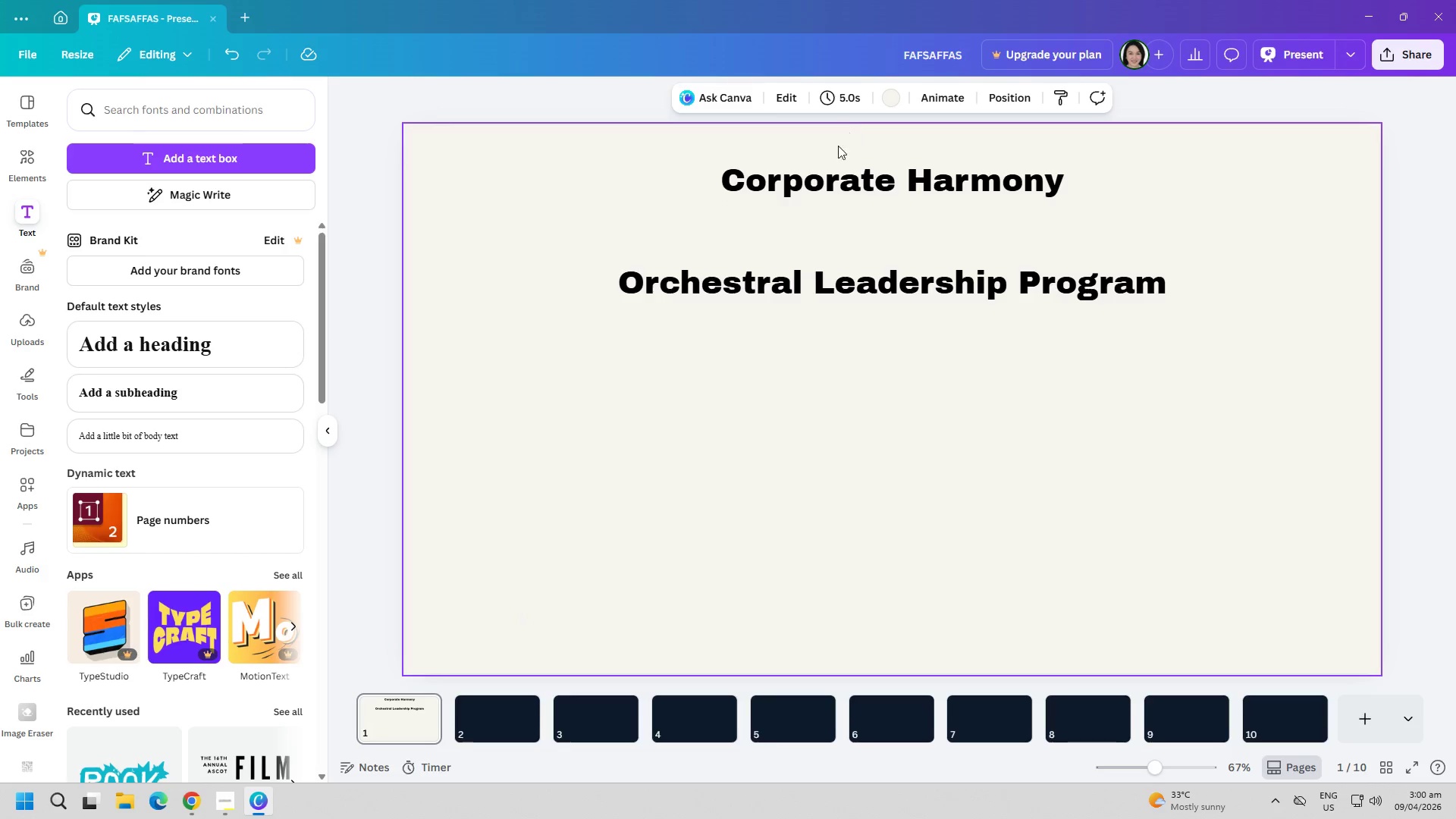 
left_click([828, 180])
 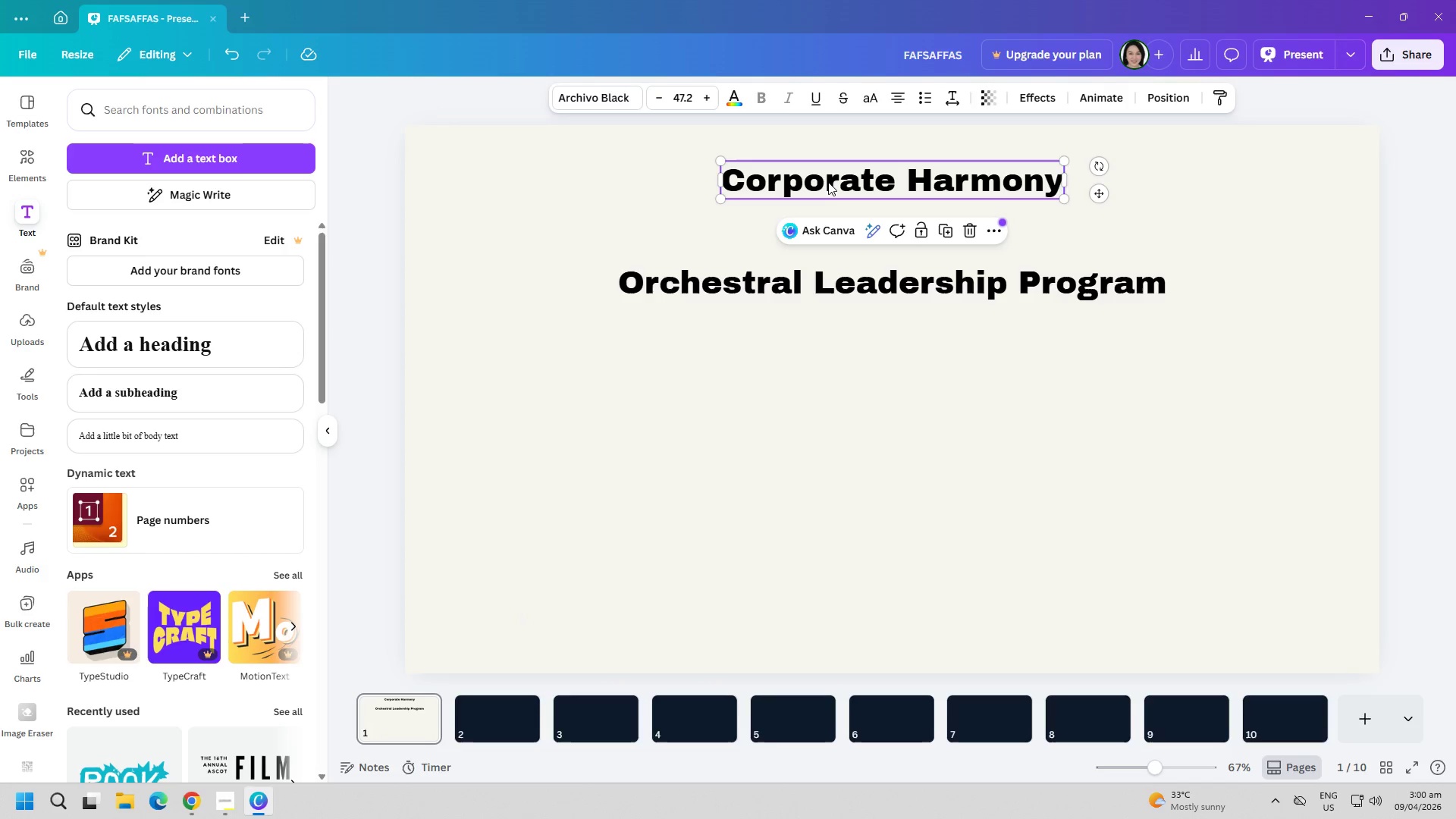 
wait(9.75)
 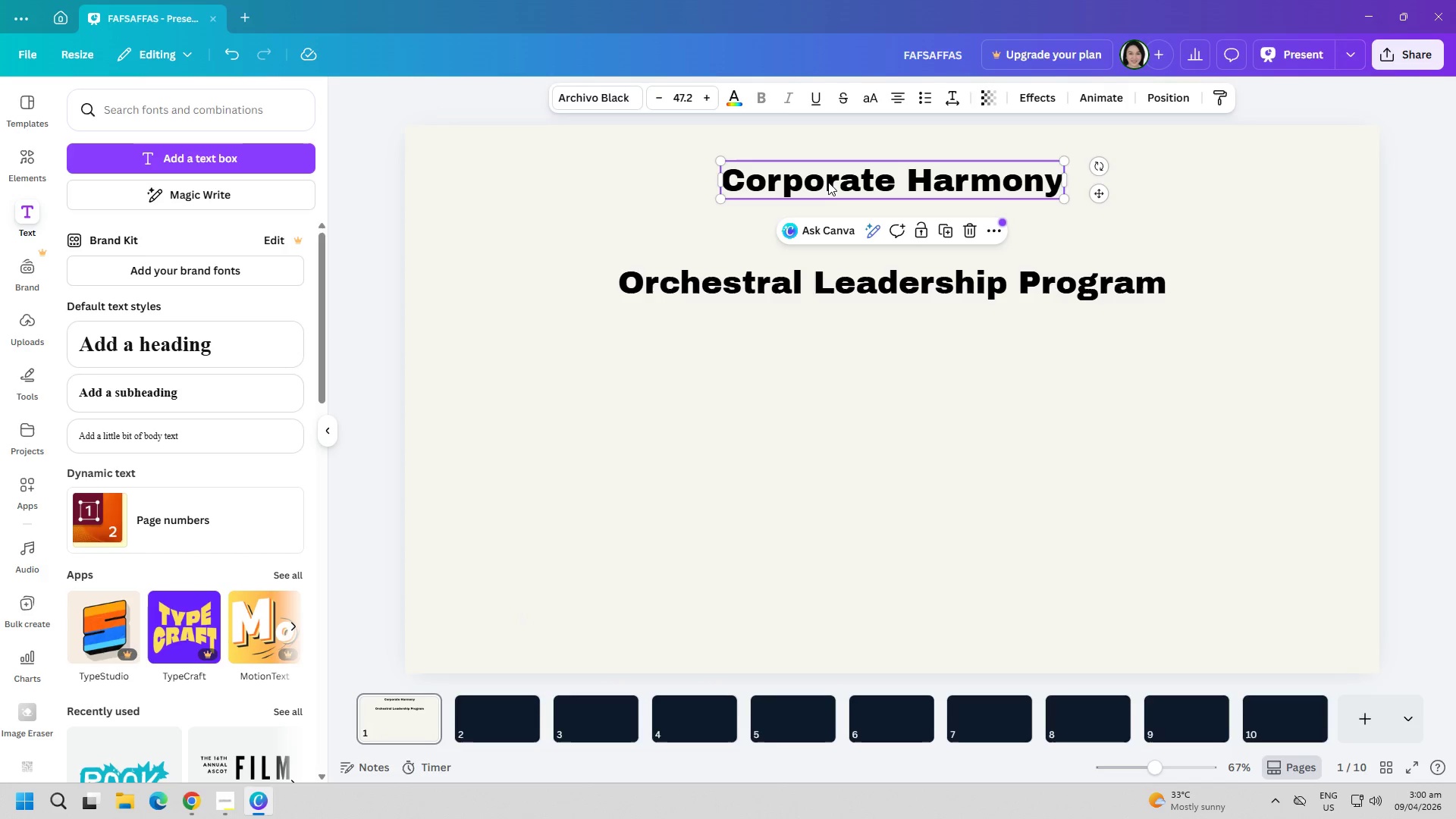 
double_click([774, 187])
 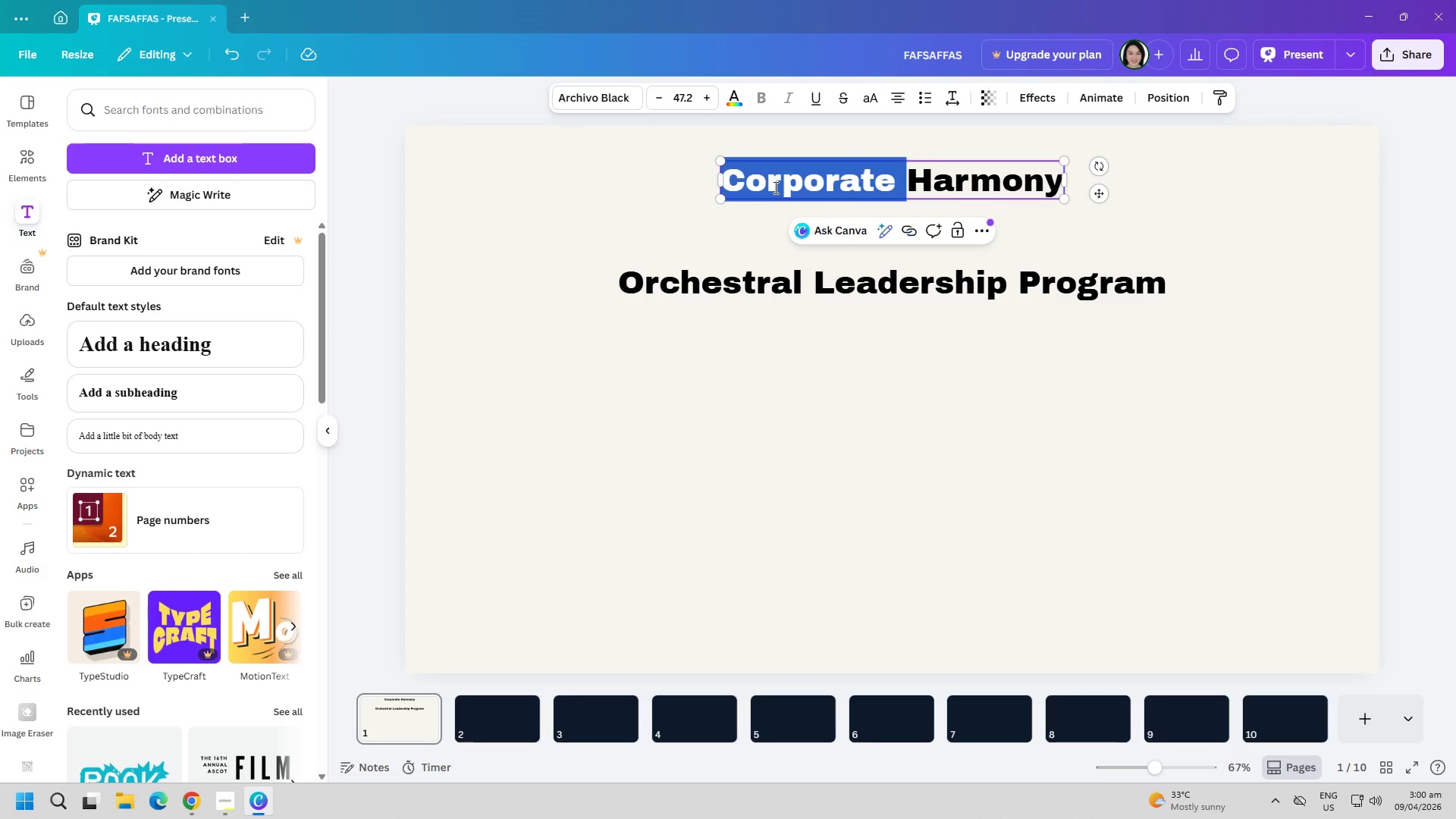 
triple_click([774, 187])
 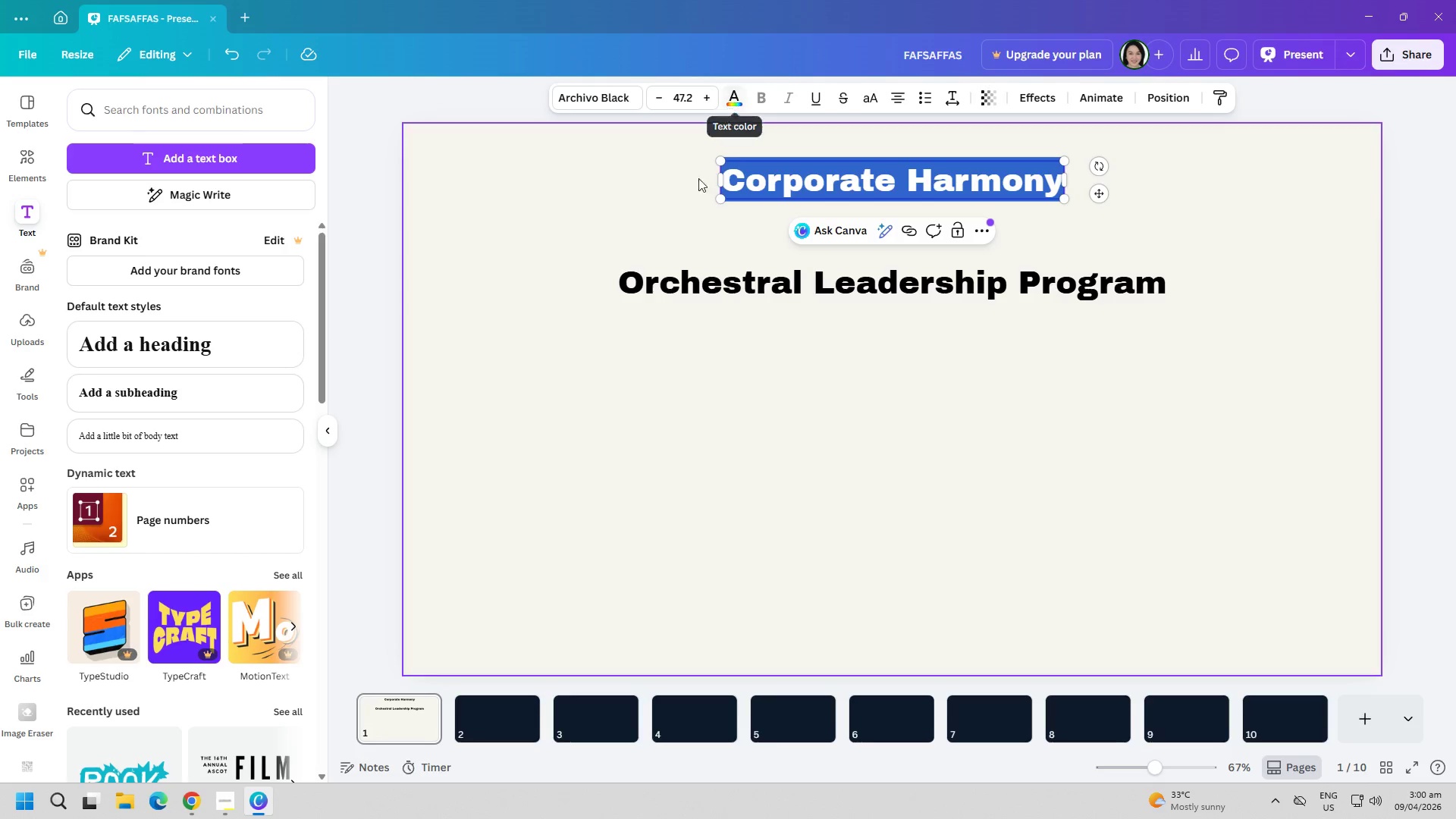 
double_click([599, 369])
 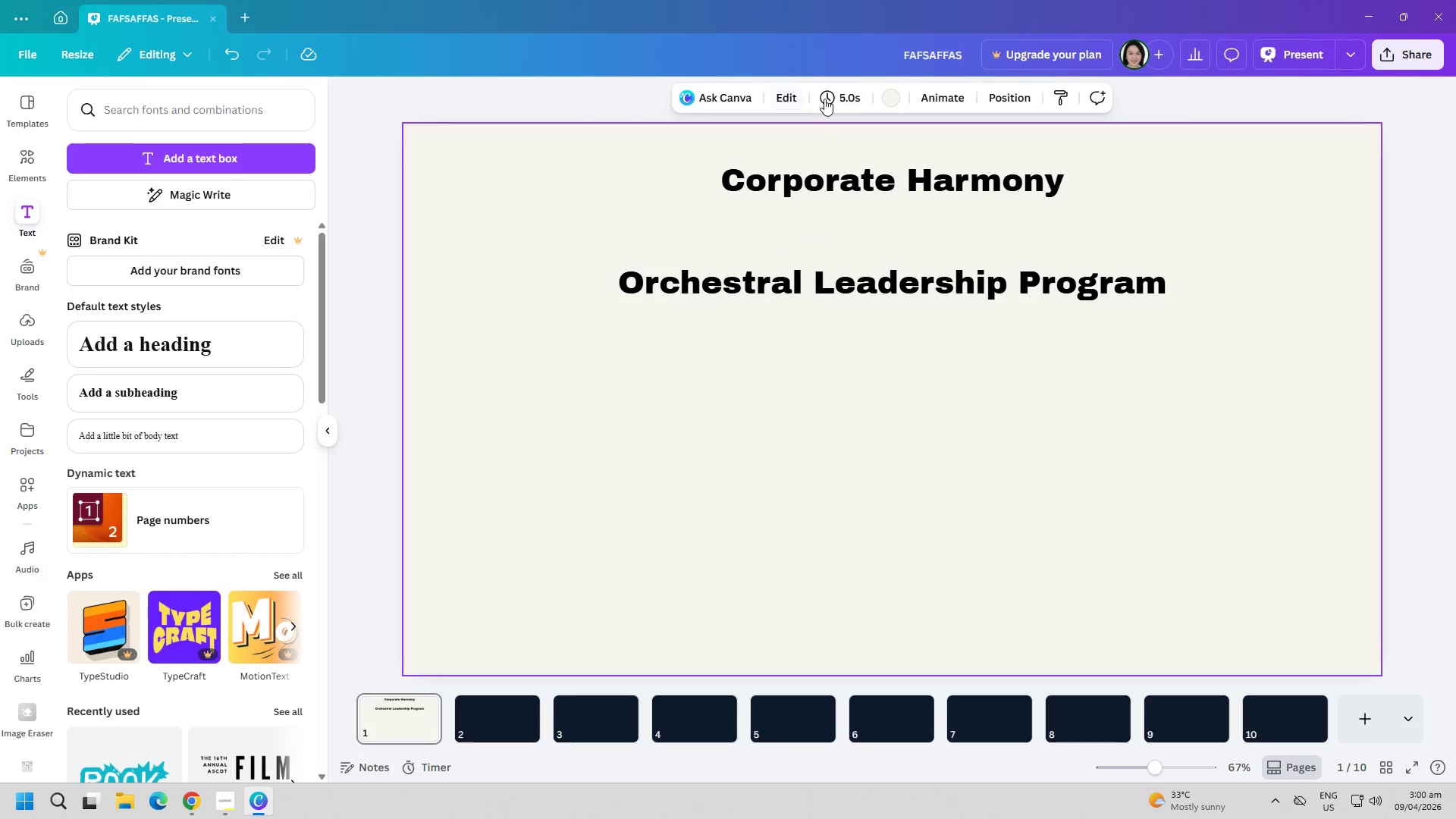 
left_click([883, 102])
 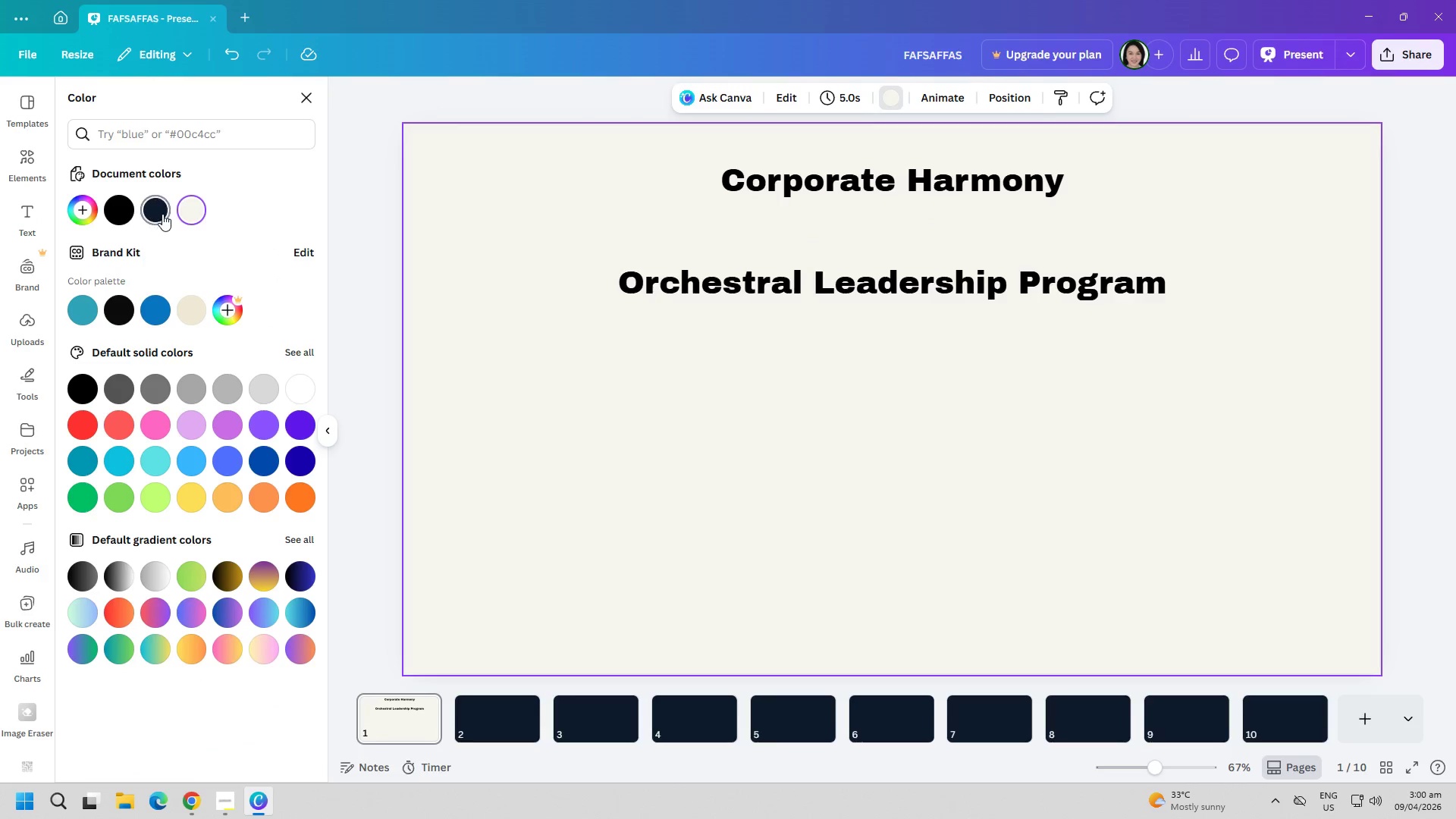 
double_click([548, 433])
 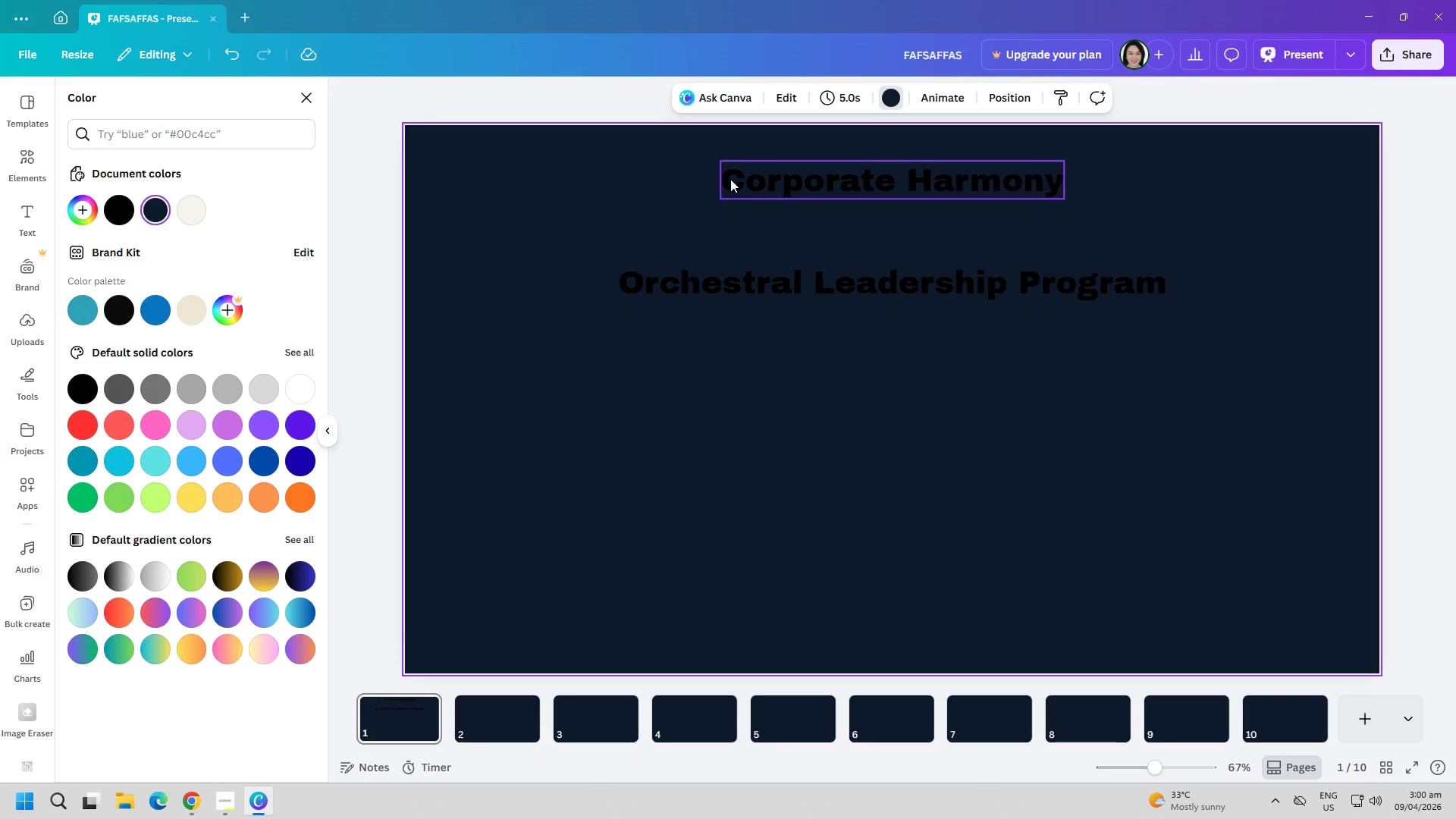 
triple_click([778, 196])
 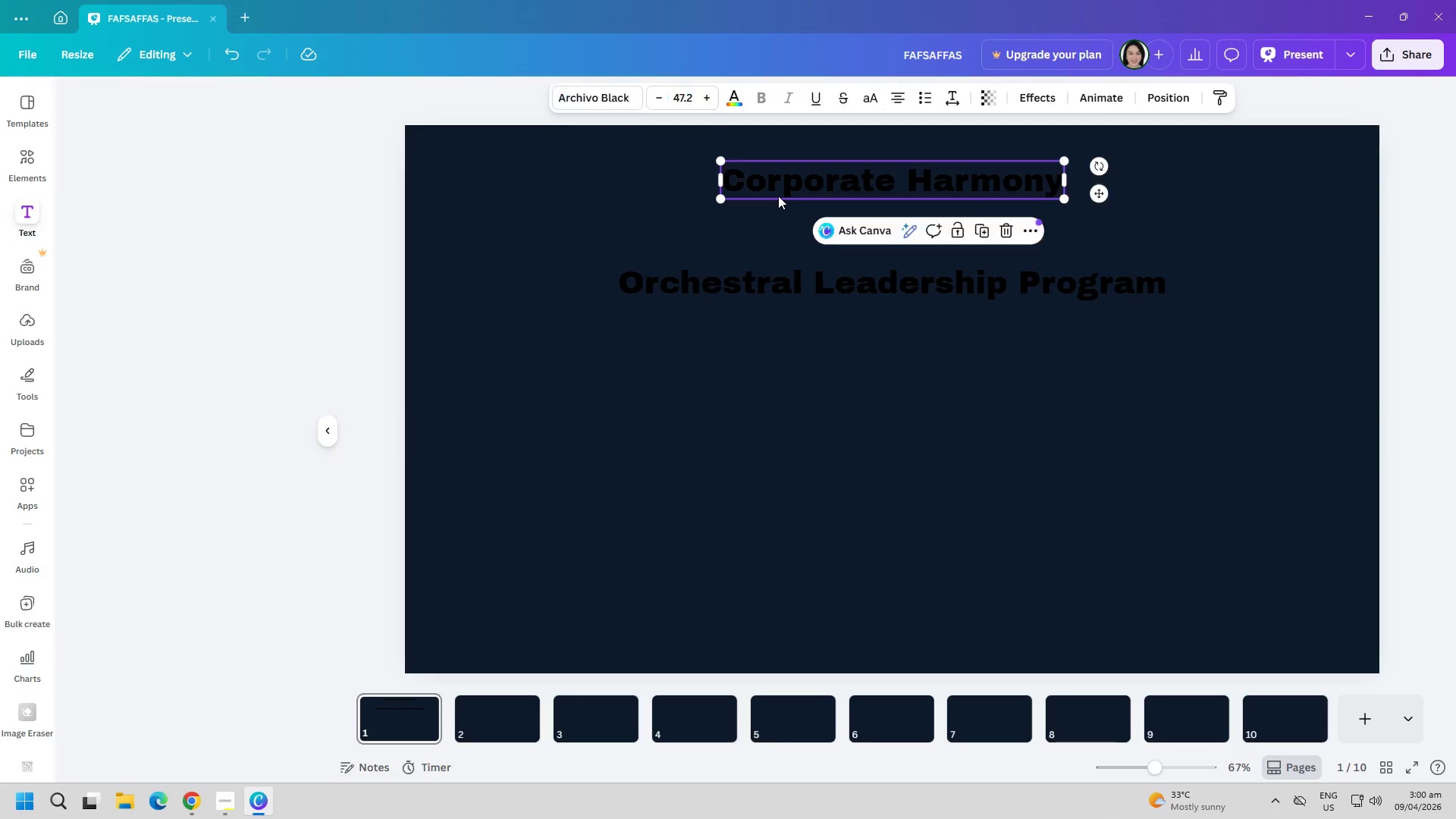 
triple_click([778, 196])
 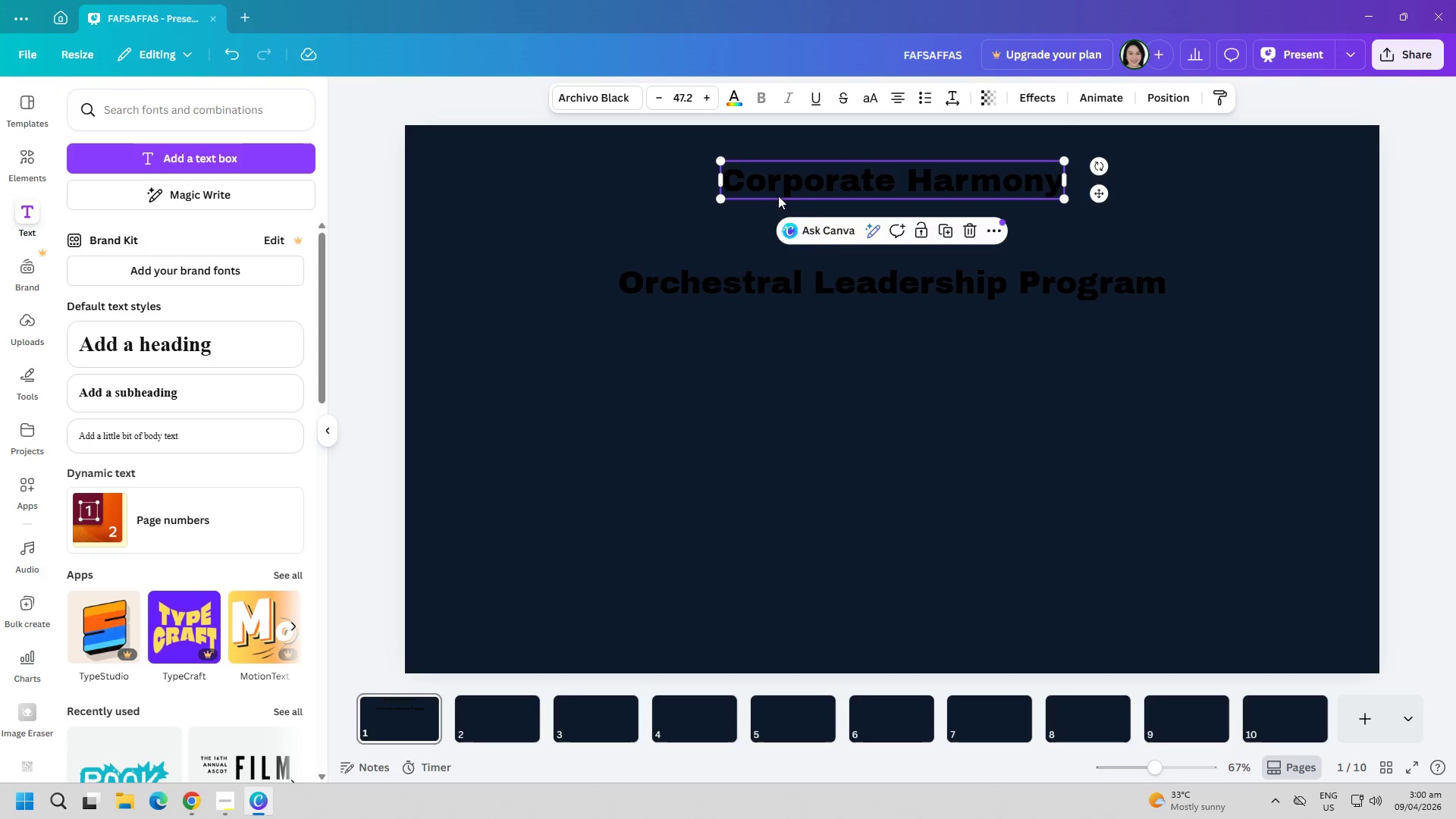 
triple_click([778, 196])
 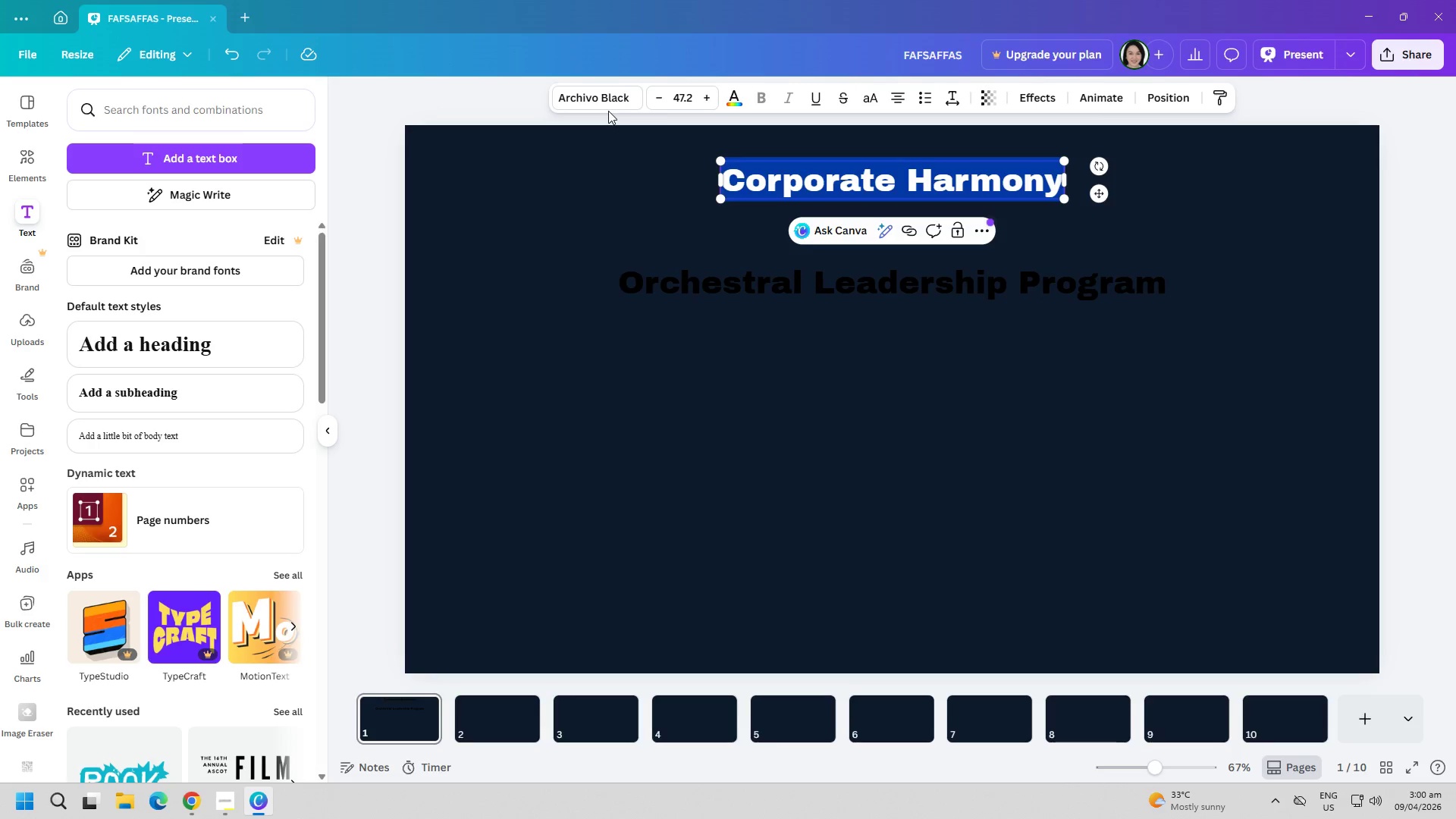 
left_click([599, 97])
 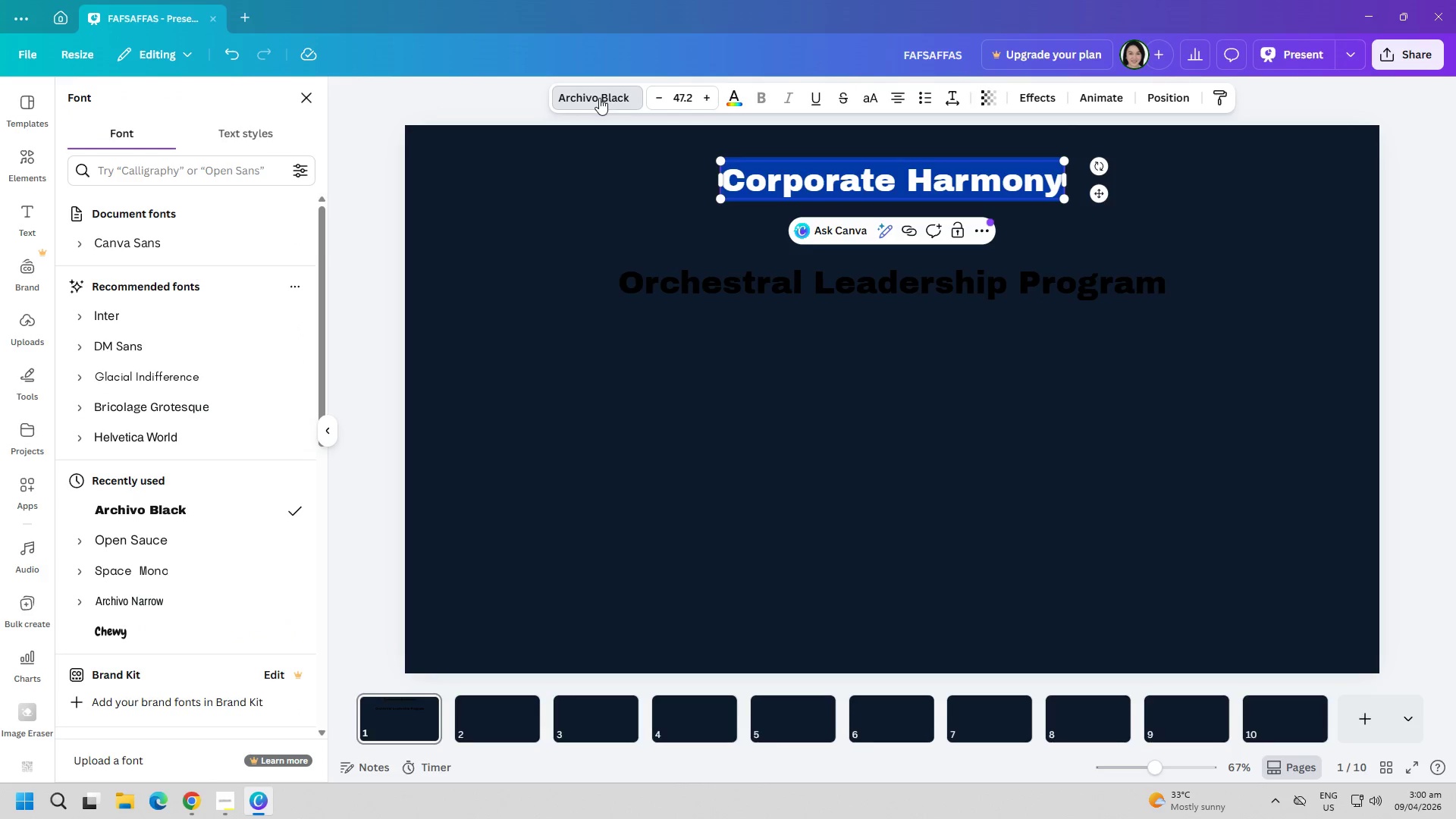 
left_click([599, 97])
 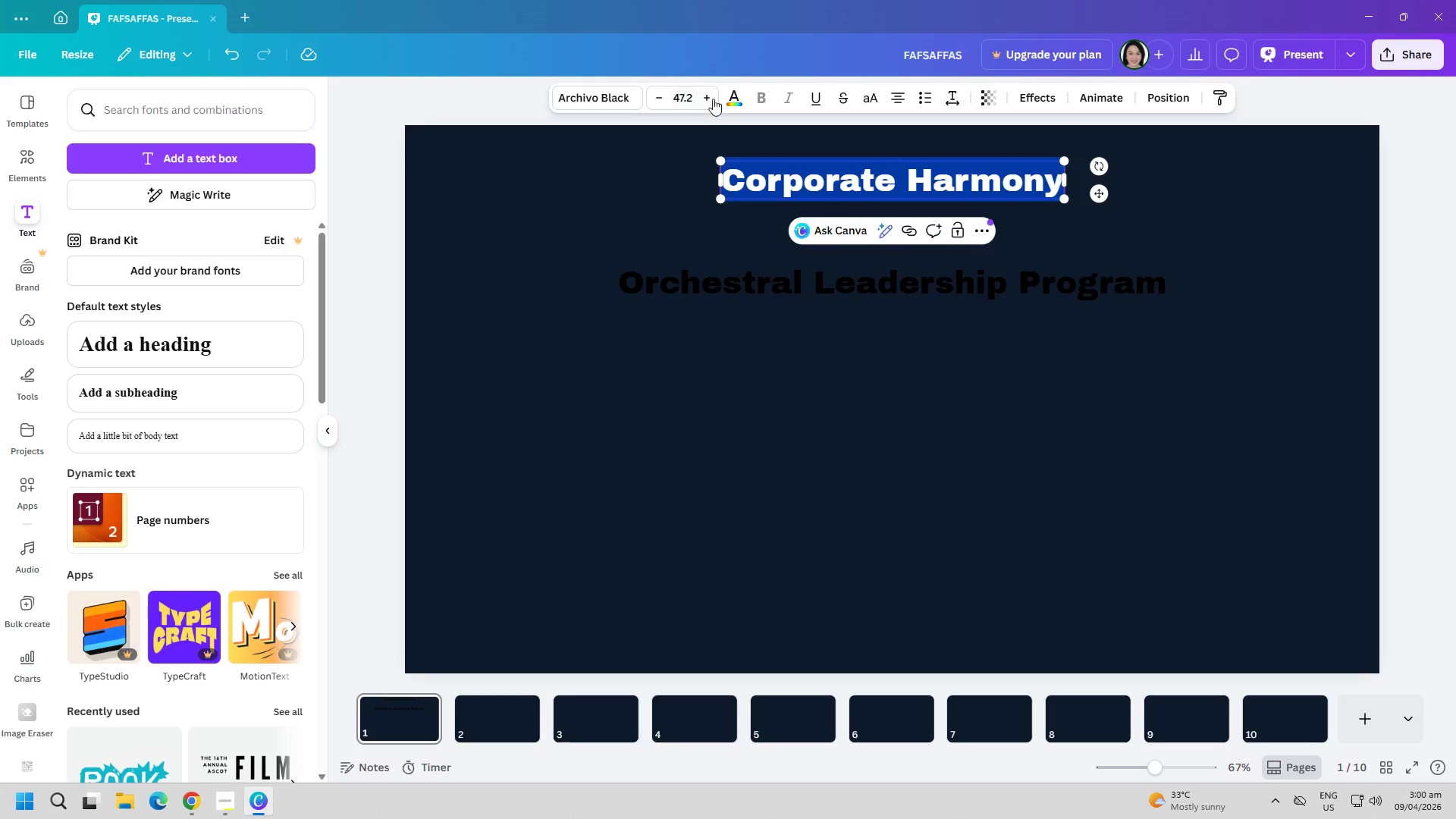 
left_click([726, 93])
 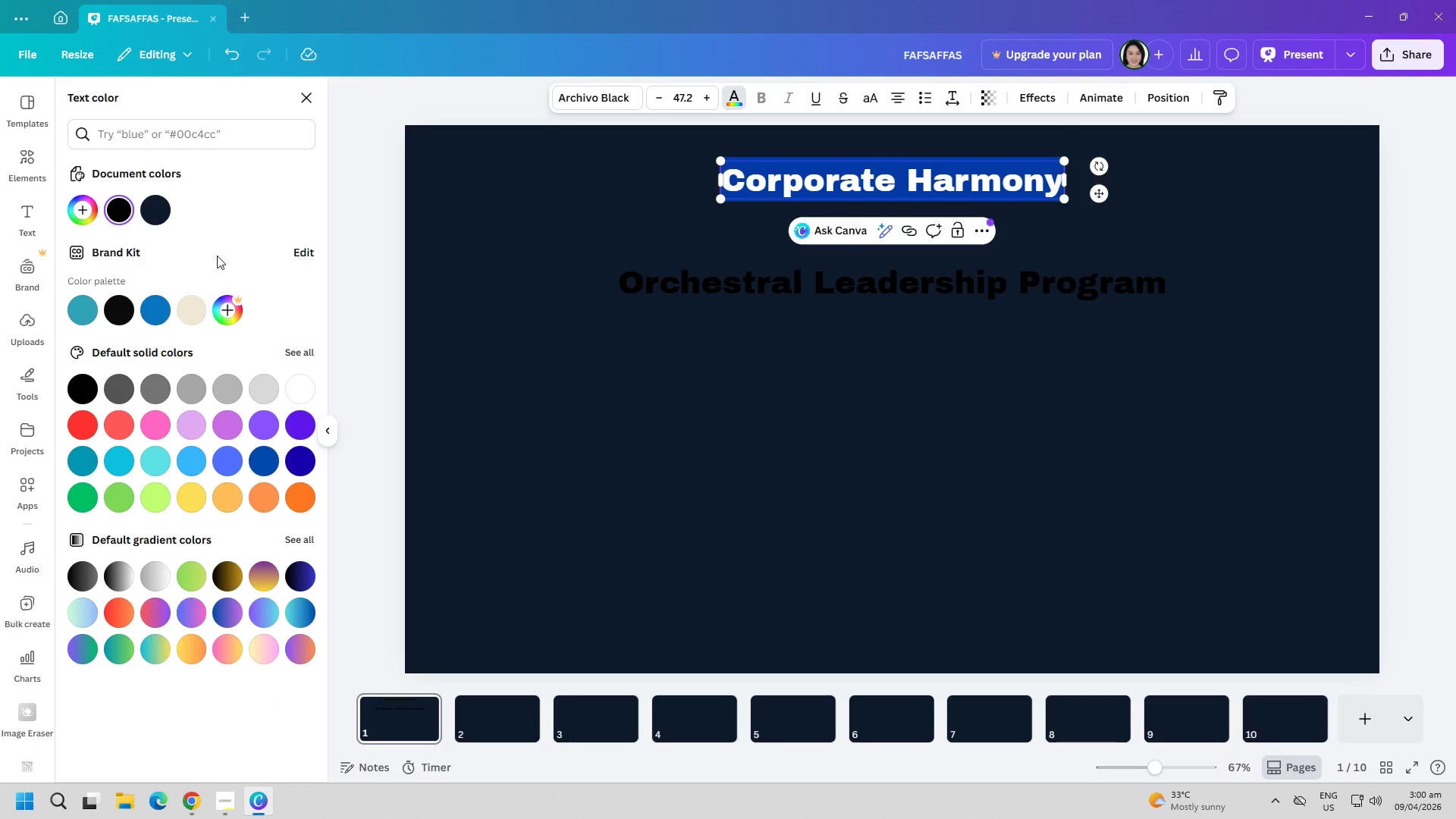 
left_click([183, 212])
 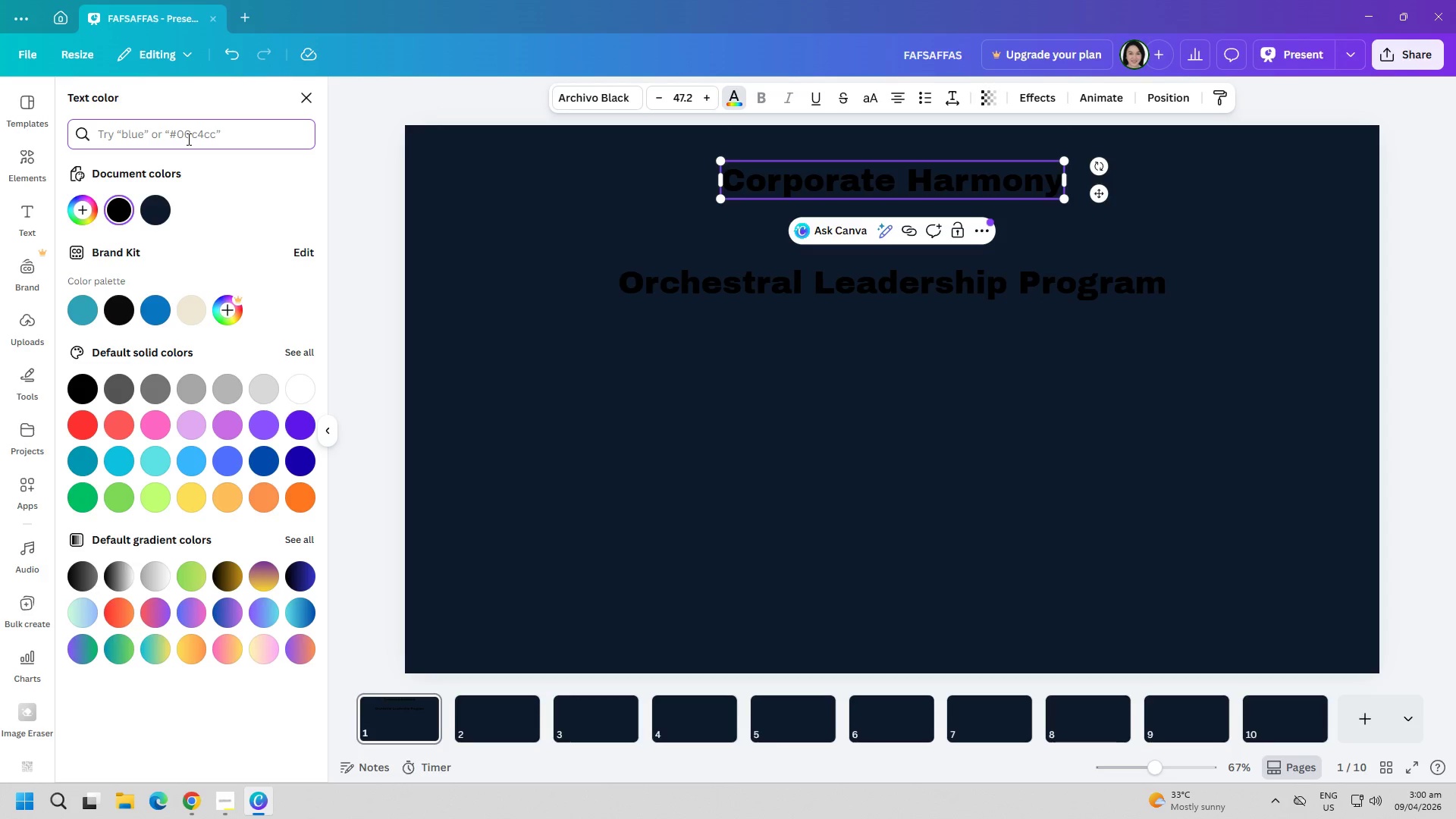 
wait(30.58)
 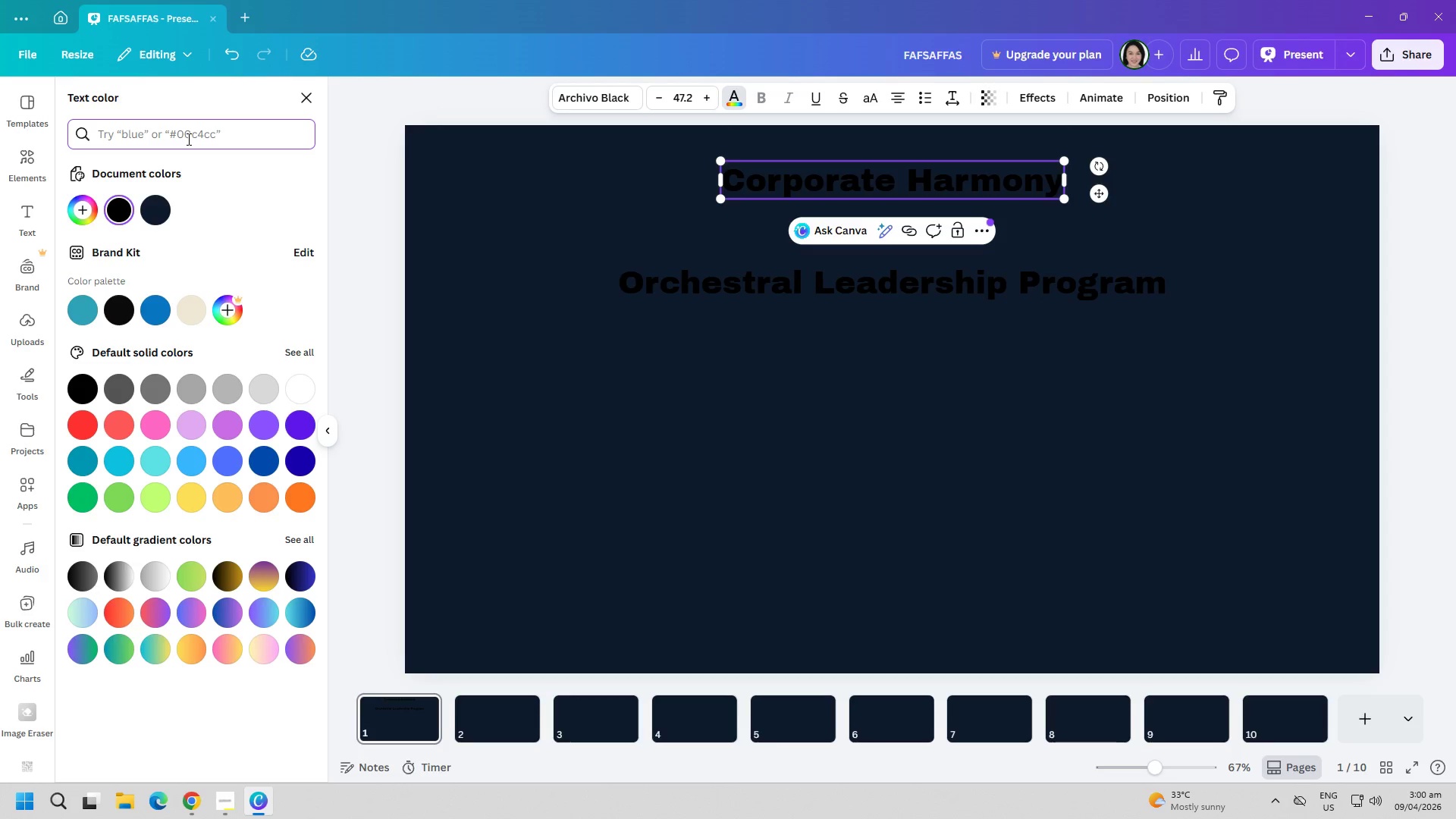 
key(F)
 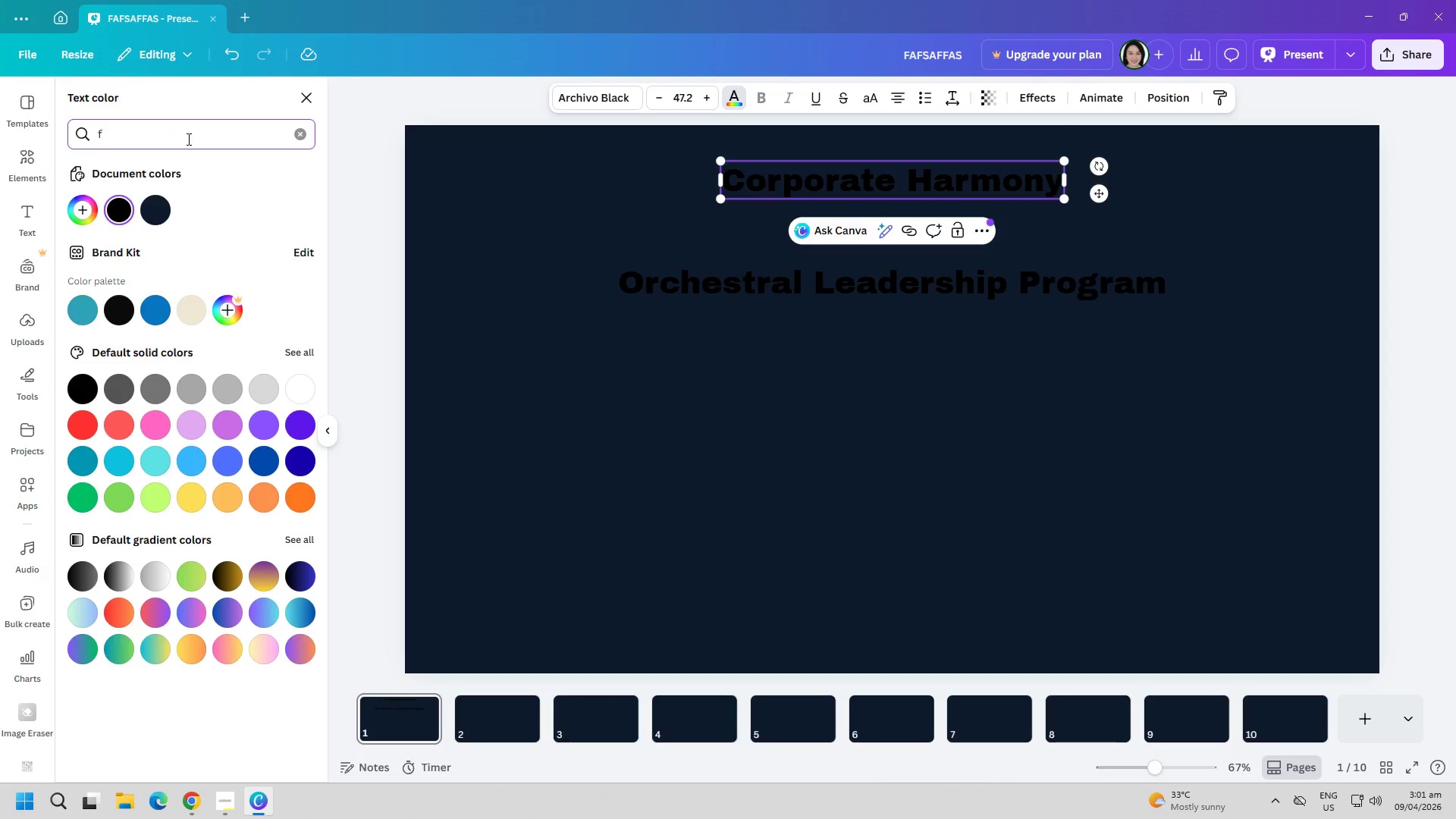 
type(7f5ef)
 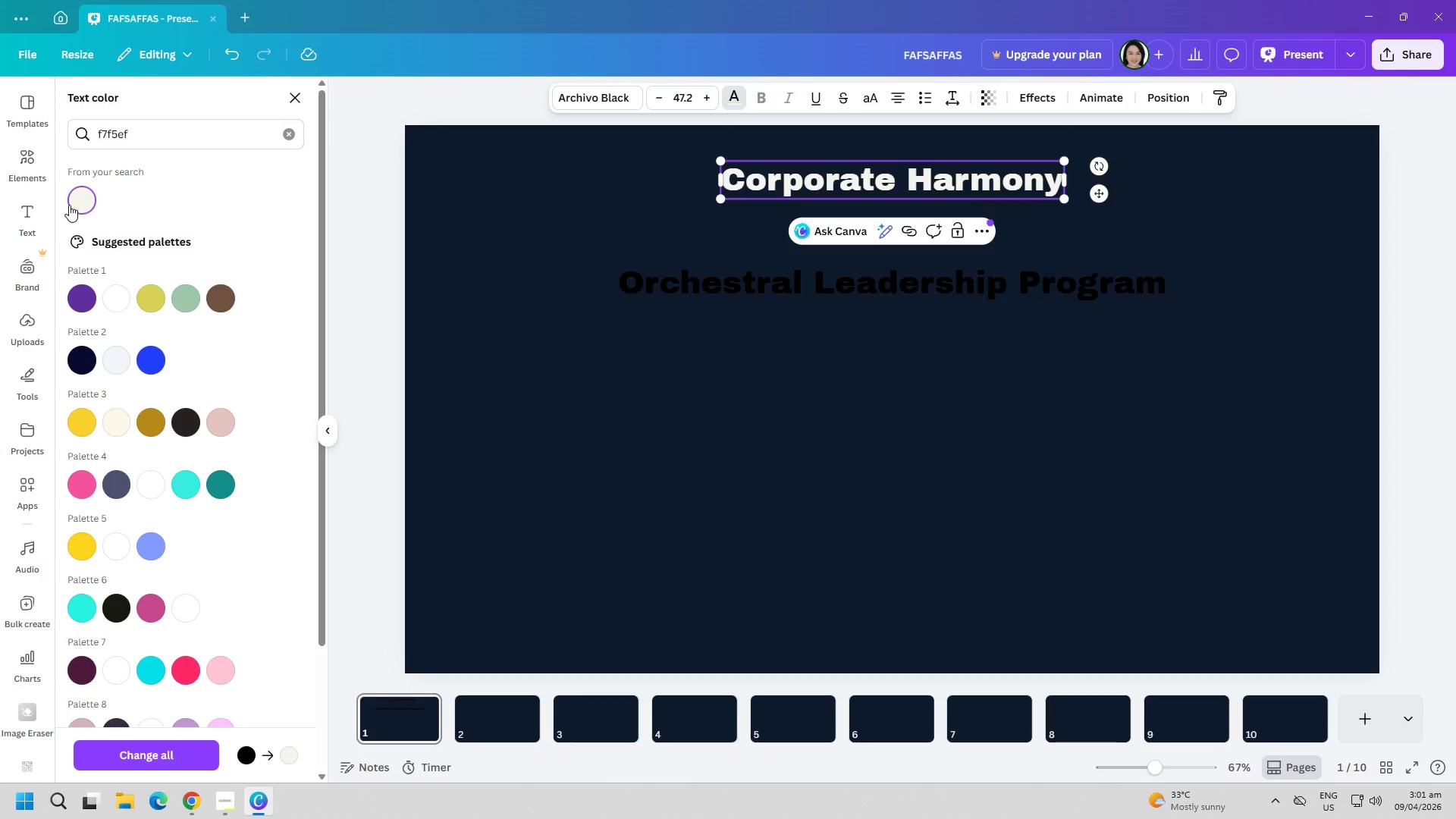 
left_click([725, 293])
 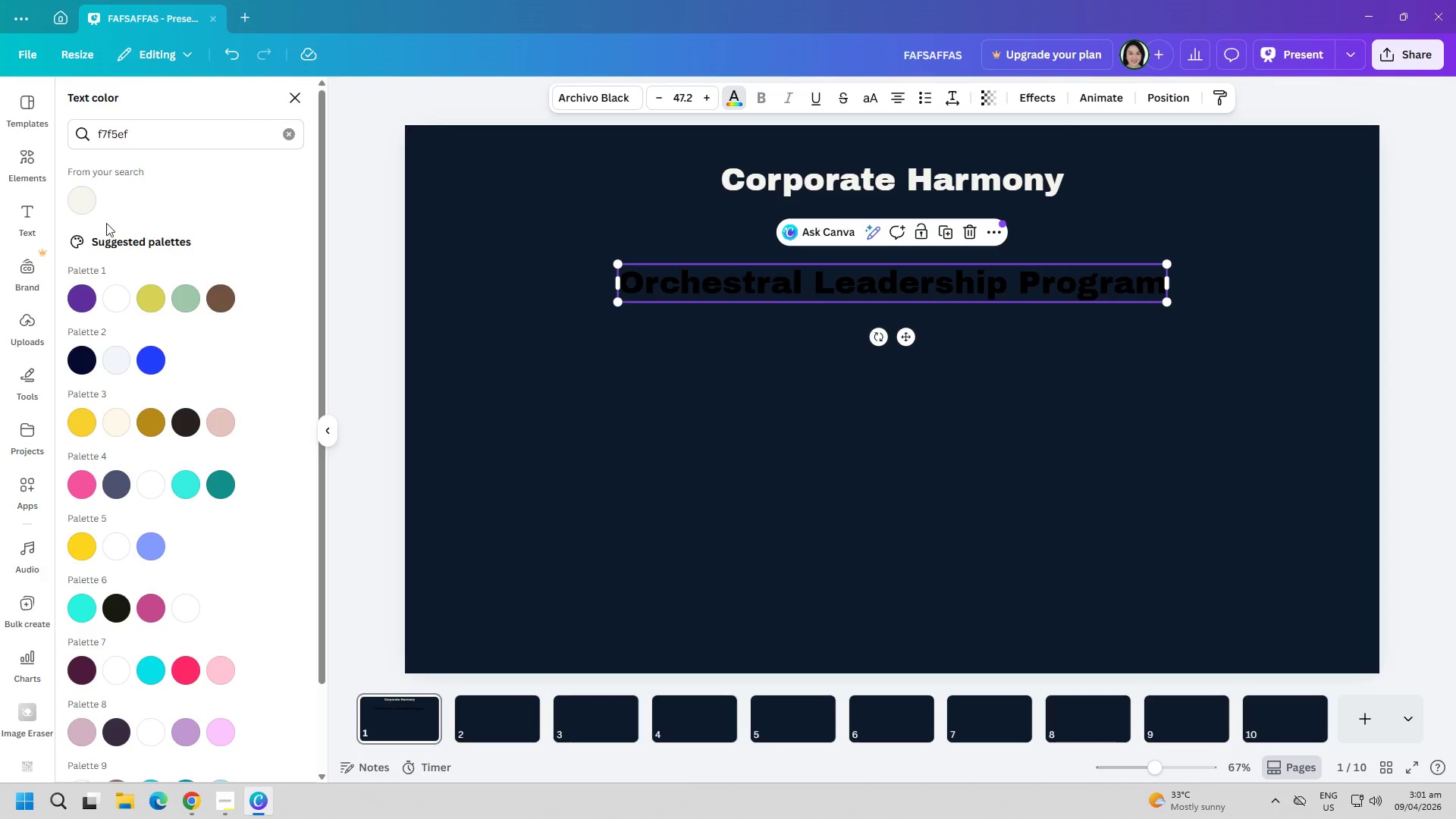 
left_click([89, 202])
 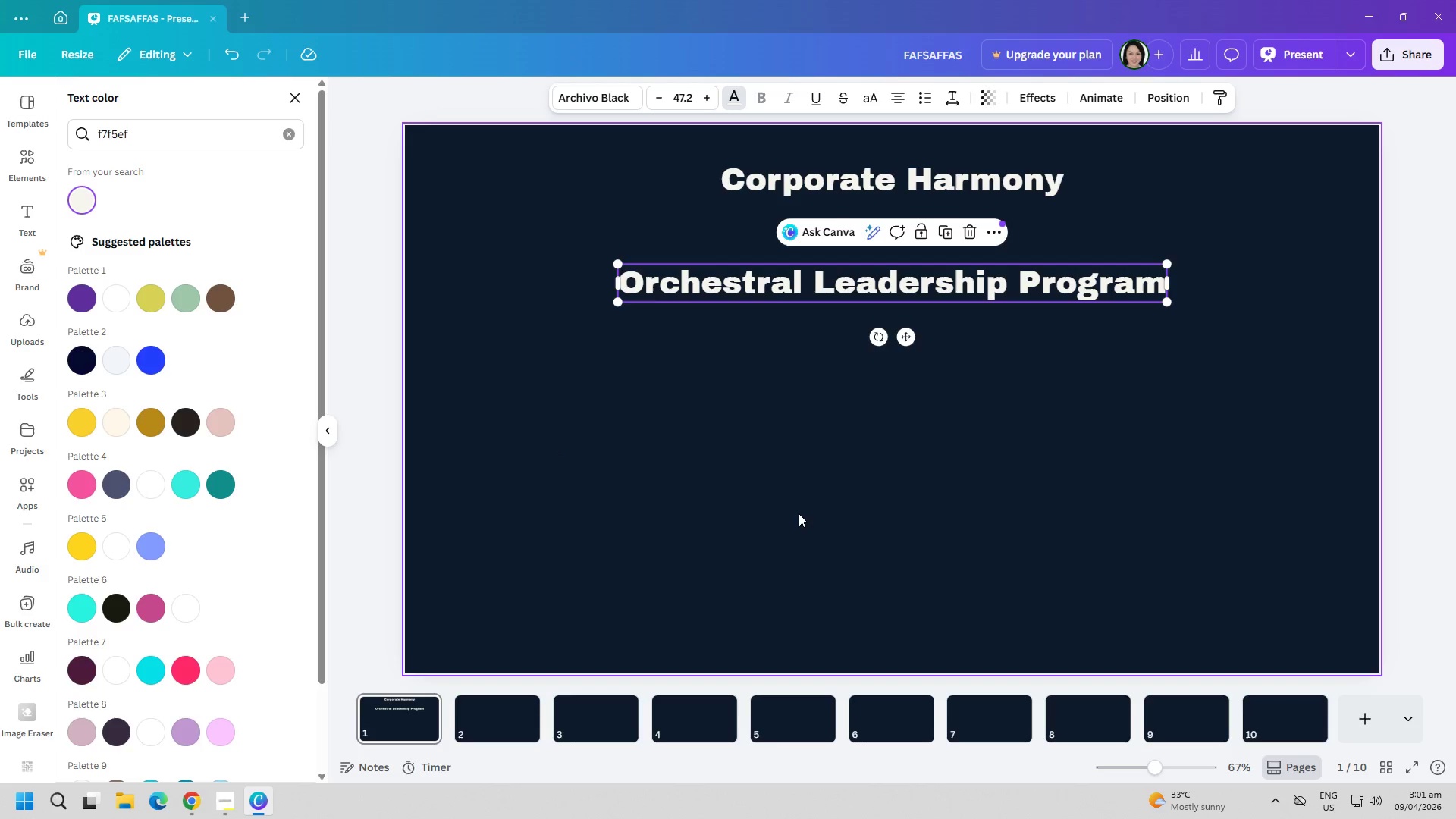 
wait(5.78)
 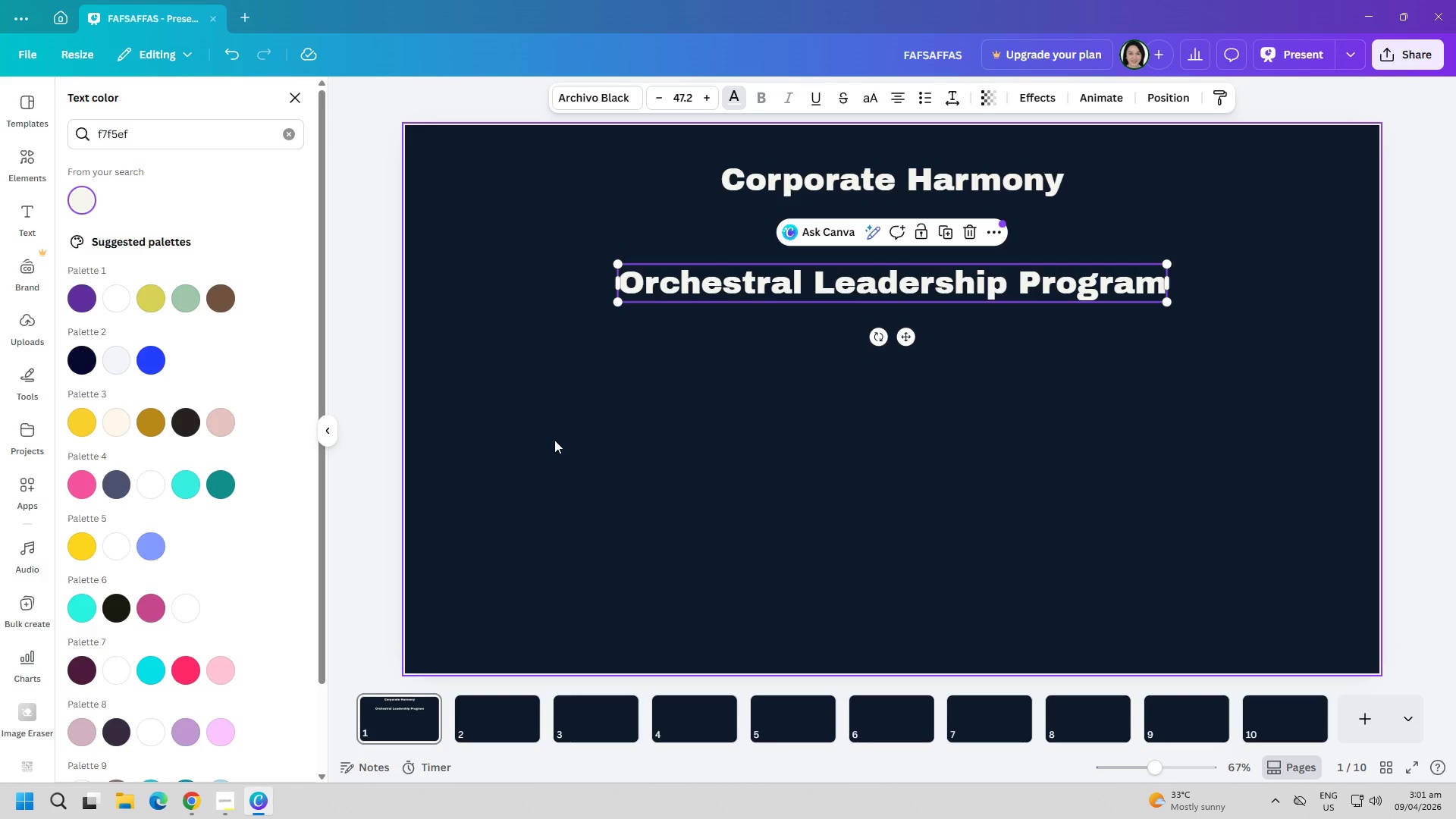 
left_click([715, 530])
 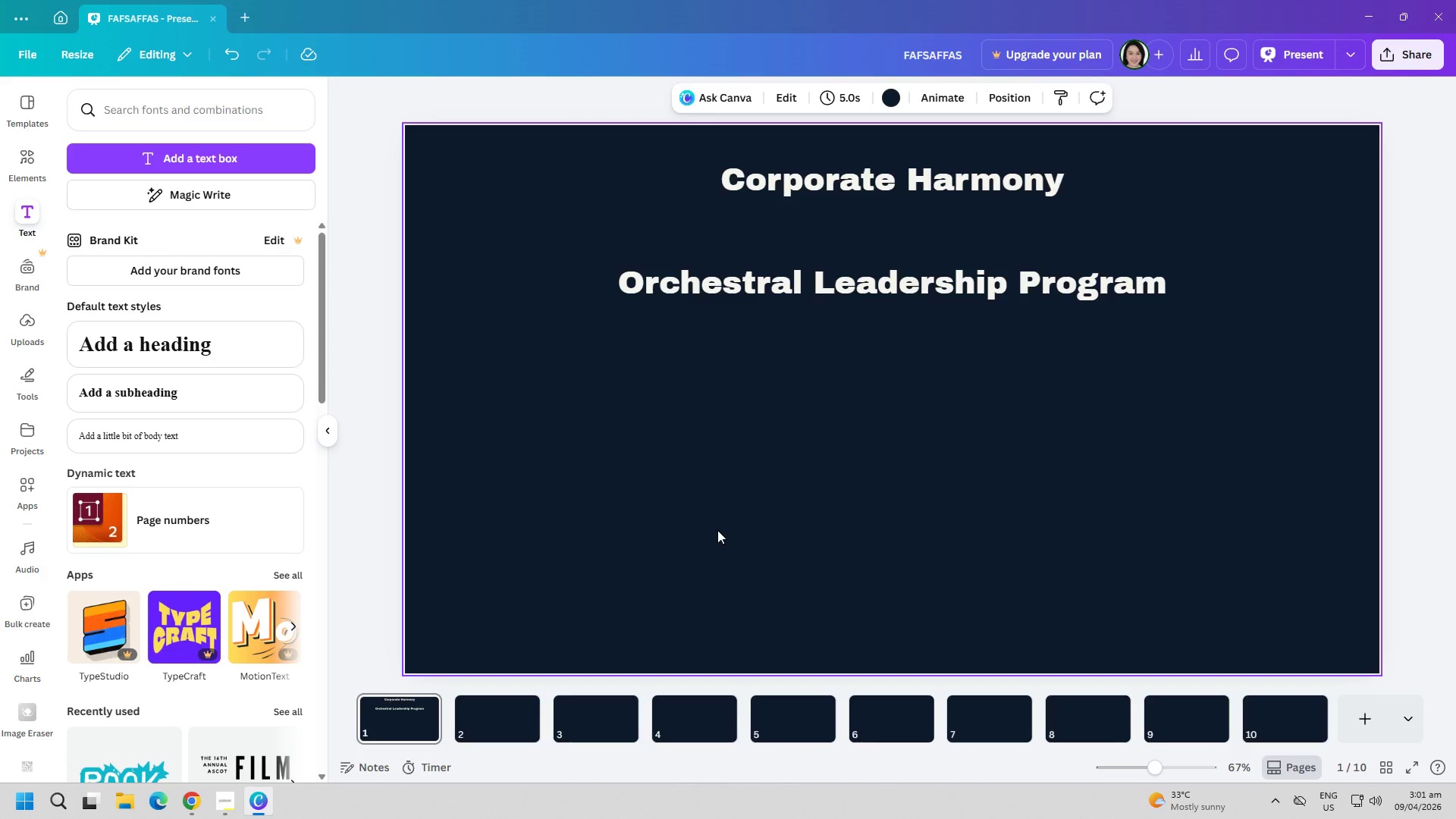 
wait(22.47)
 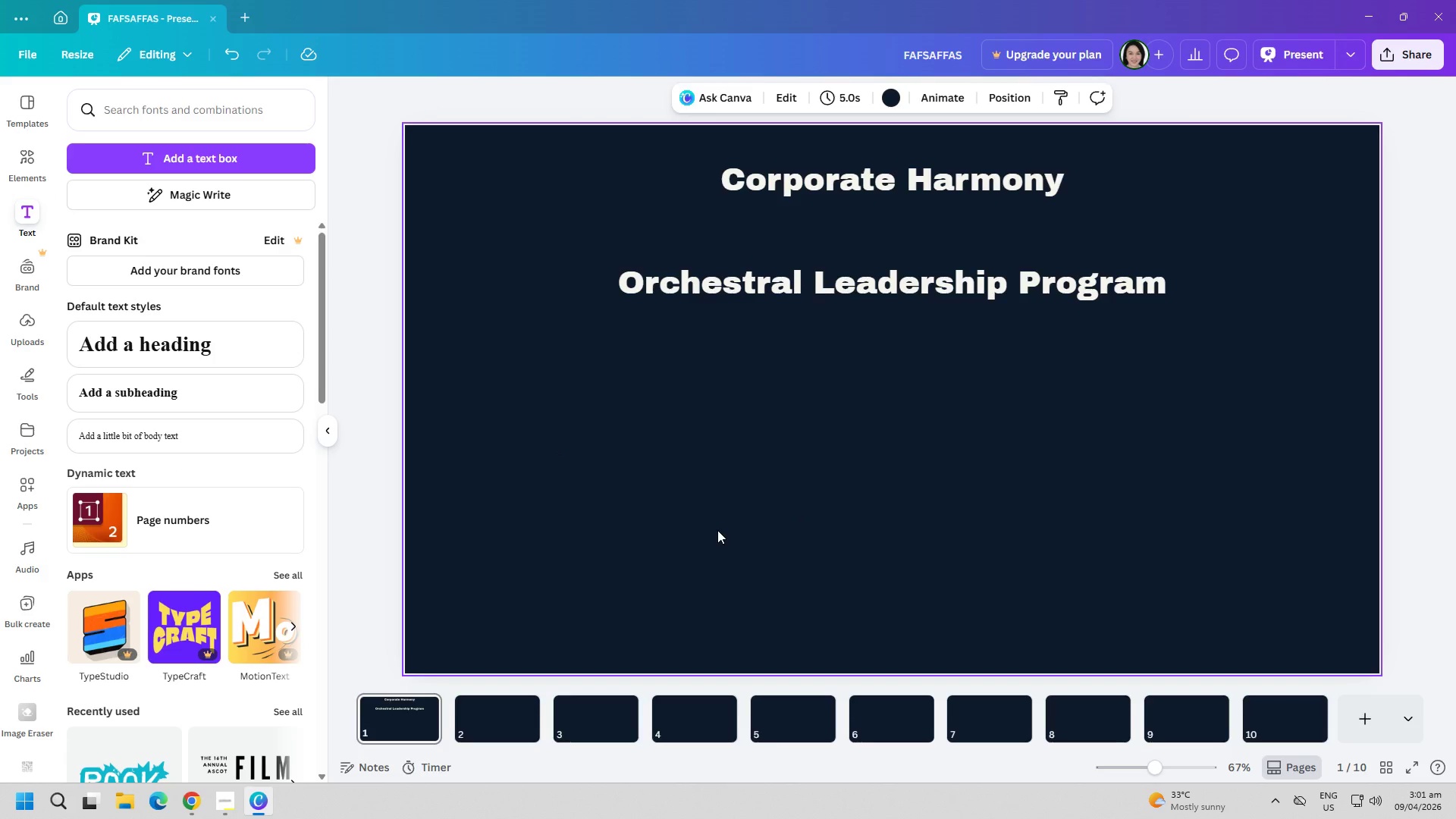 
left_click([893, 96])
 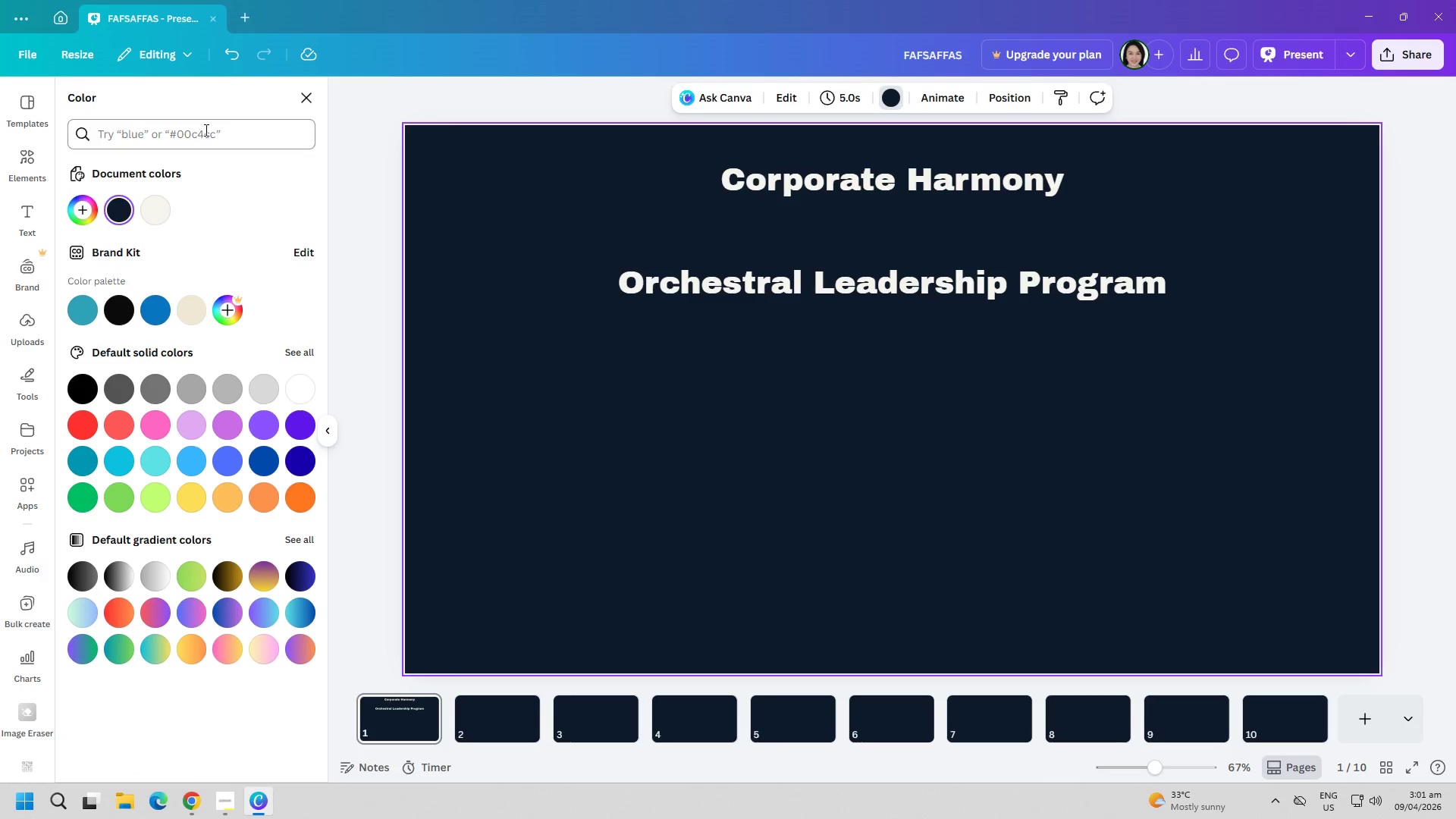 
left_click([206, 126])
 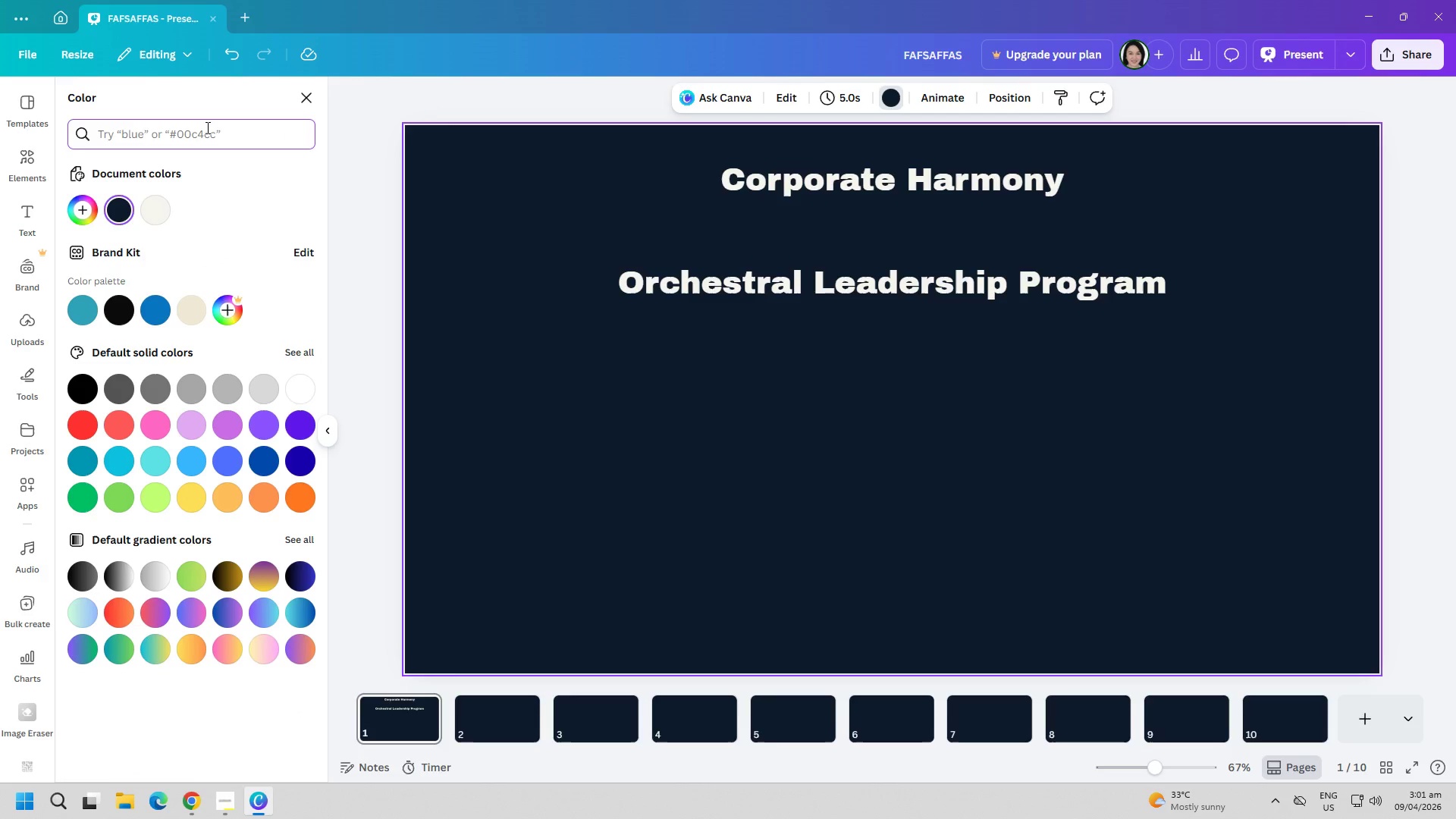 
type(D6B87B)
 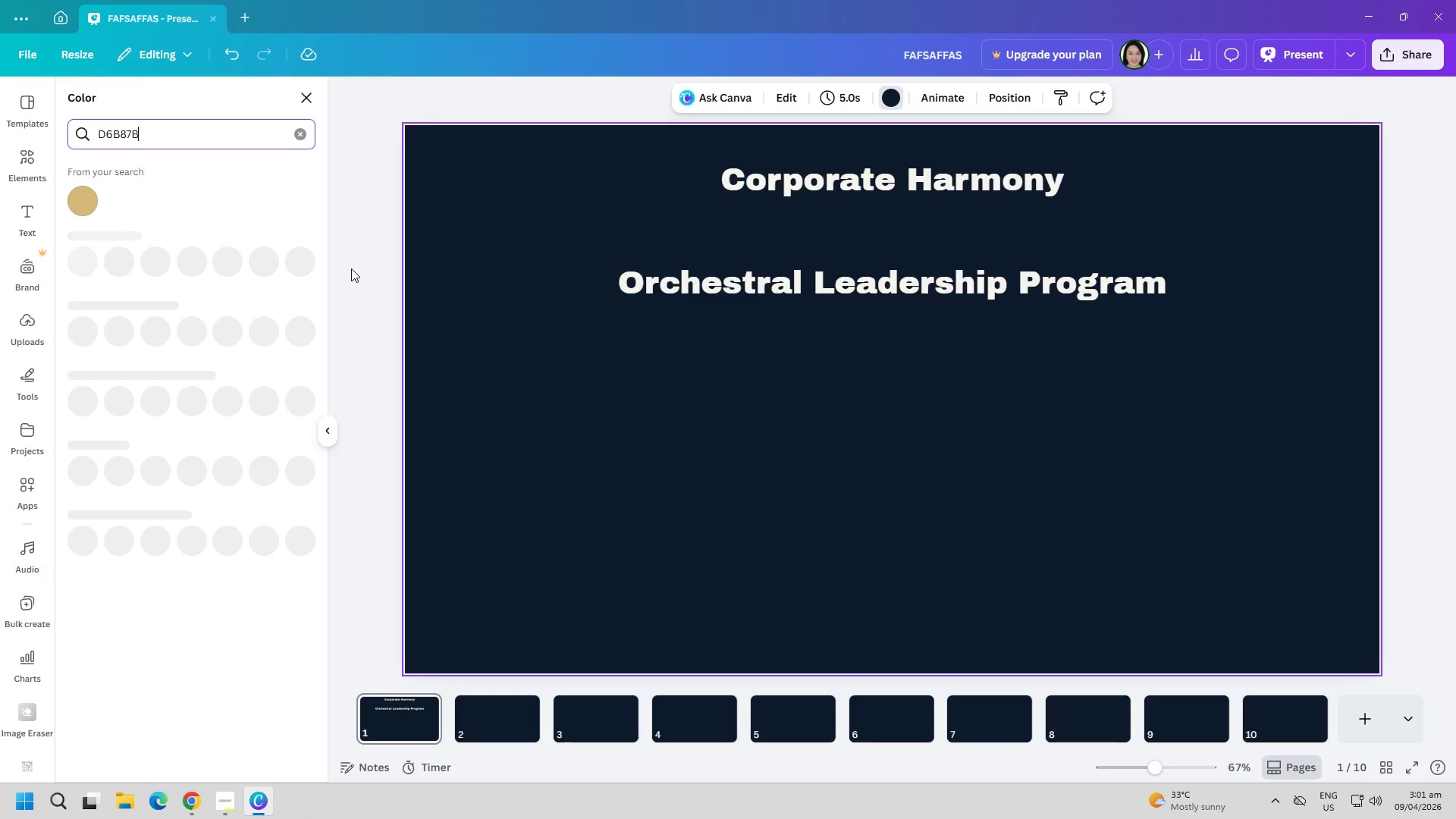 
key(CapsLock)
 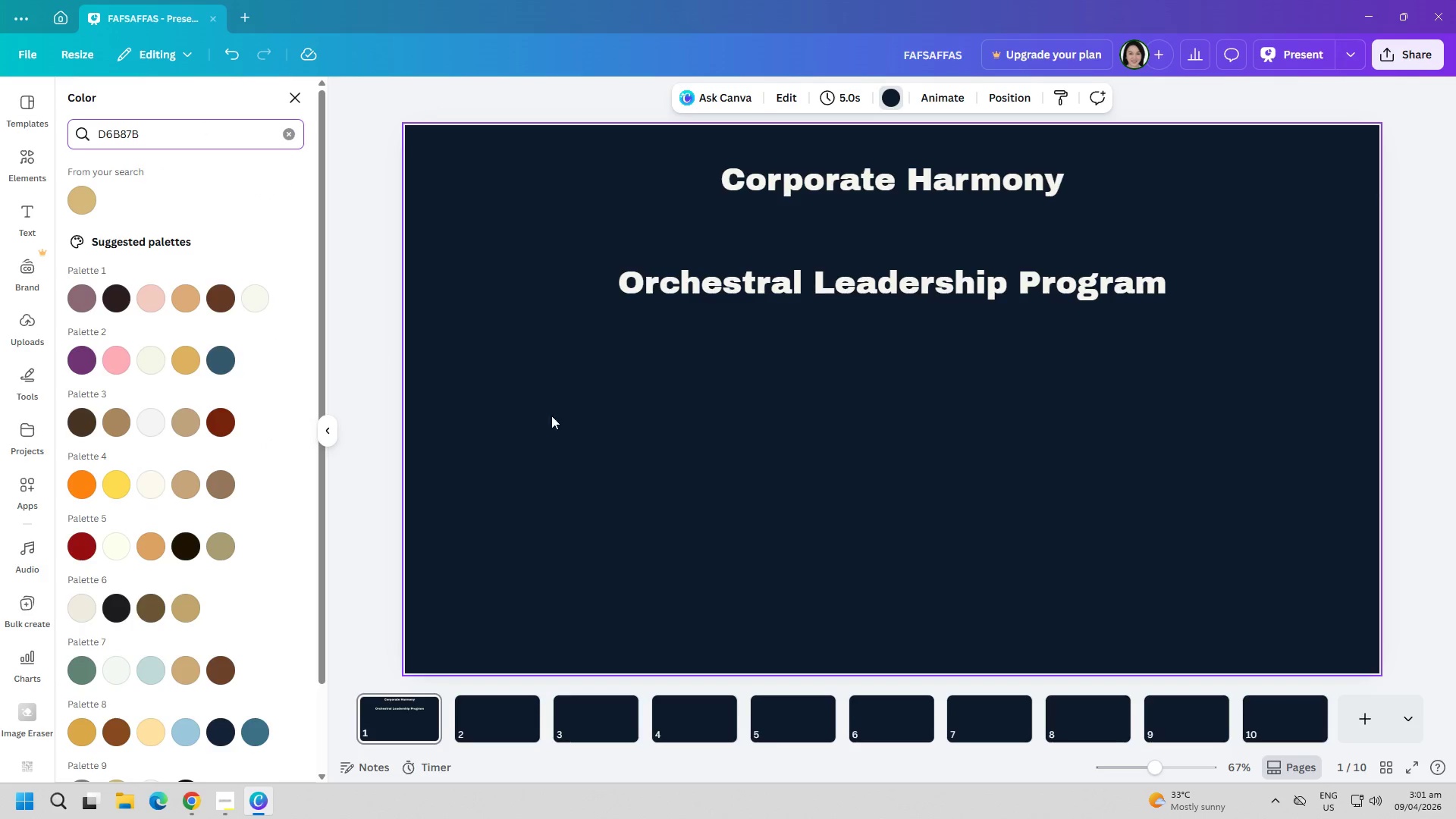 
left_click([582, 428])
 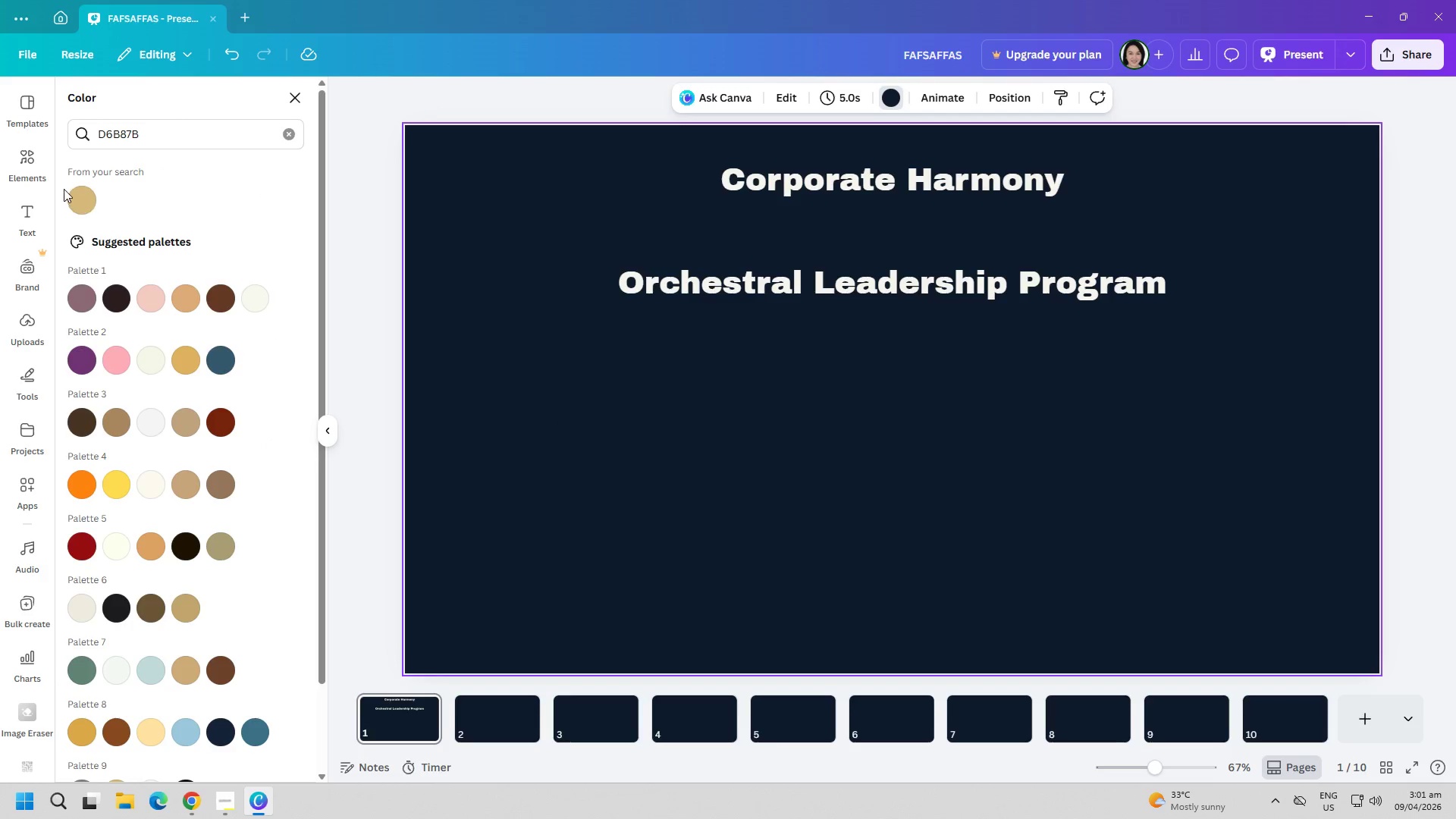 
double_click([82, 191])
 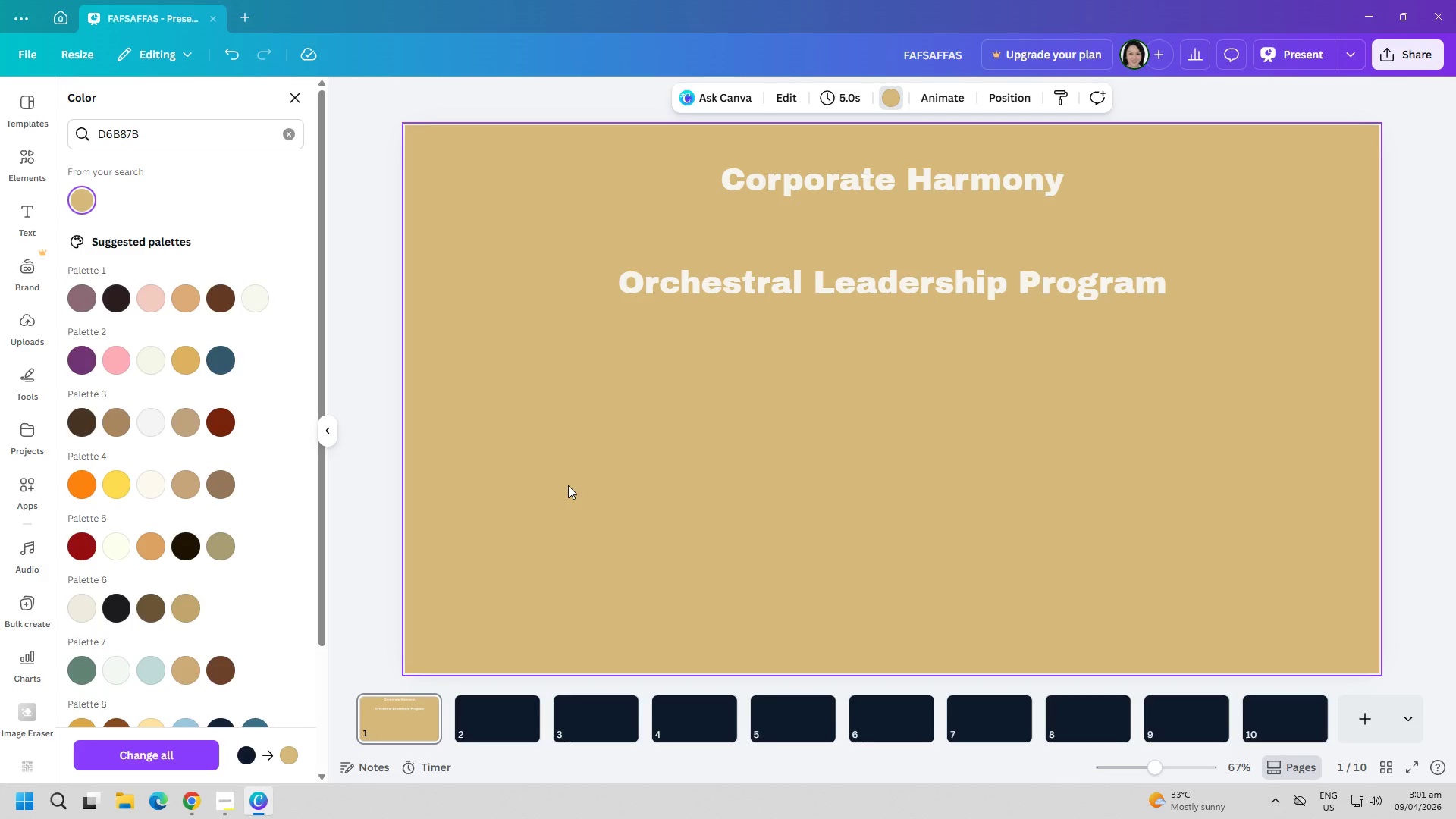 
left_click([568, 485])
 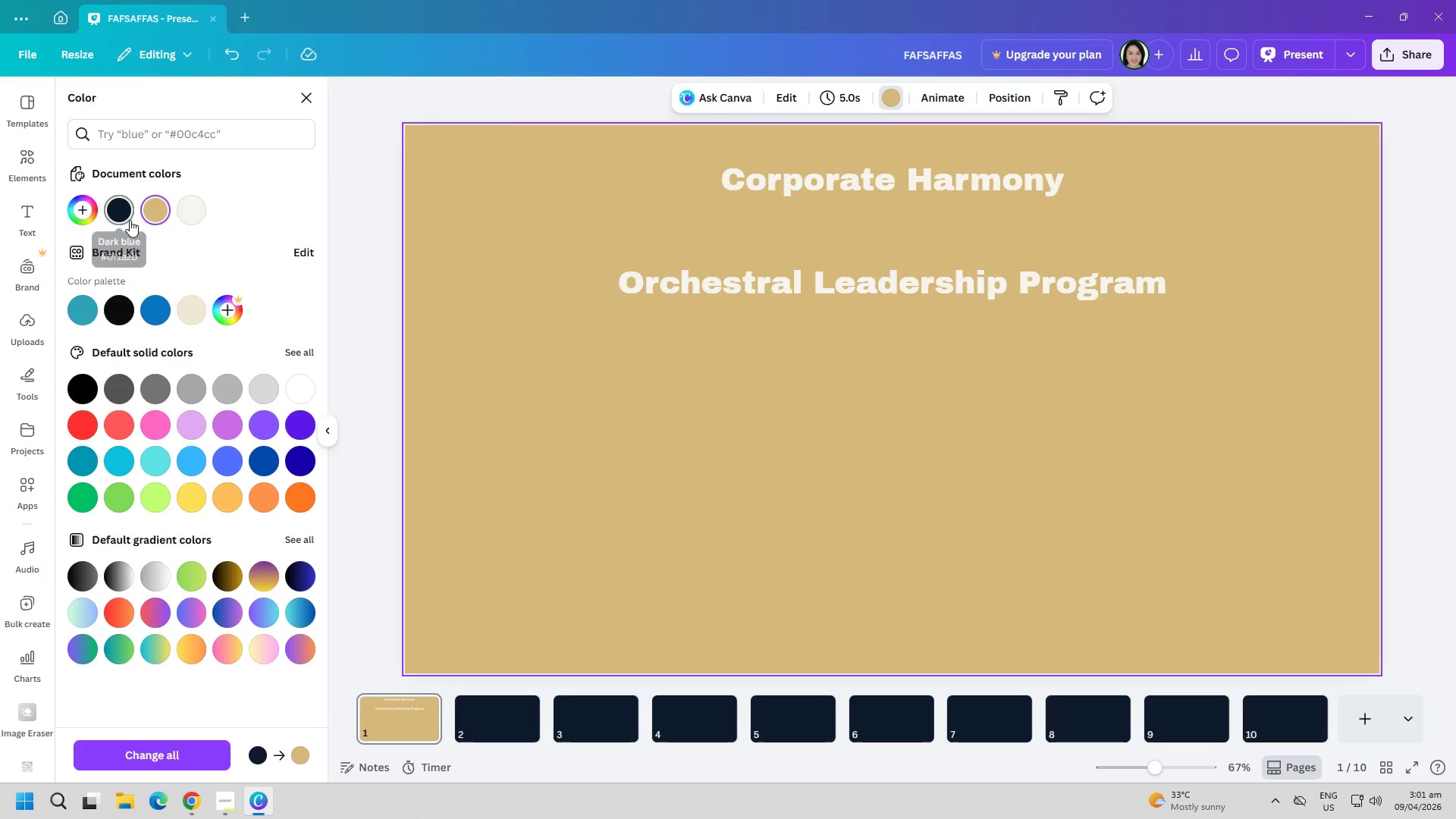 
left_click([117, 212])
 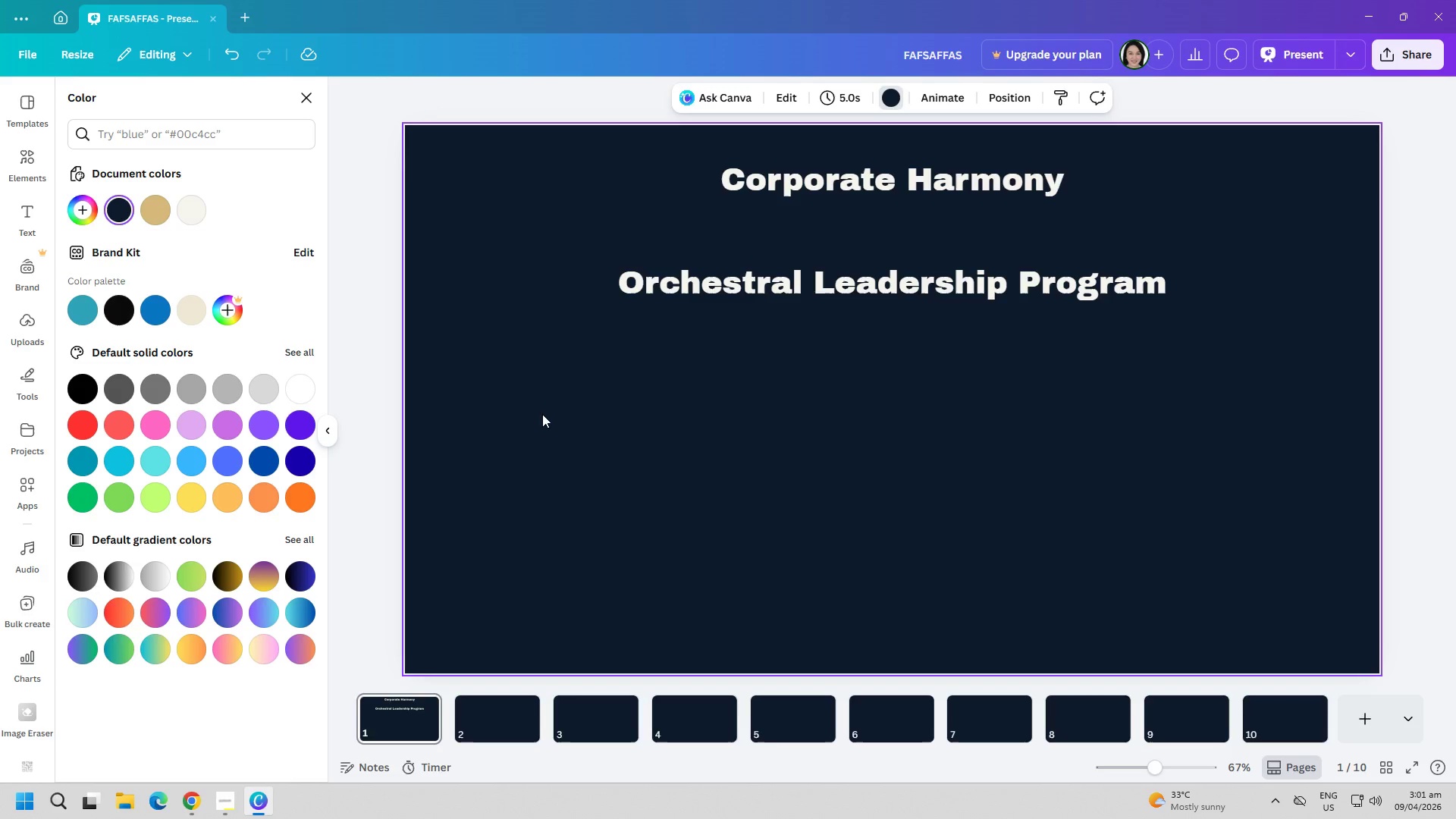 
left_click([542, 414])
 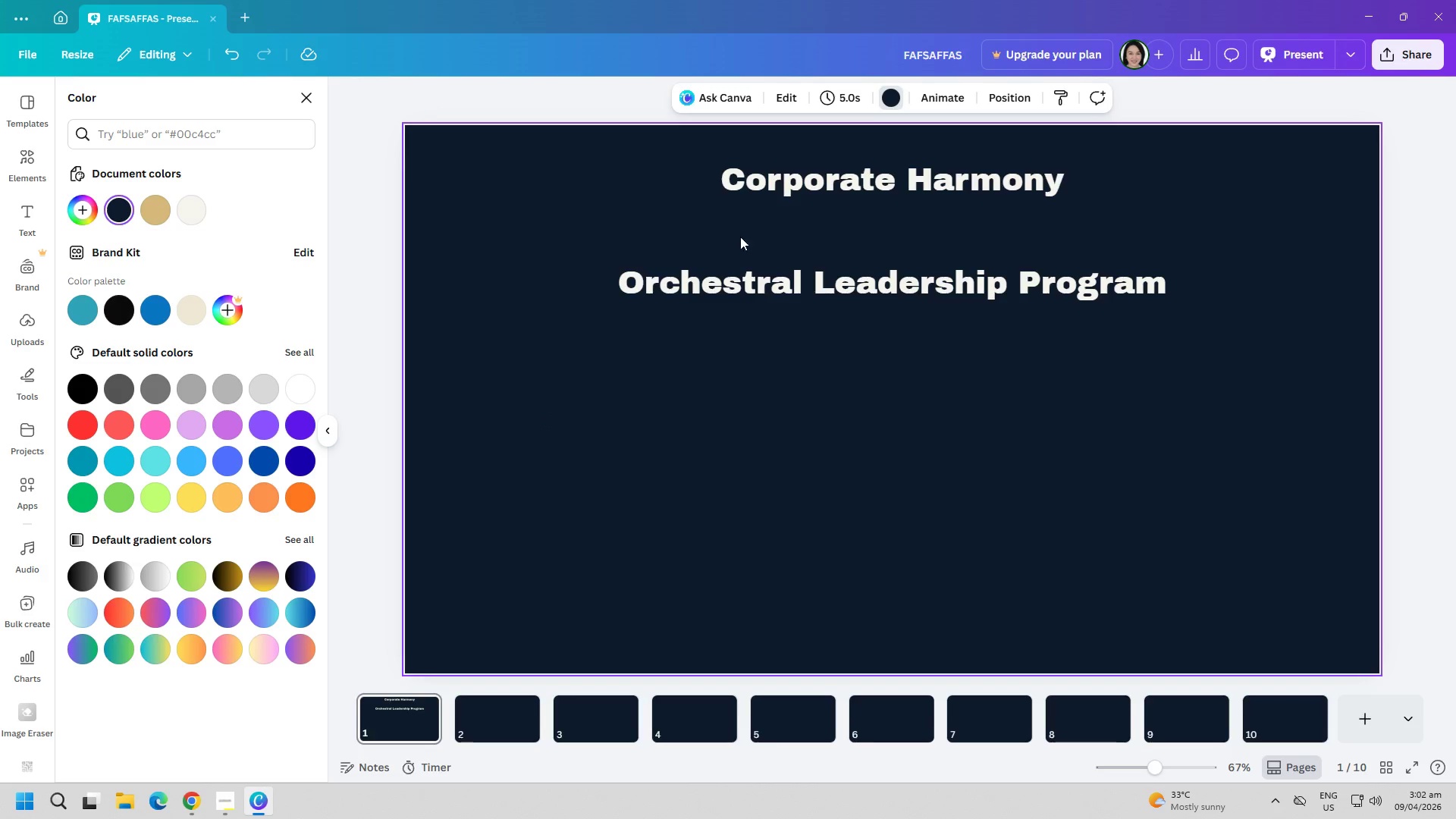 
wait(6.69)
 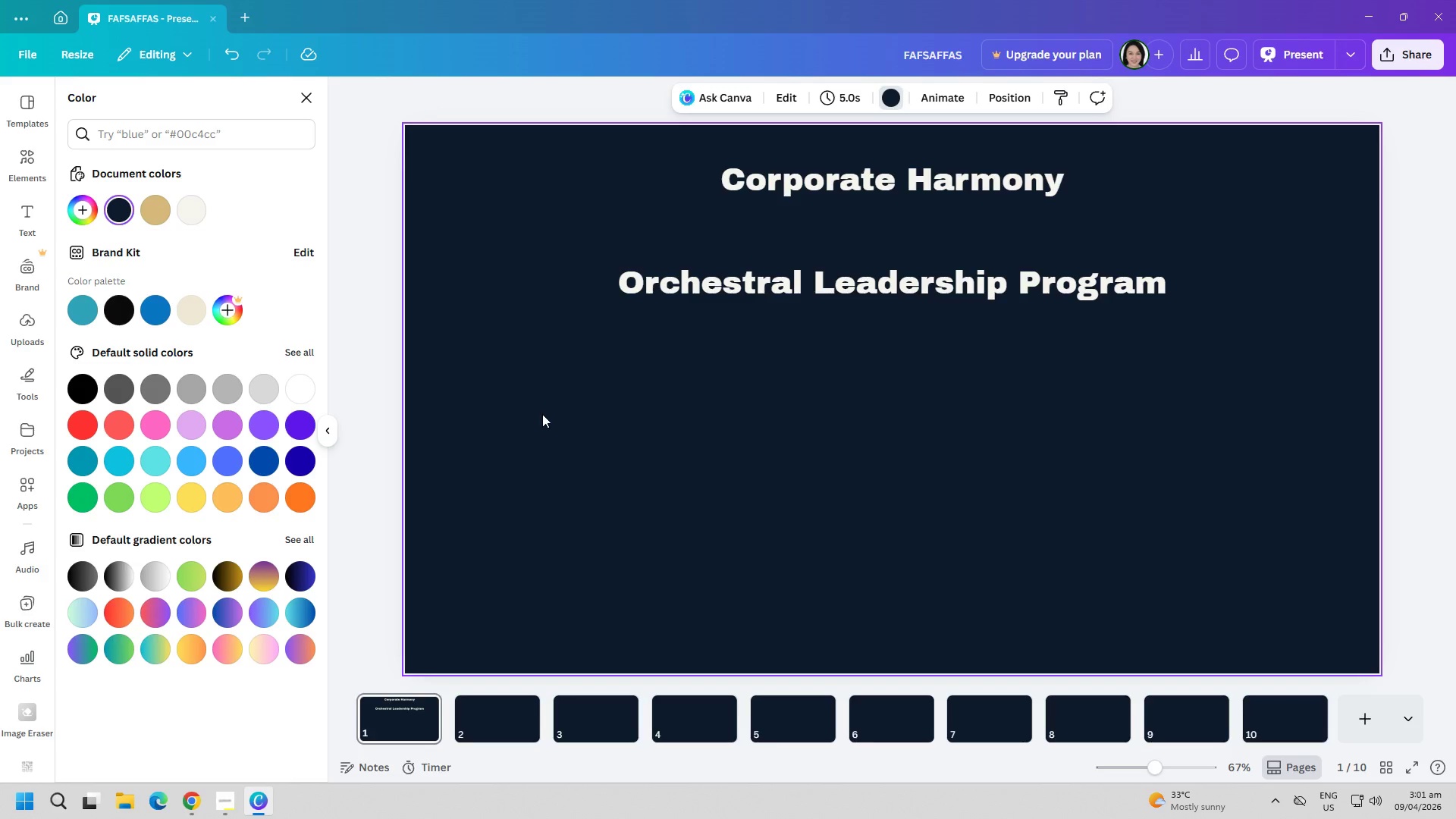 
left_click([309, 93])
 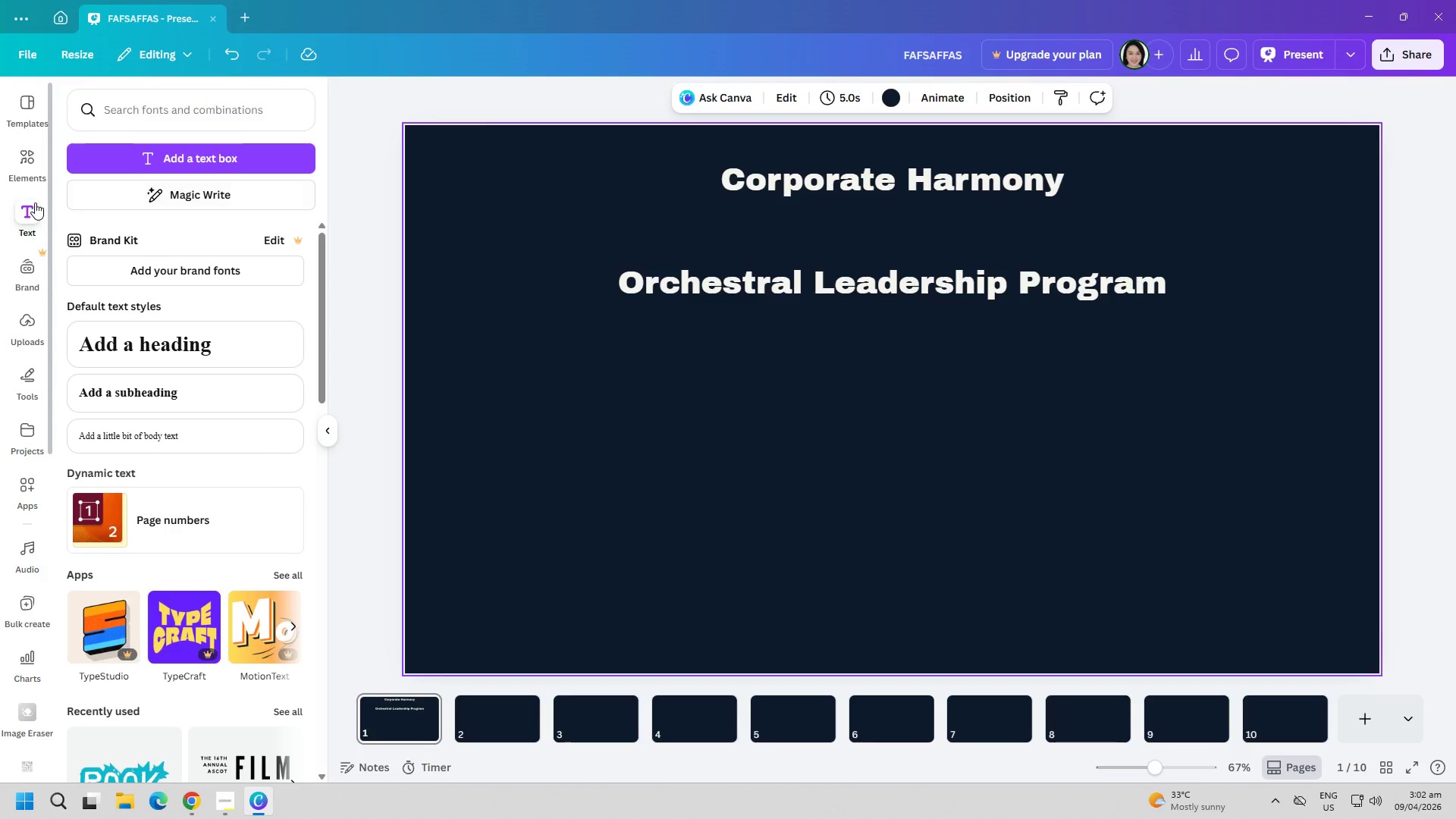 
left_click([30, 220])
 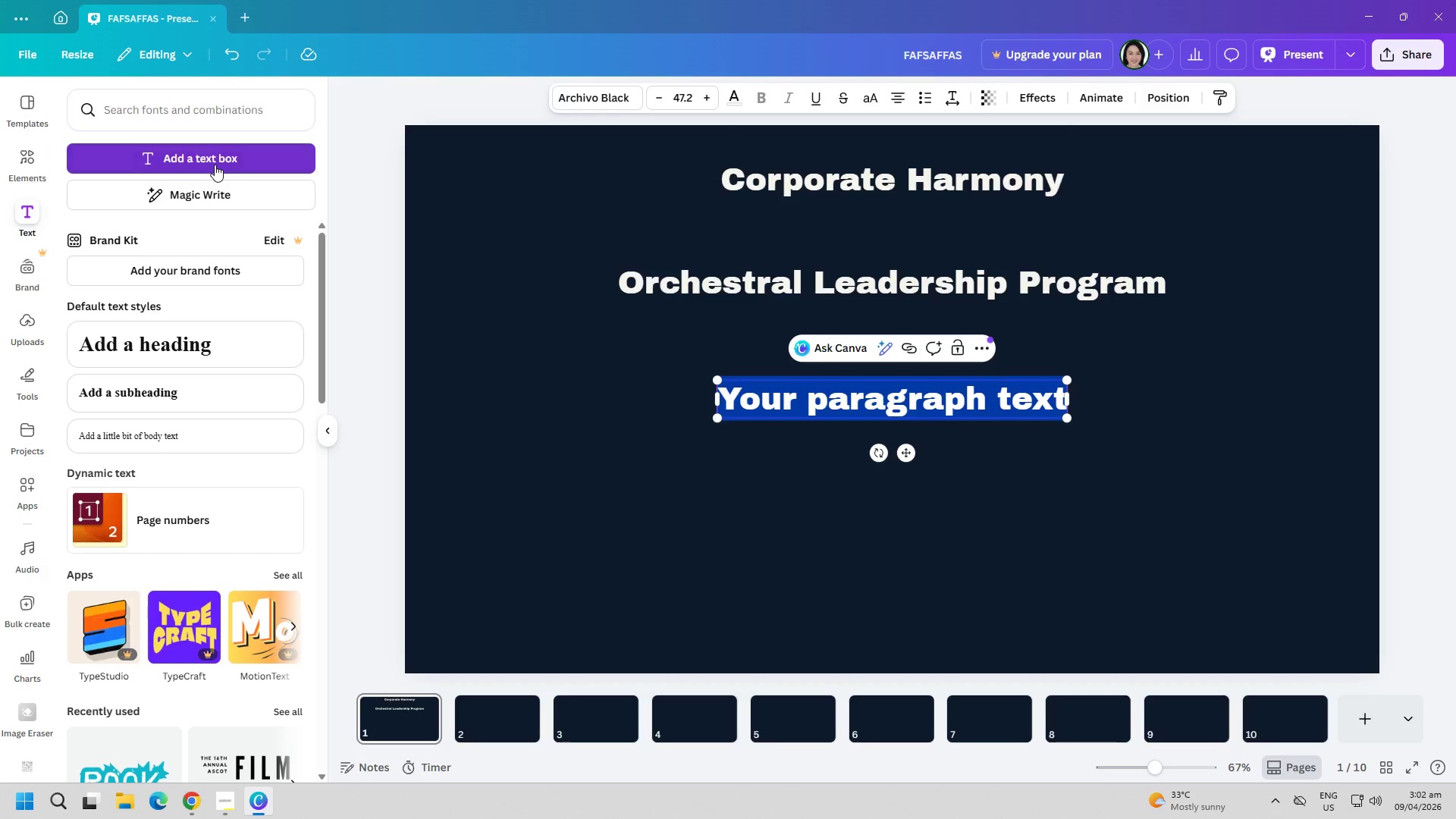 
type(S)
key(Backspace)
type(s)
key(Backspace)
type(Stellar a)
key(Backspace)
type(s)
key(Backspace)
type(Strings & b)
key(Backspace)
type(Bows)
 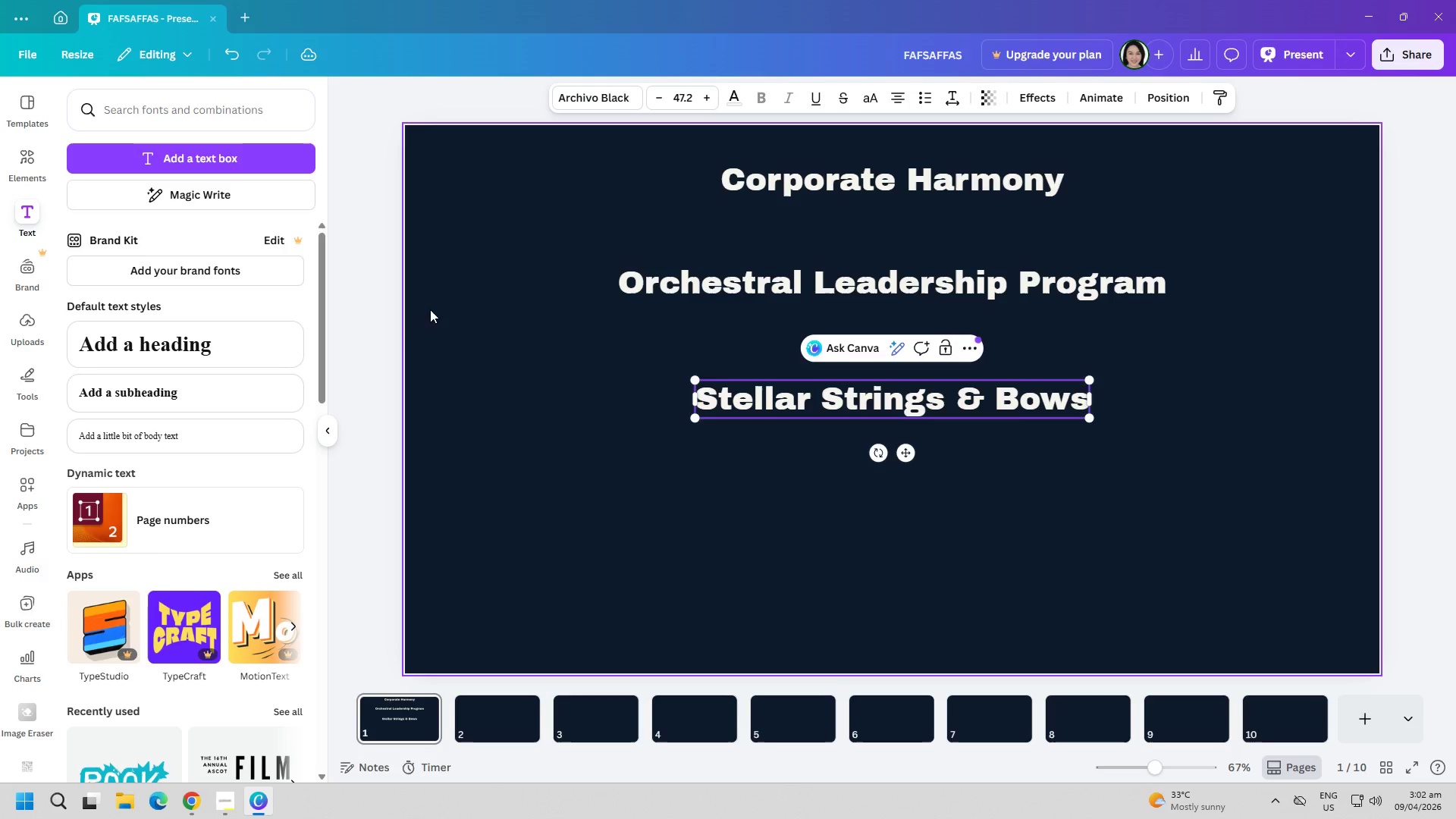 
left_click([1108, 541])
 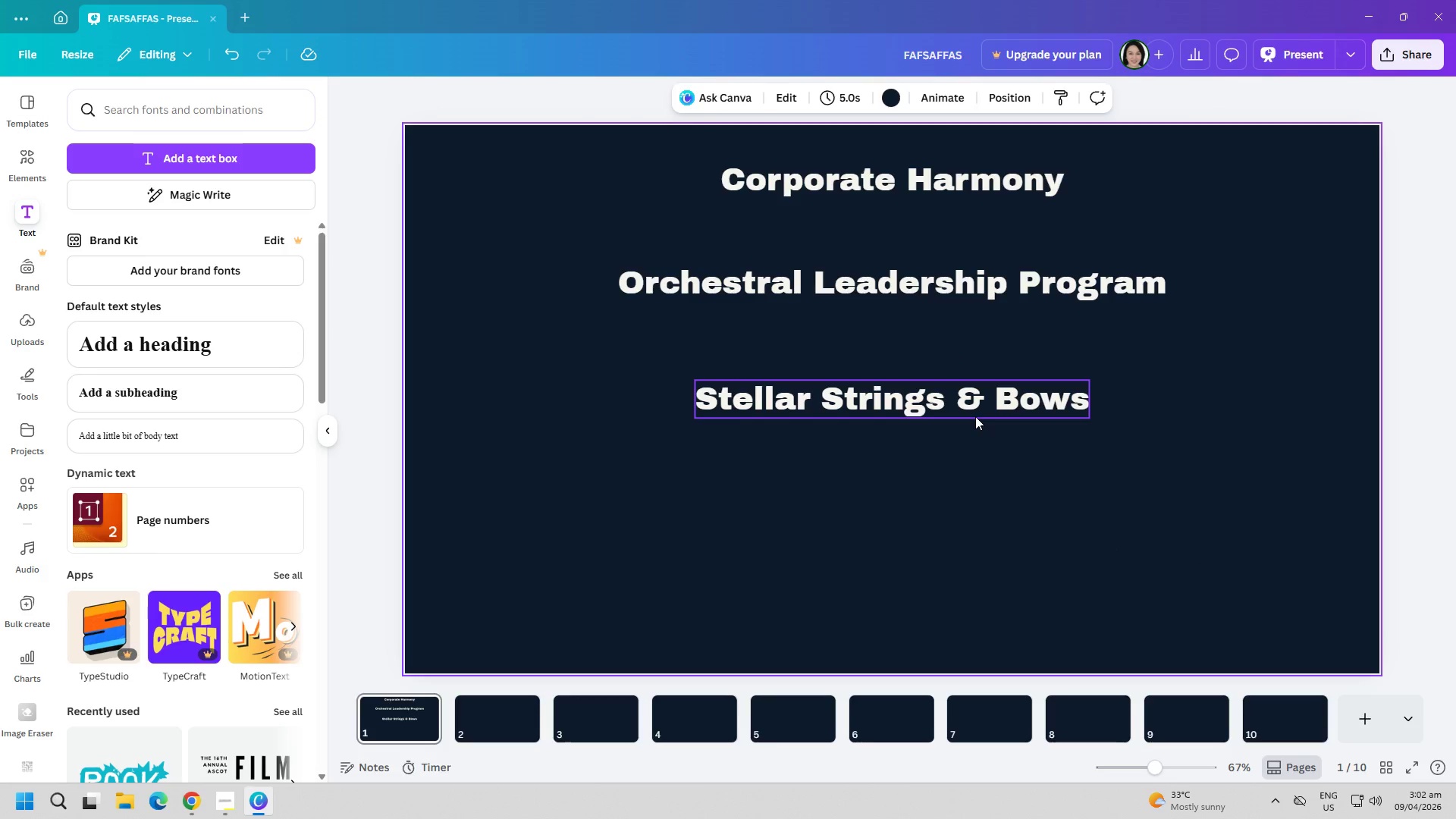 
double_click([971, 416])
 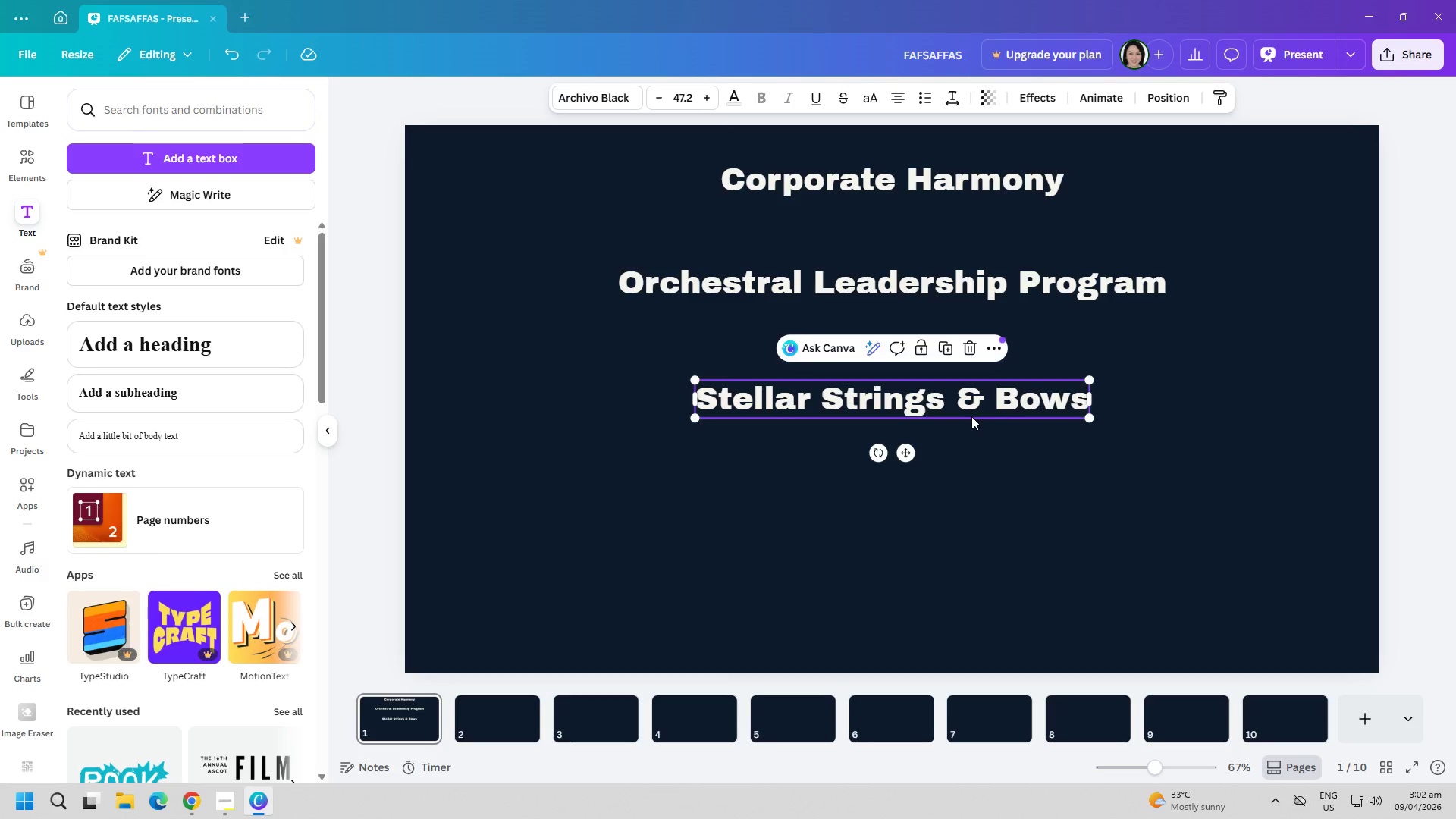 
triple_click([971, 416])
 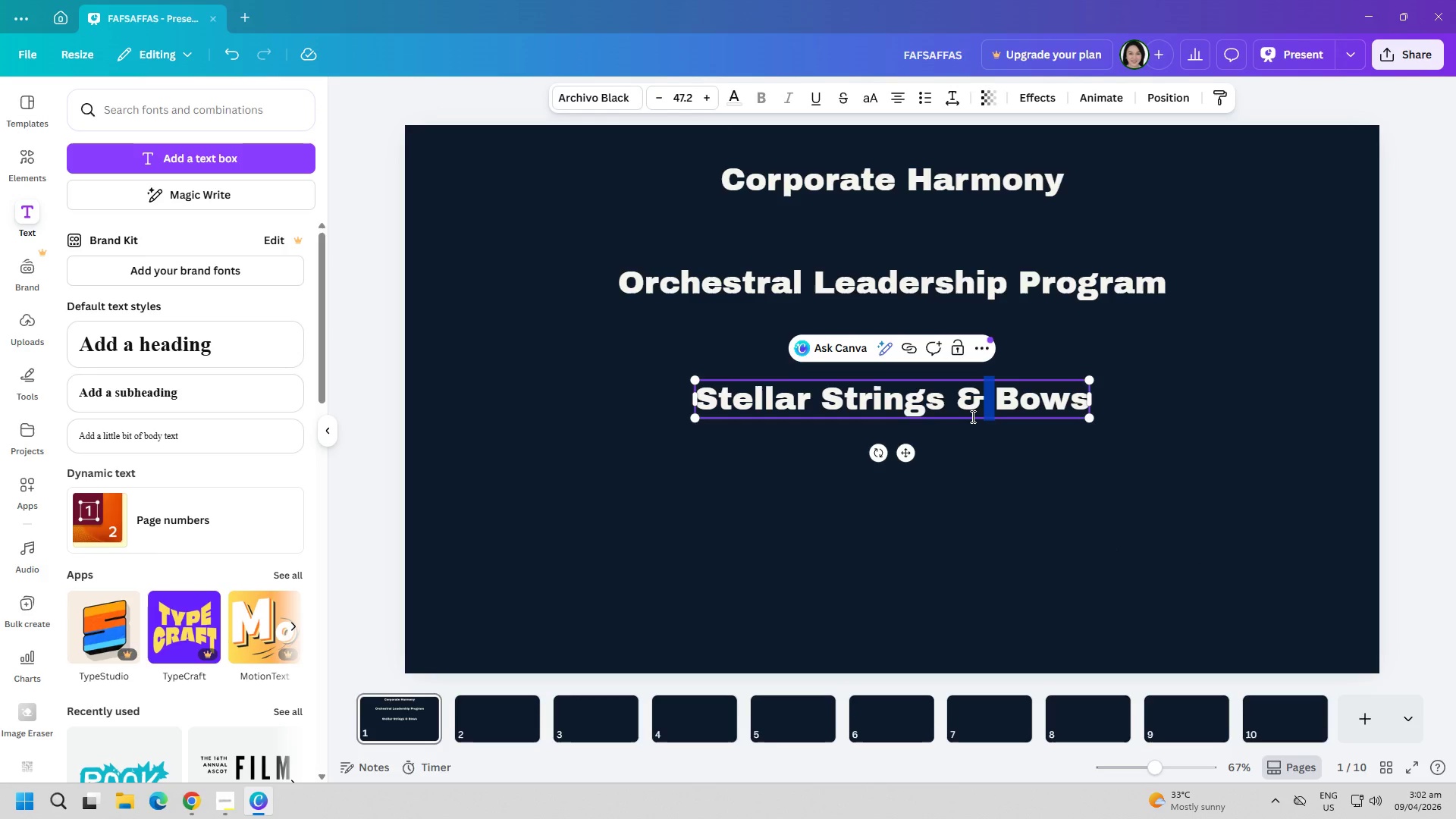 
triple_click([971, 416])
 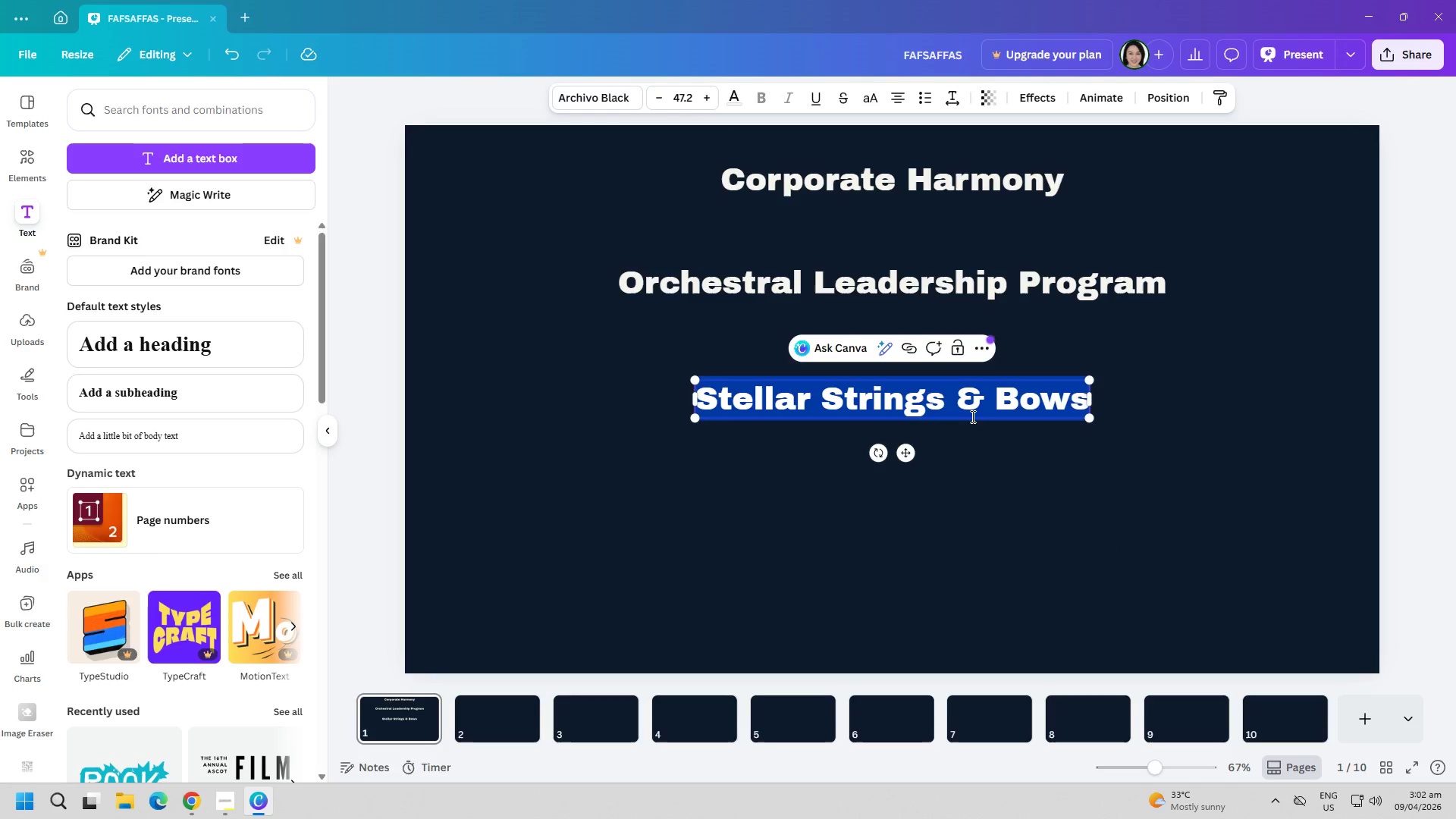 
key(Control+ControlLeft)
 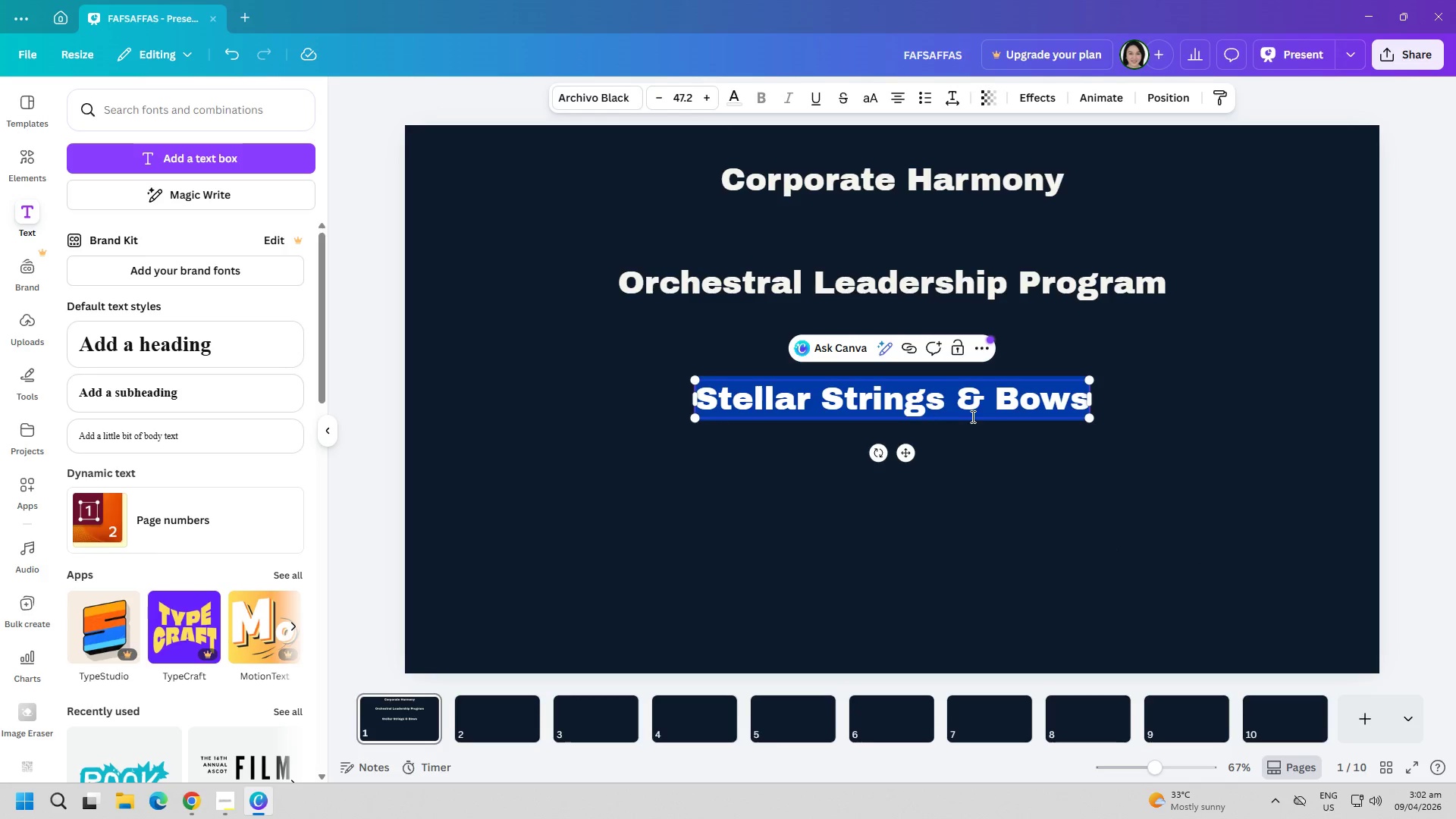 
key(Control+A)
 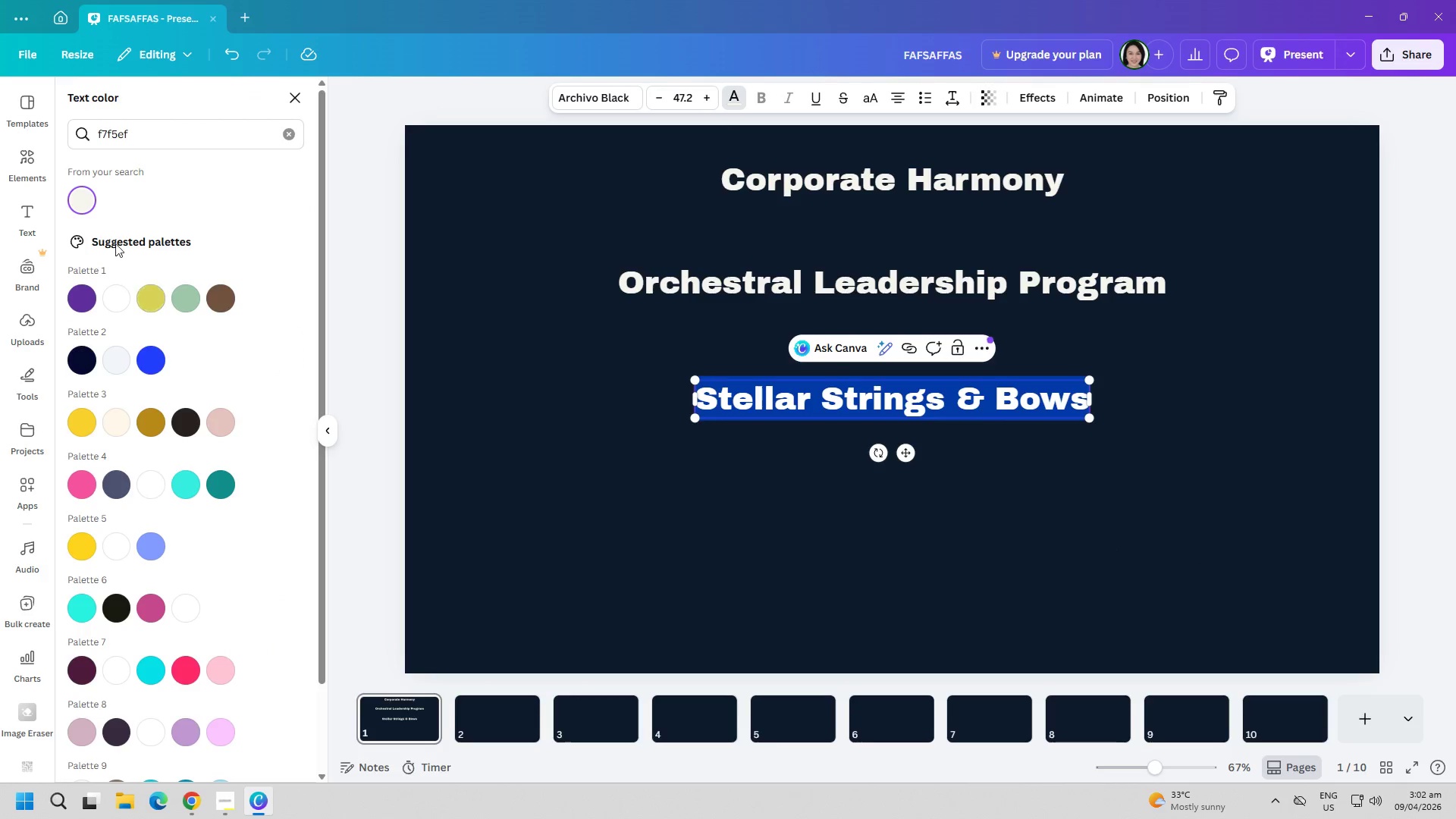 
left_click_drag(start_coordinate=[284, 133], to_coordinate=[288, 133])
 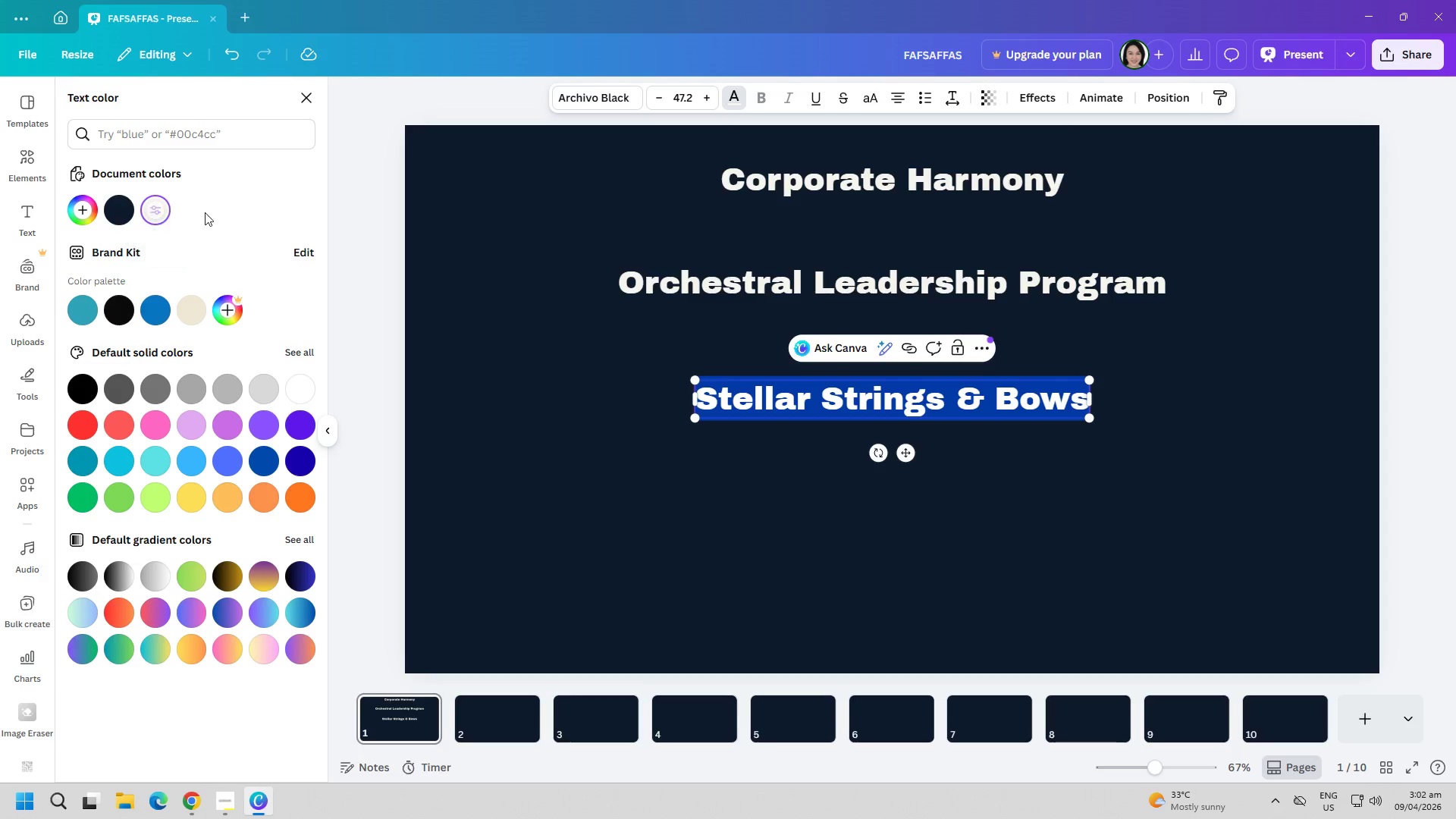 
left_click([210, 209])
 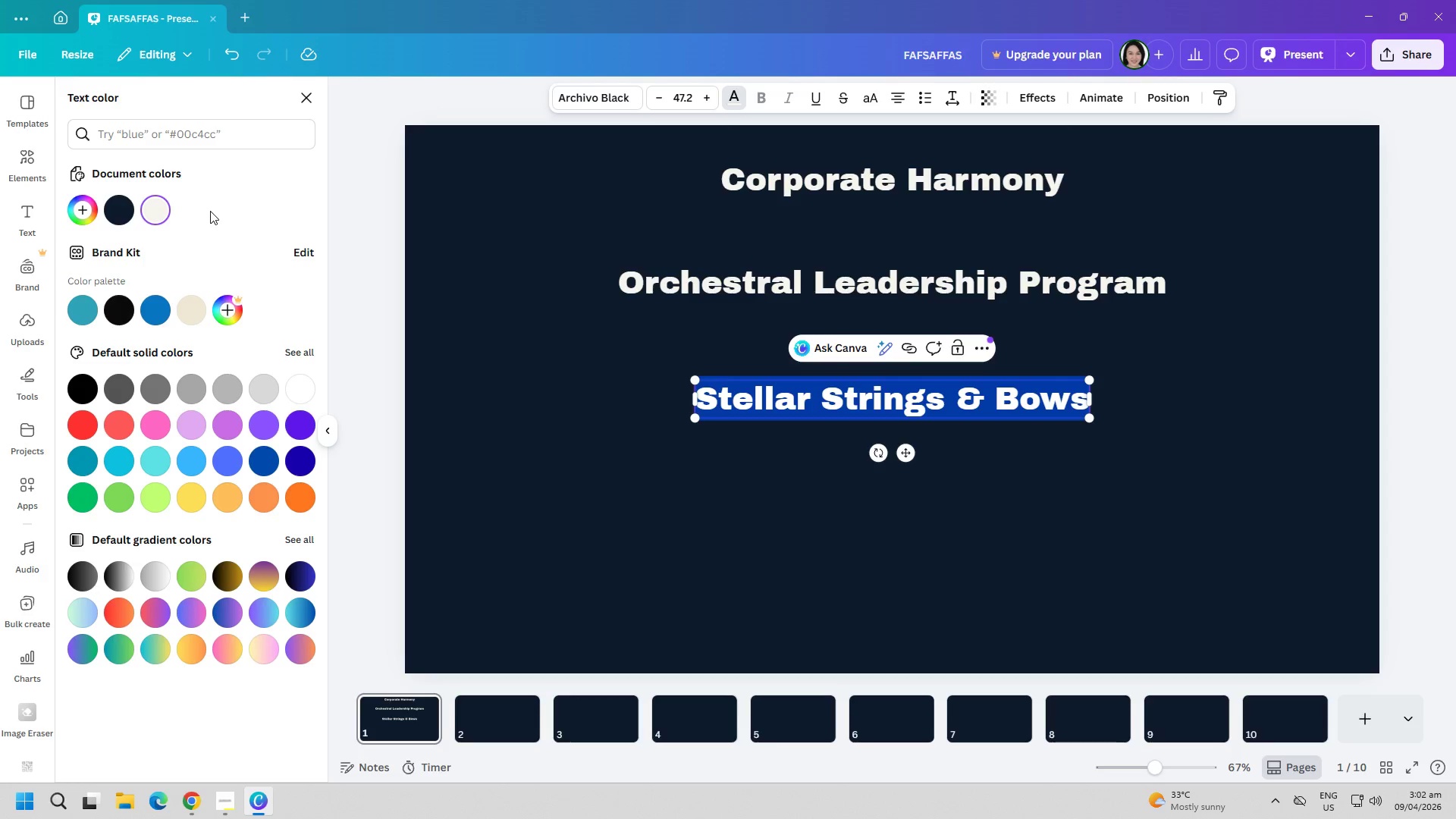 
wait(12.83)
 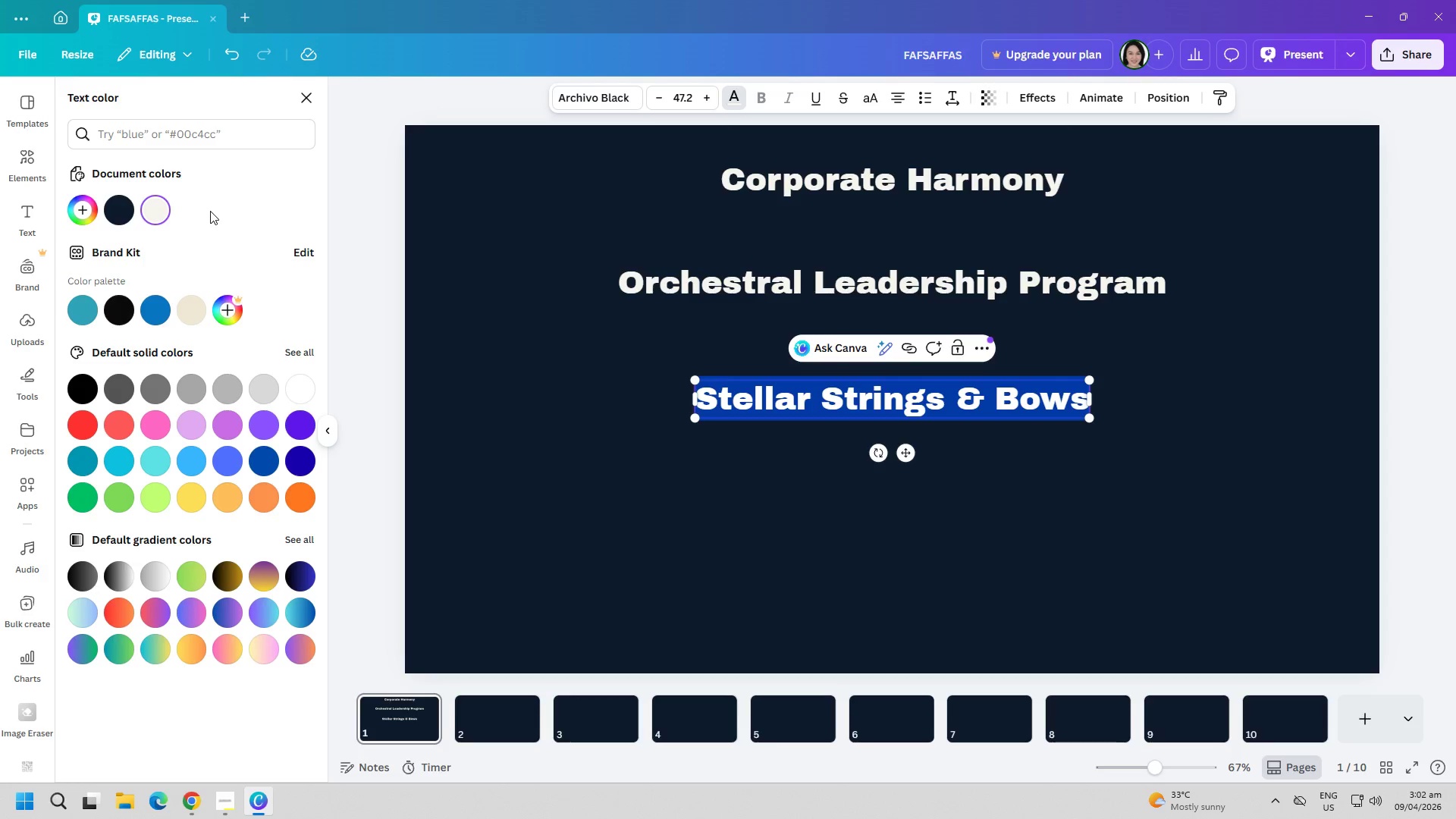 
left_click([191, 141])
 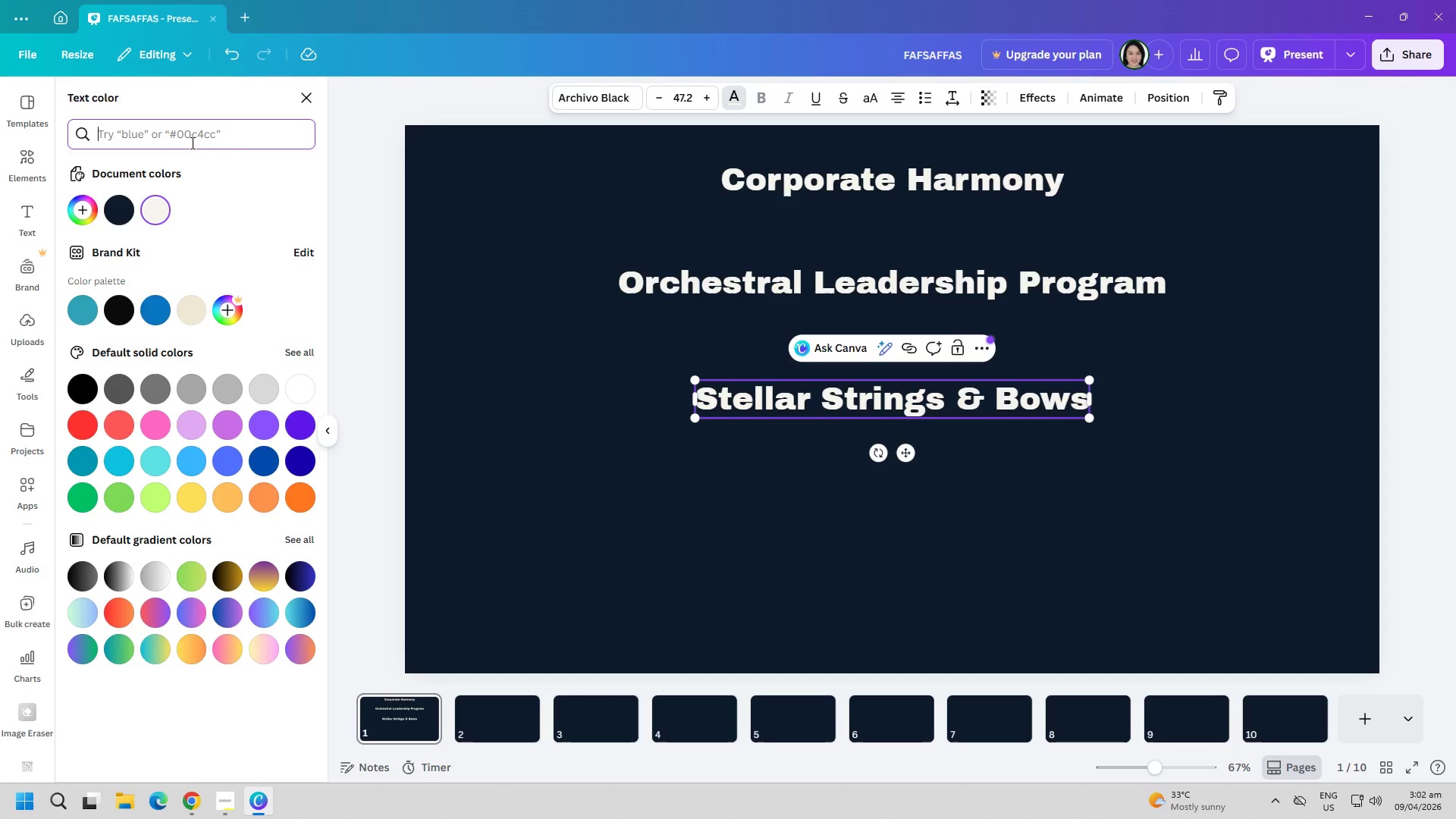 
type(d6b96b)
 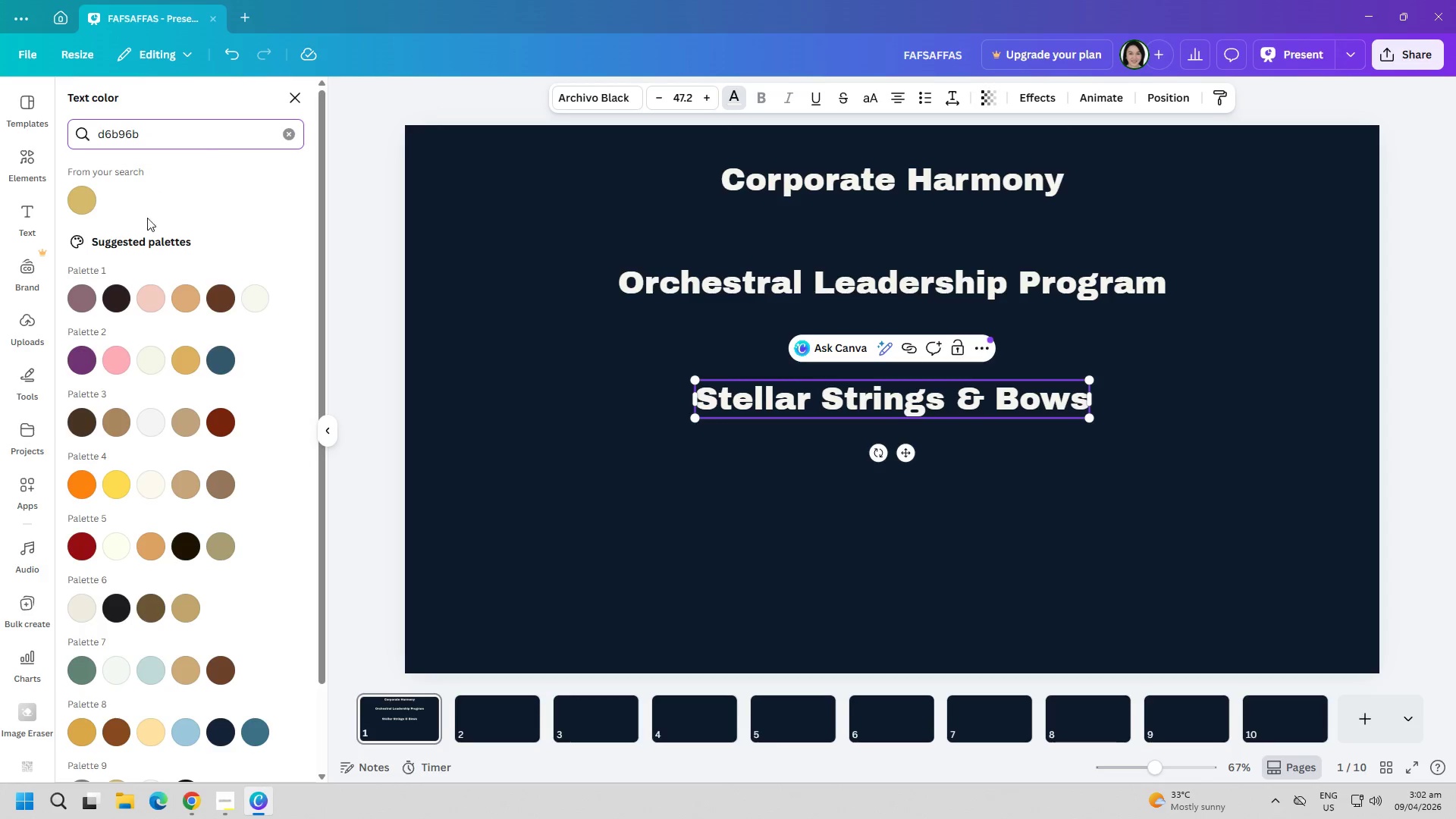 
left_click([77, 194])
 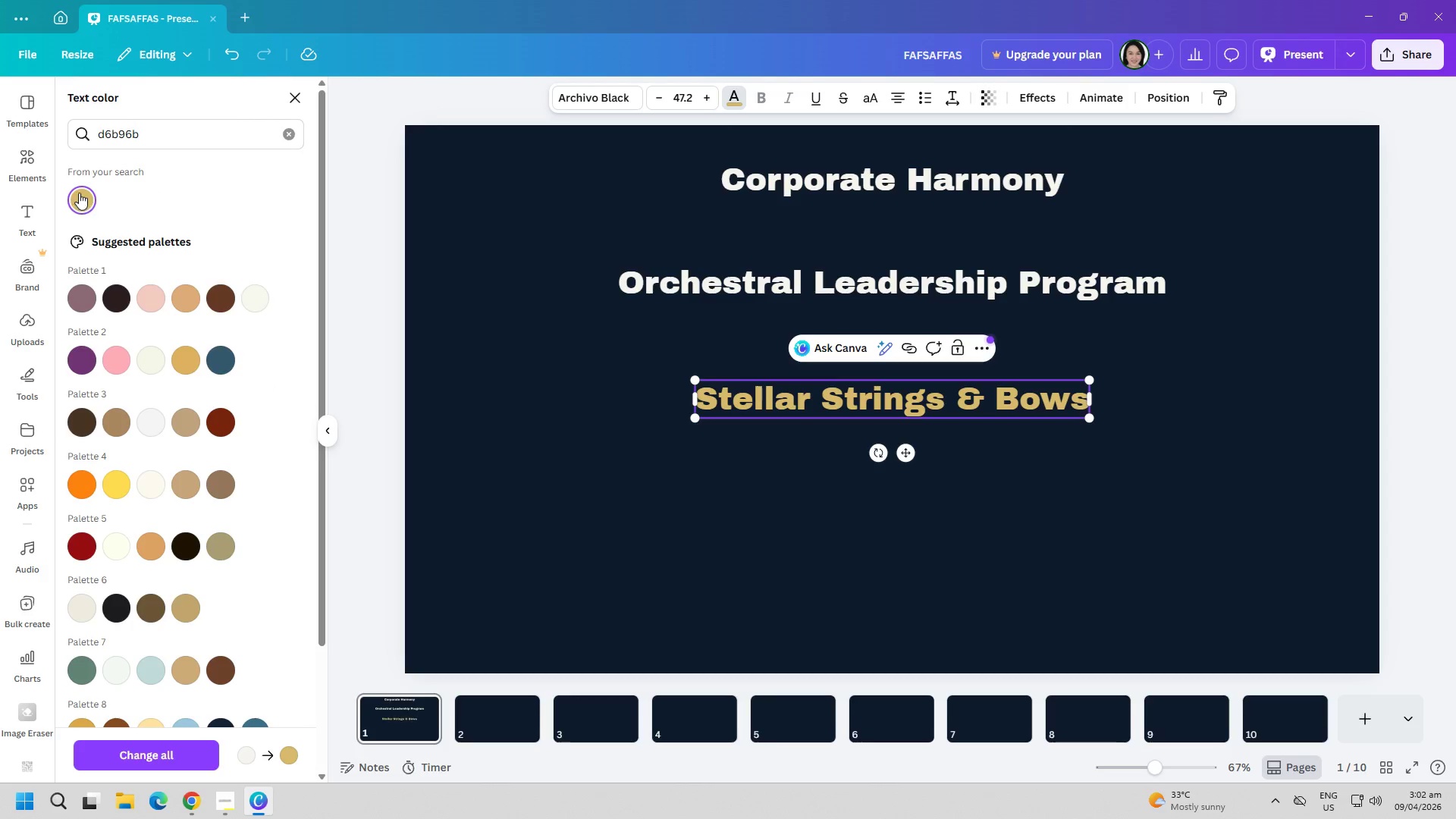 
left_click([681, 560])
 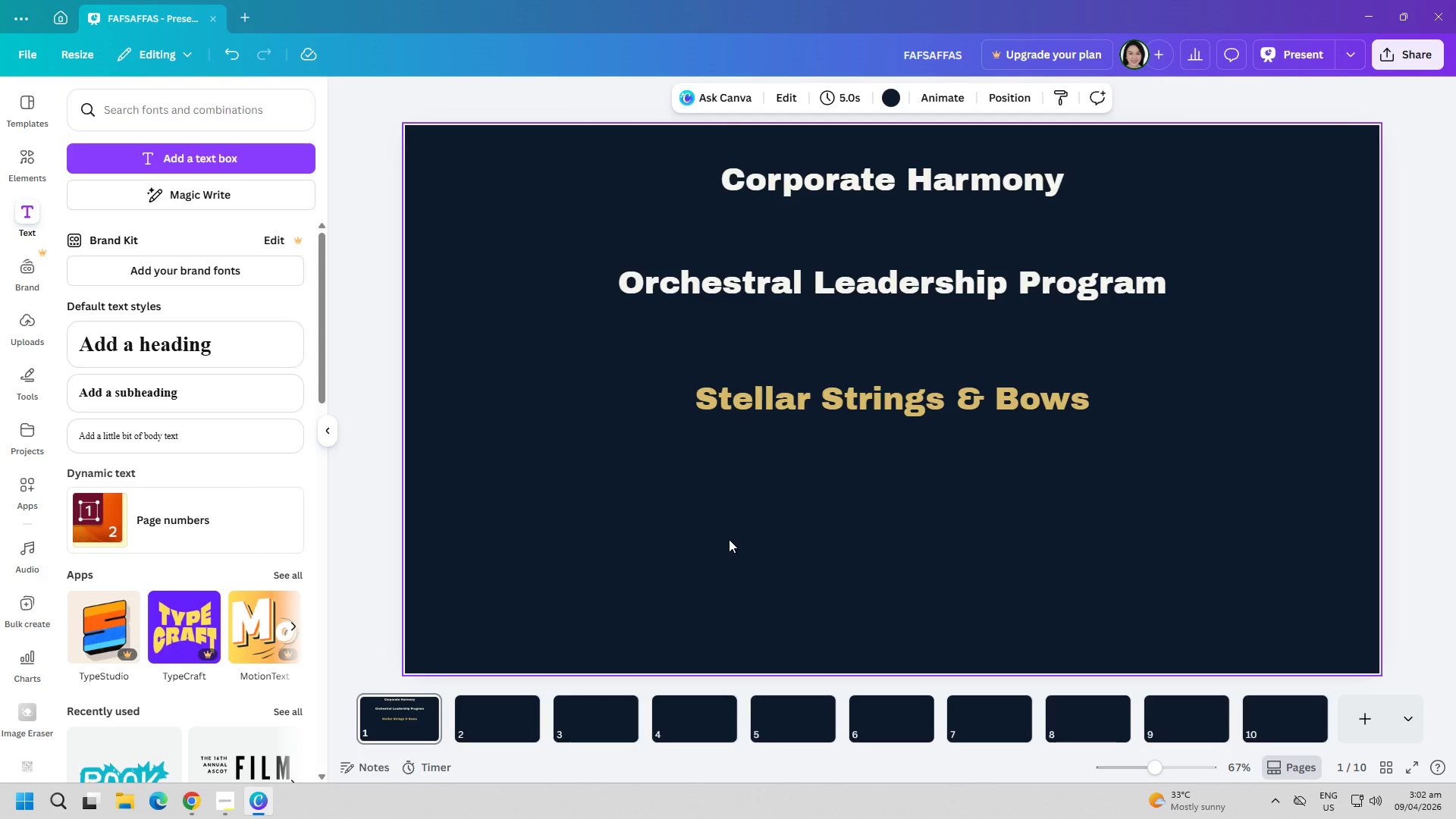 
wait(9.27)
 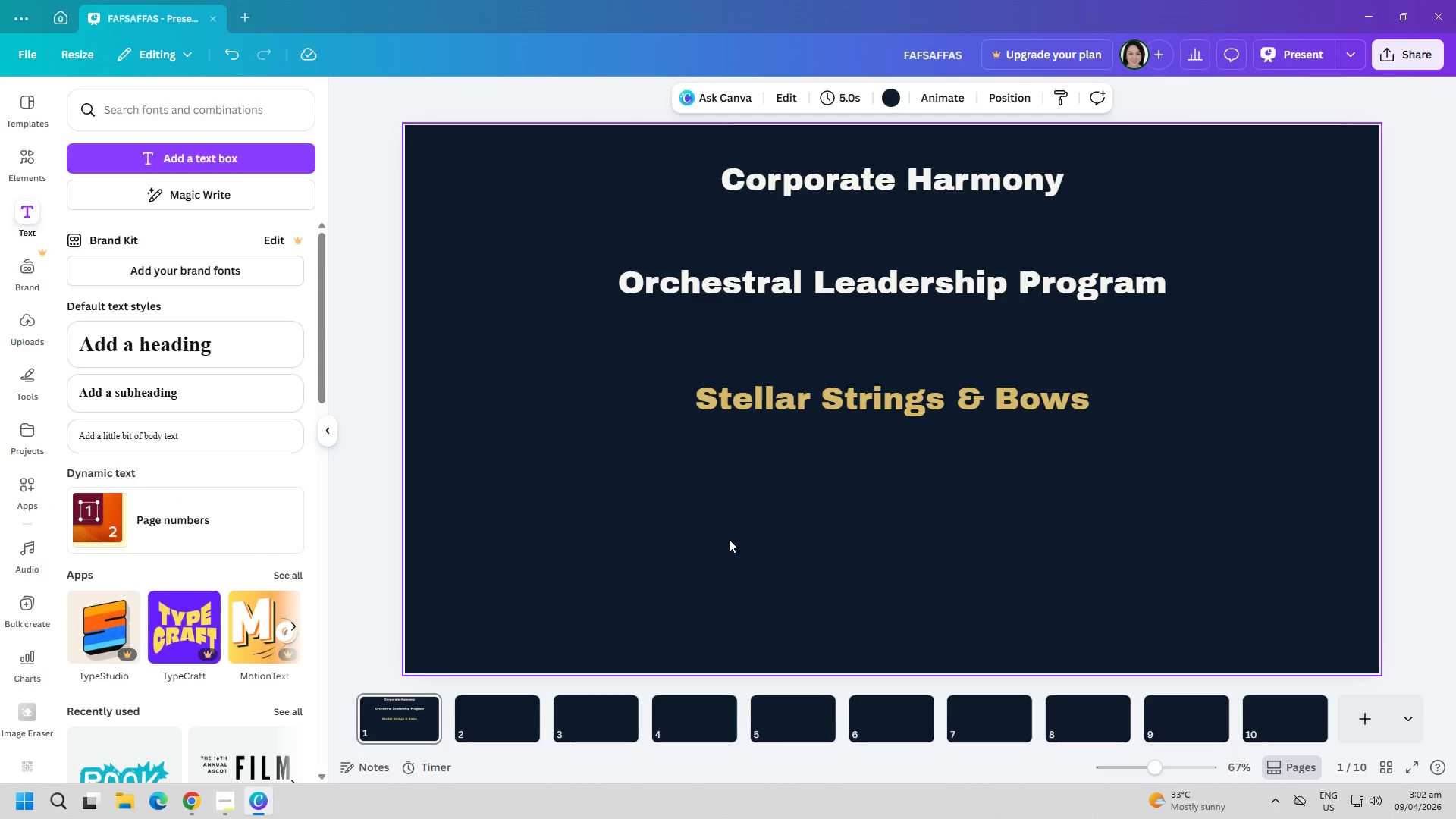 
left_click_drag(start_coordinate=[922, 184], to_coordinate=[916, 214])
 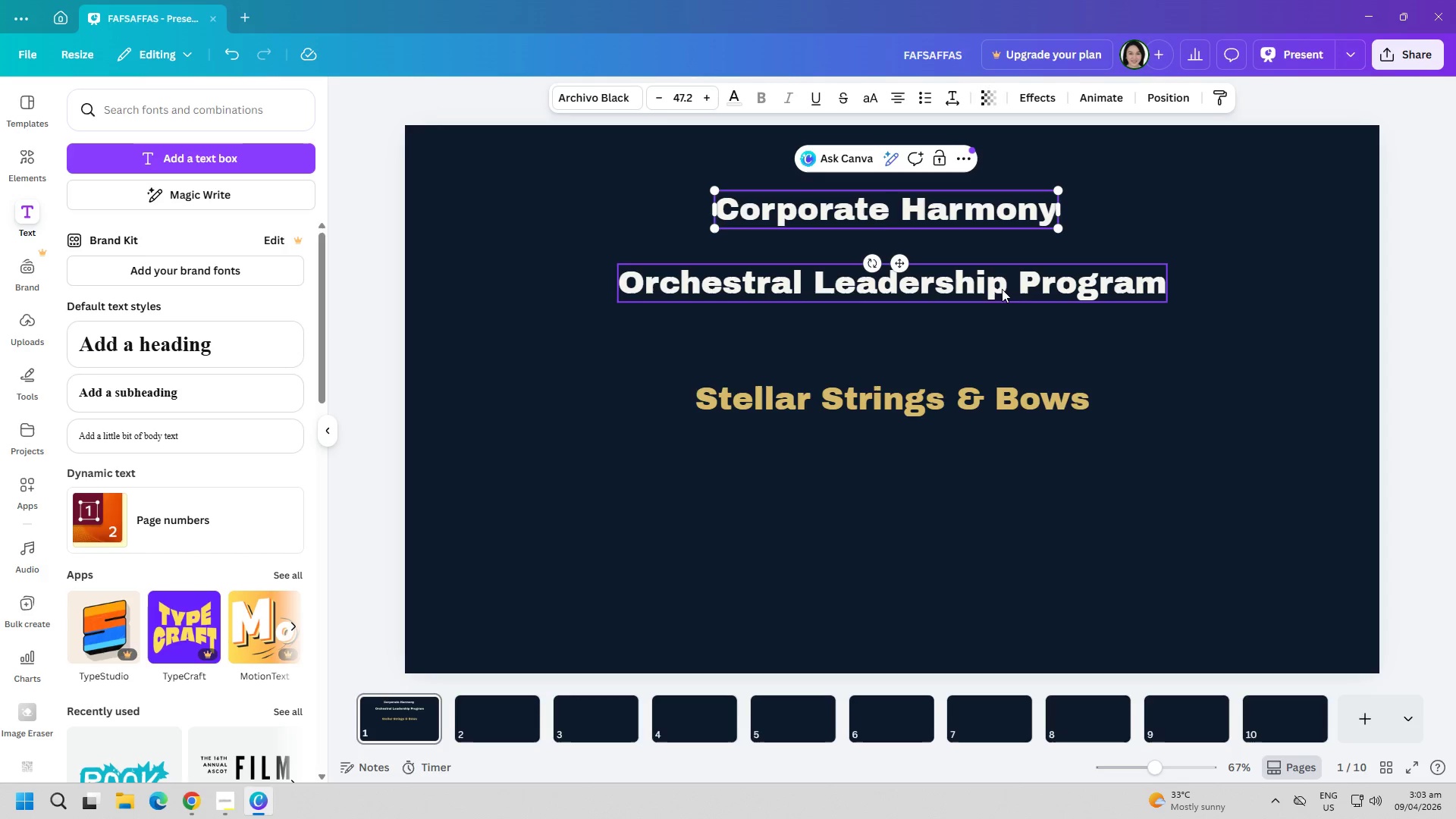 
double_click([1007, 294])
 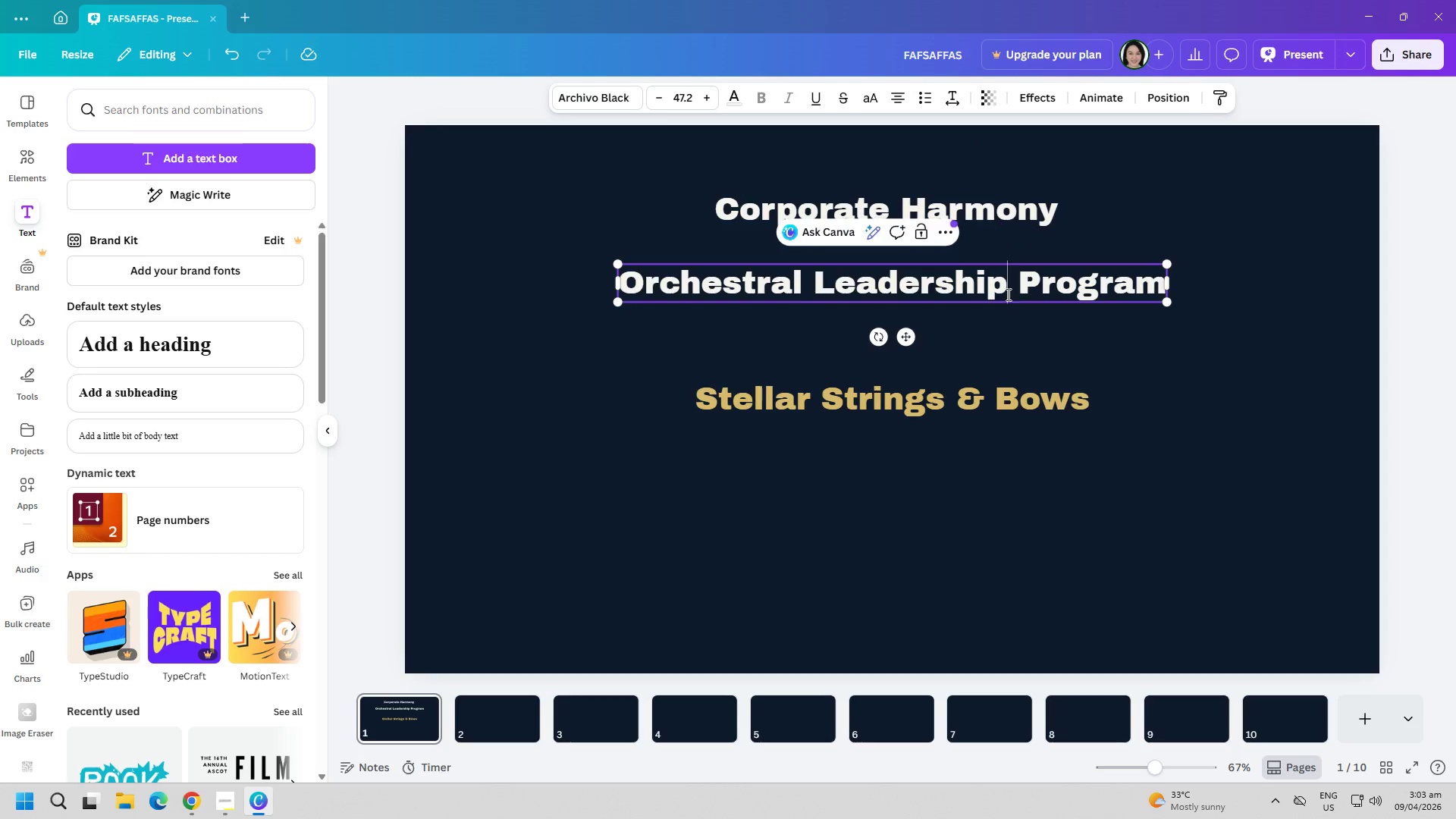 
triple_click([1007, 294])
 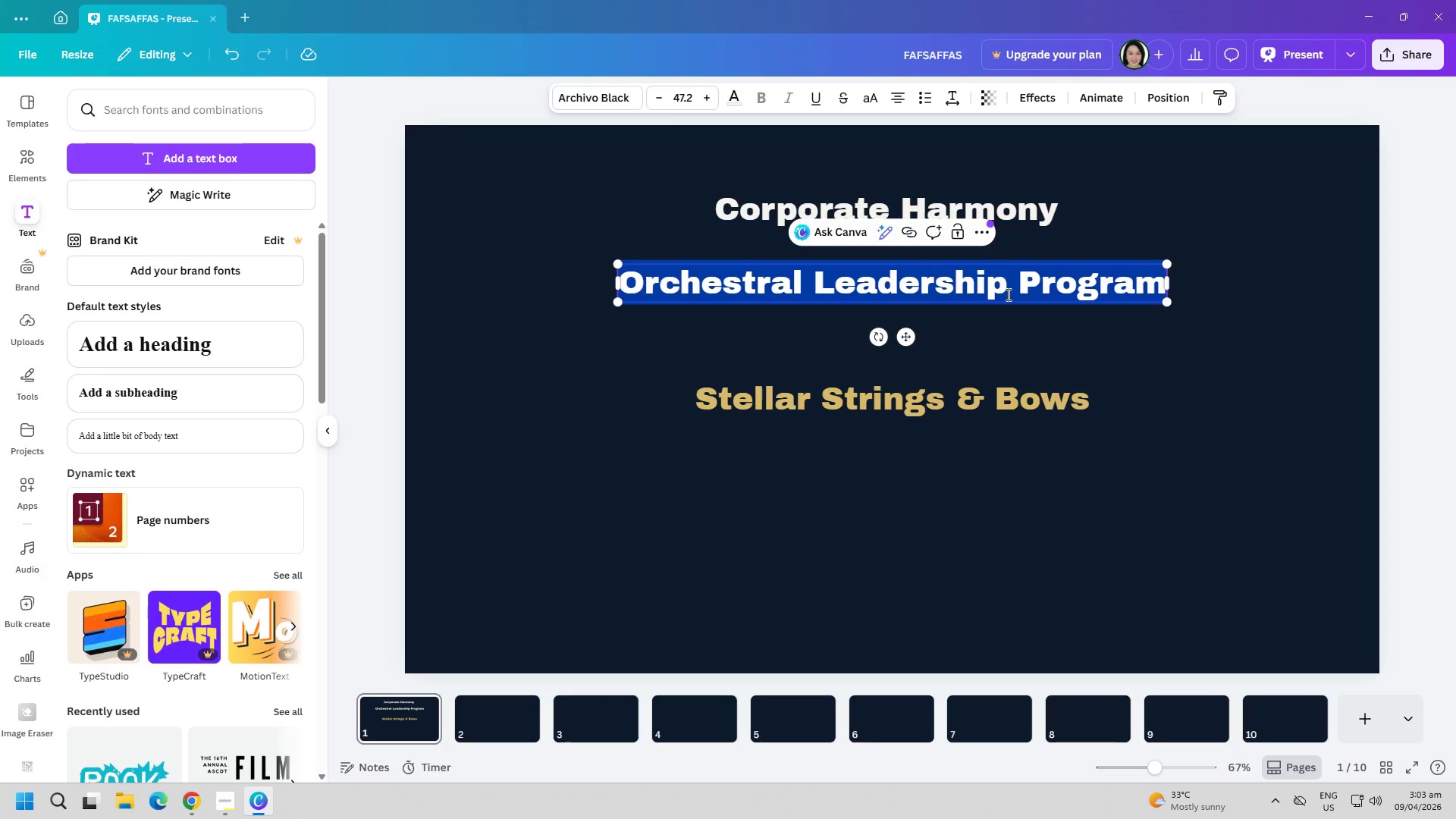 
triple_click([1007, 294])
 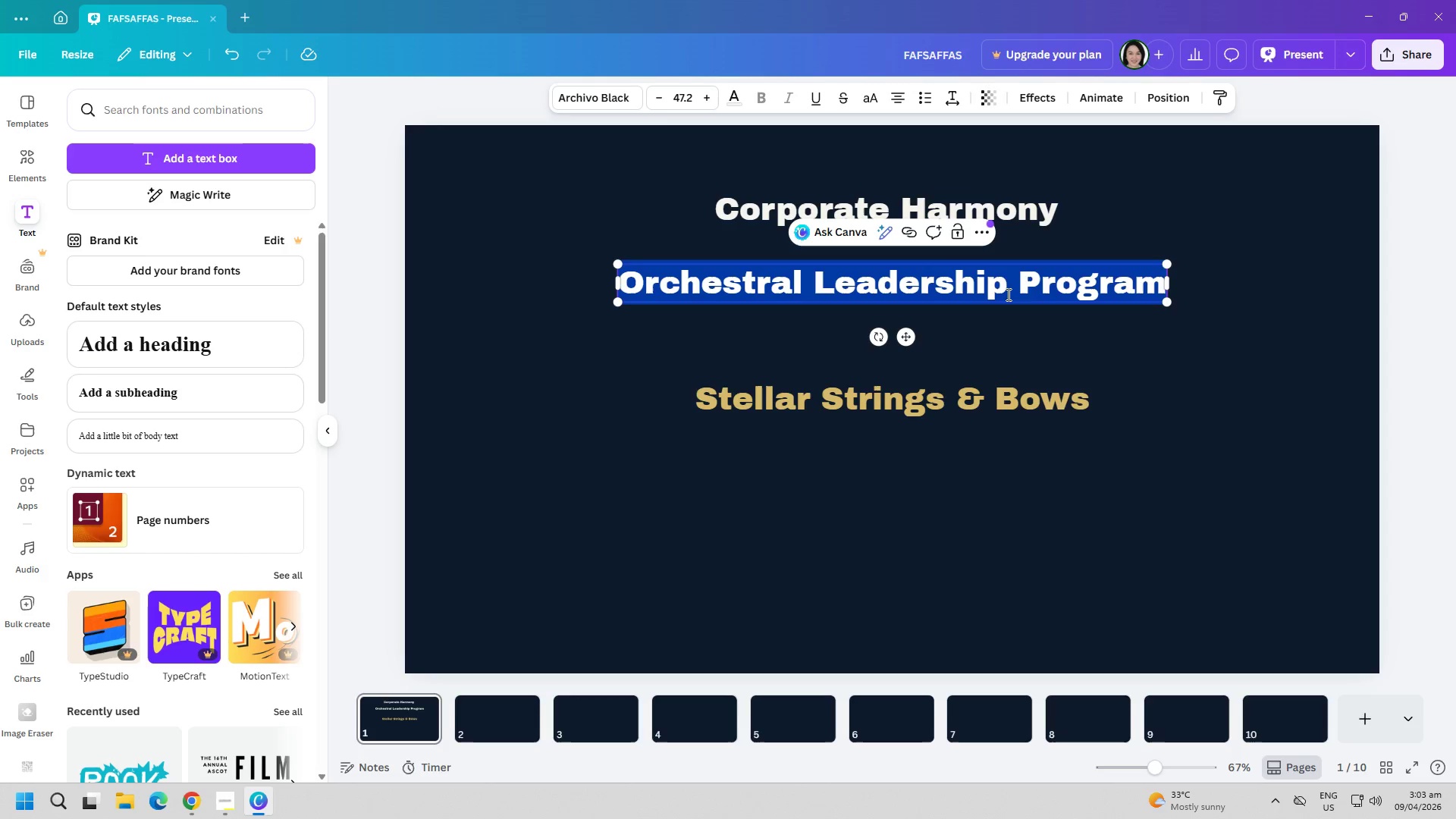 
triple_click([1007, 294])
 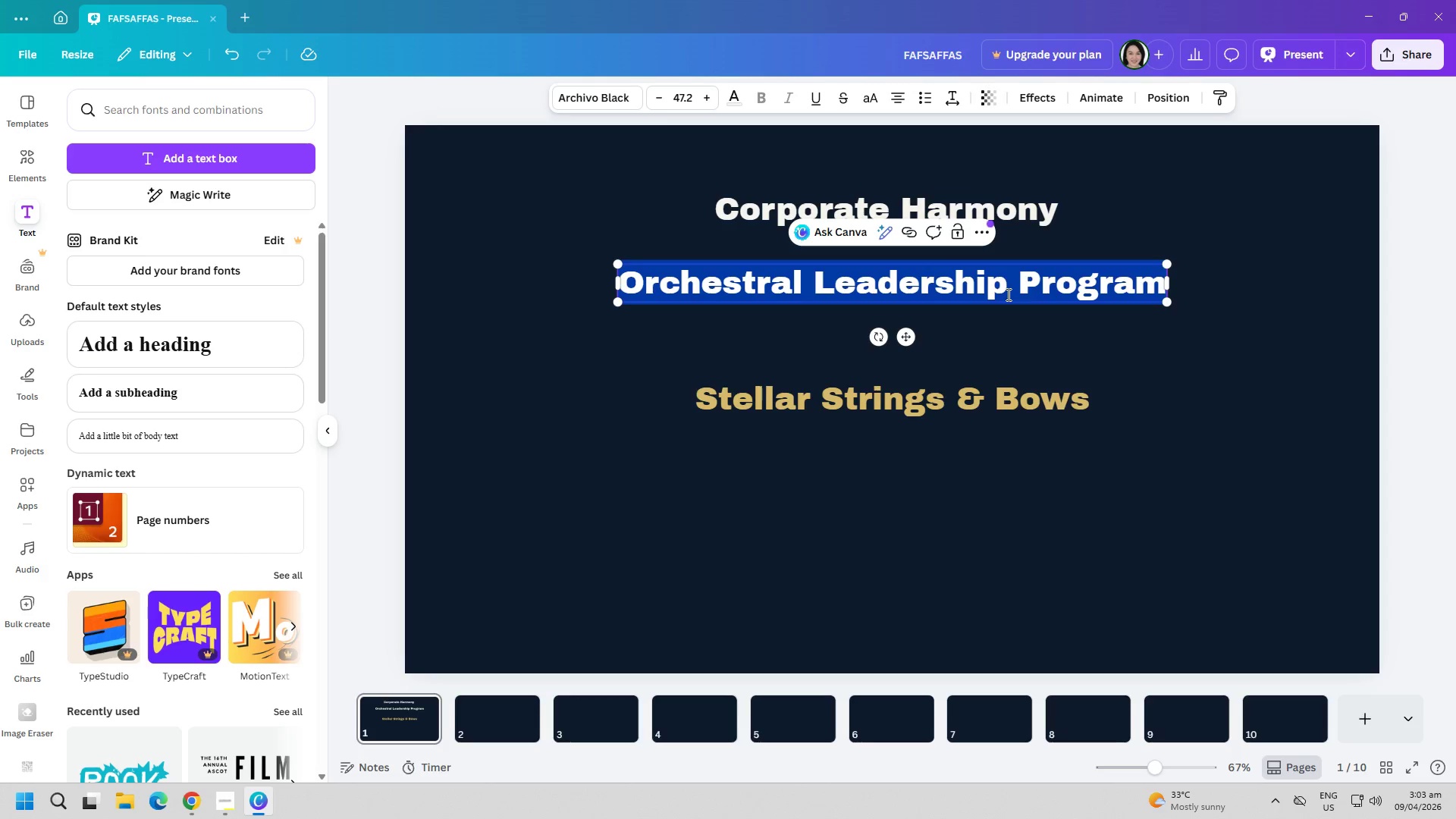 
triple_click([1007, 294])
 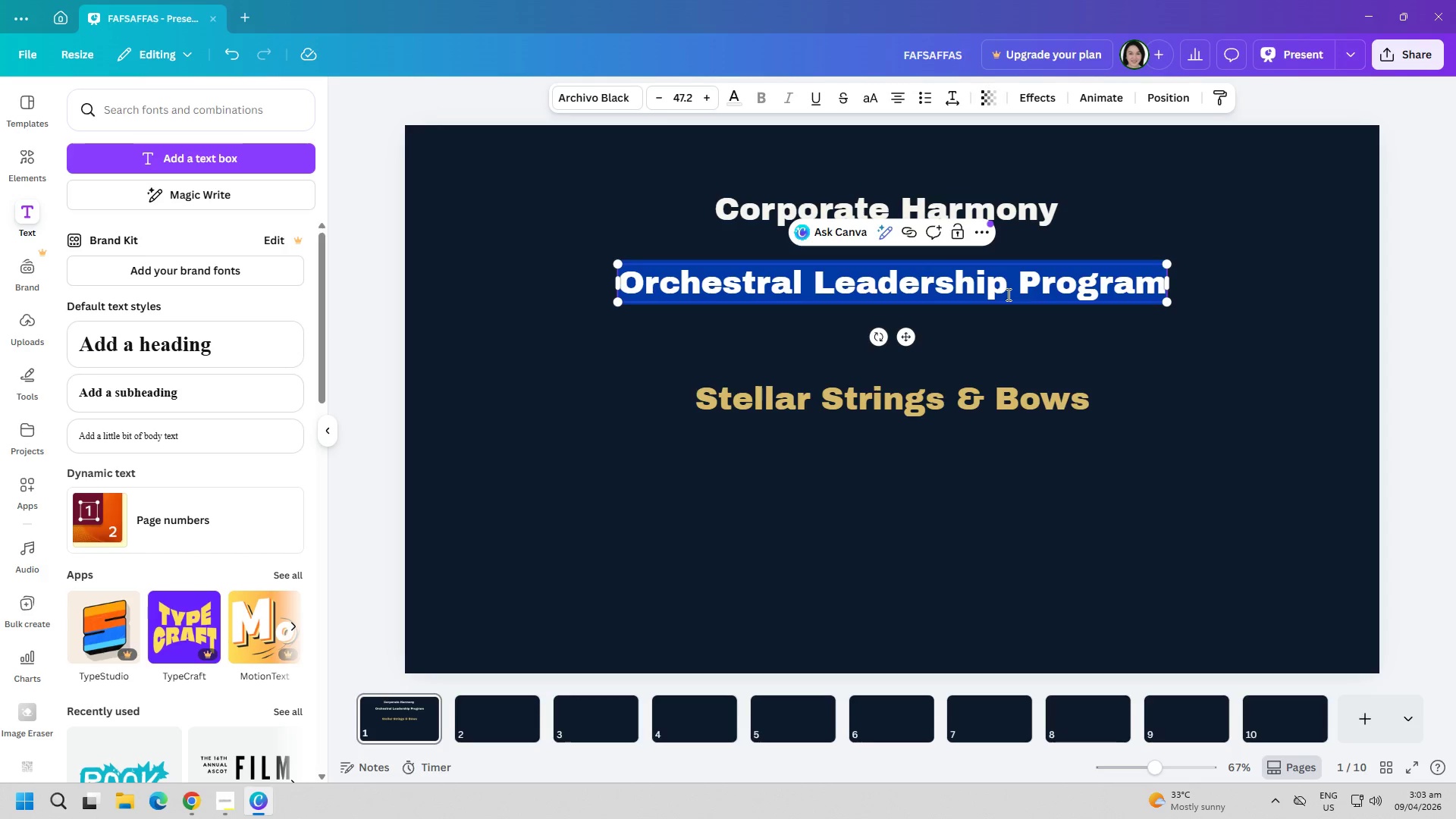 
triple_click([1007, 294])
 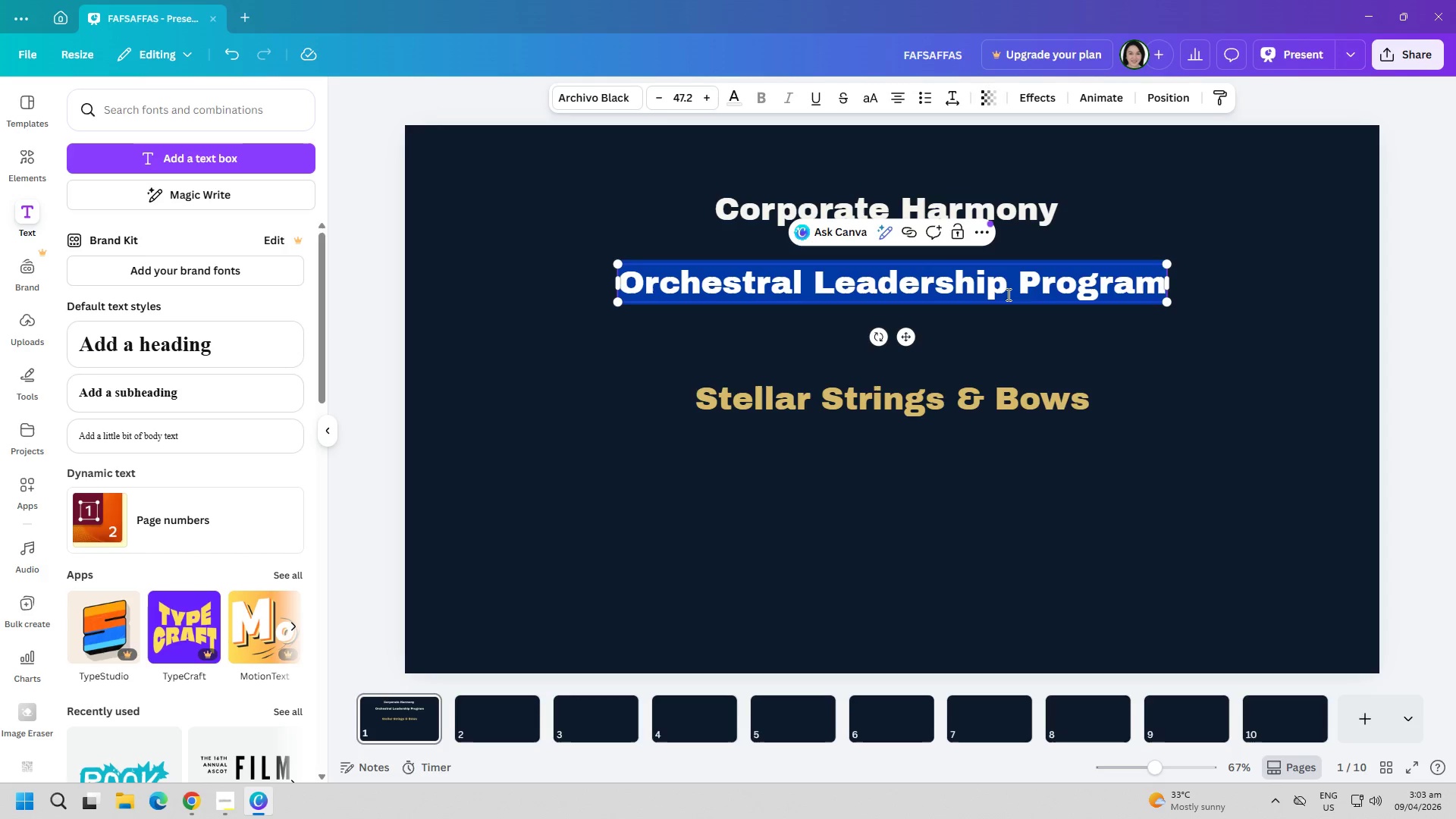 
triple_click([1007, 294])
 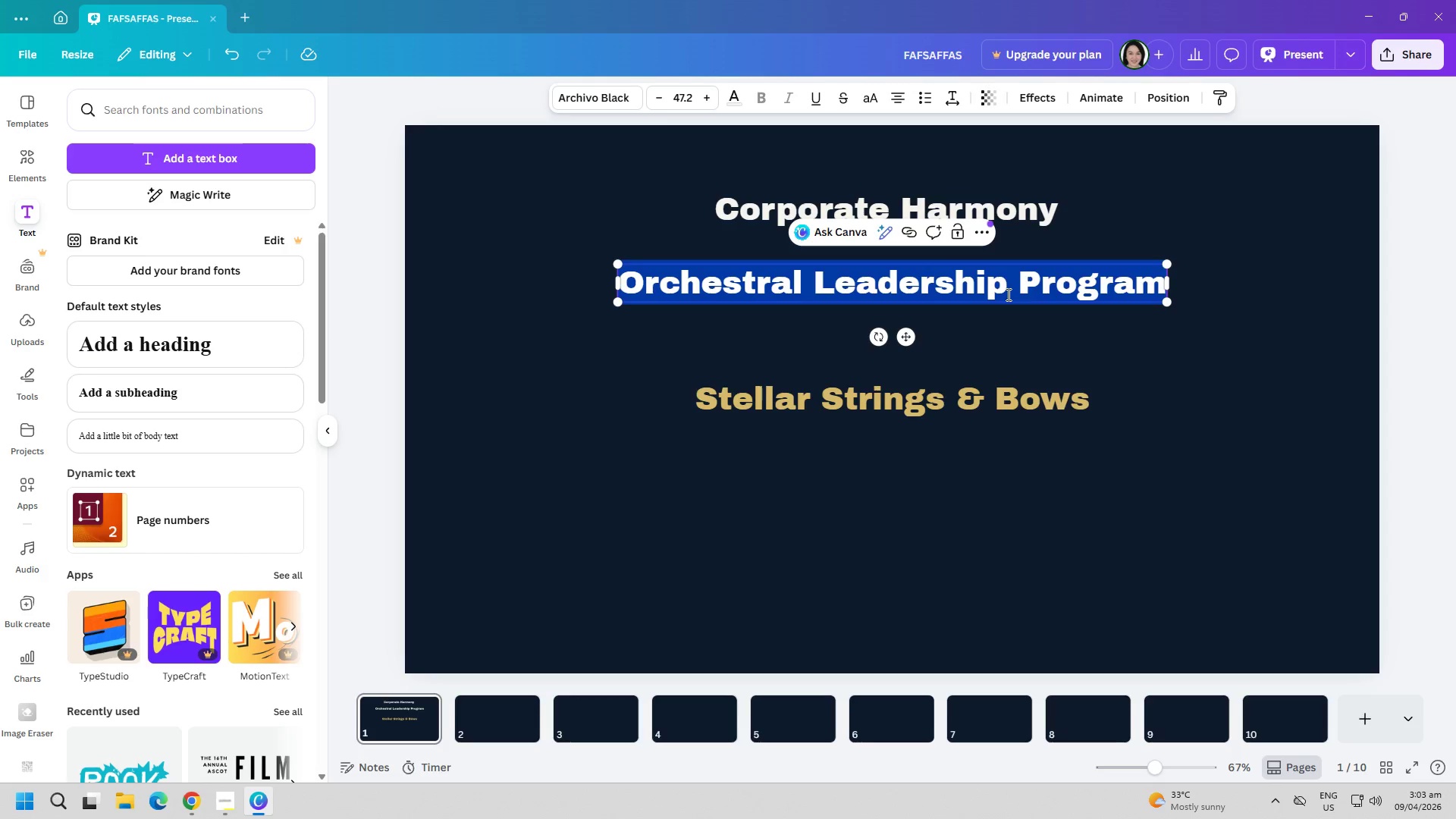 
triple_click([1007, 294])
 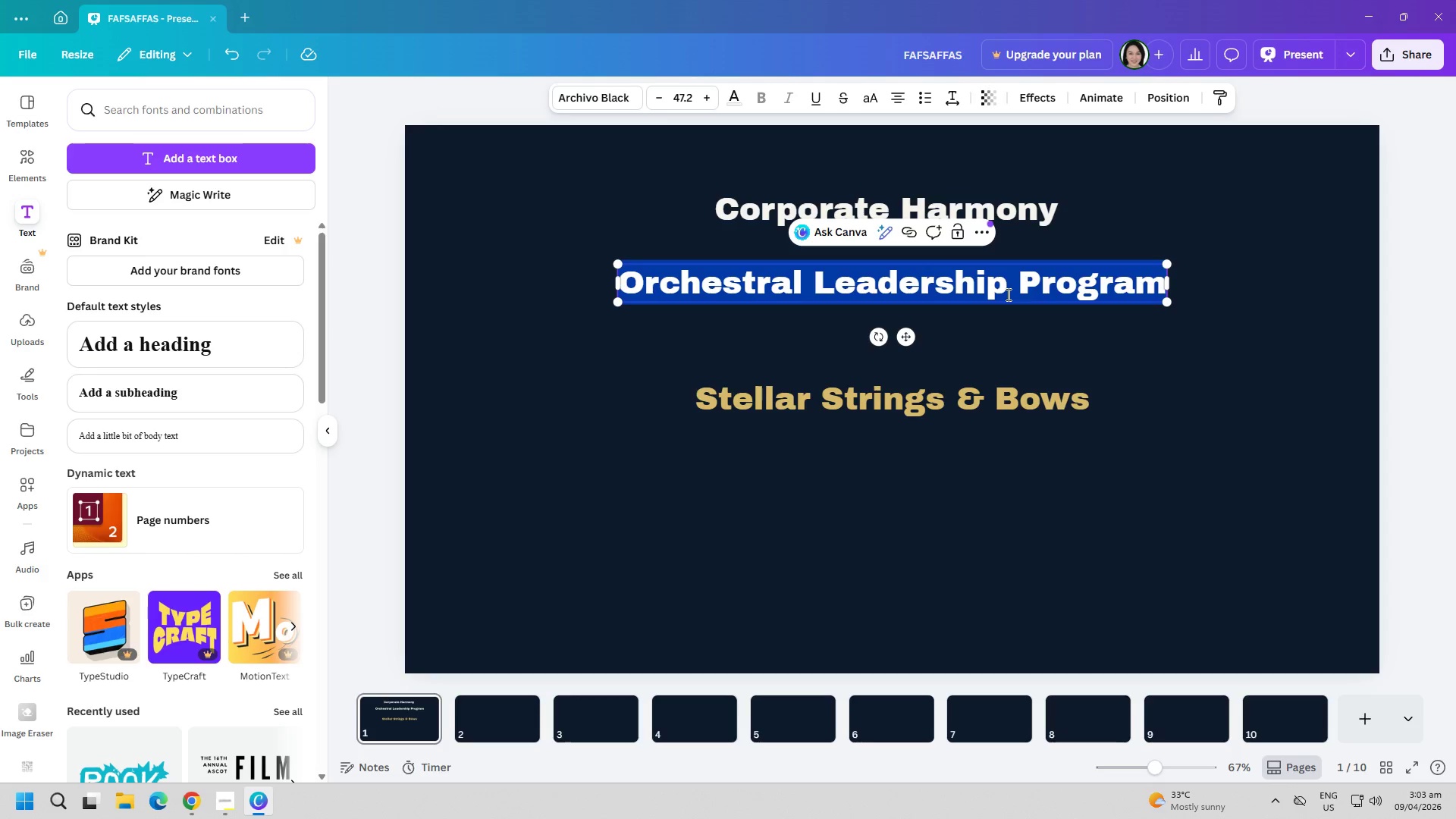 
triple_click([1007, 294])
 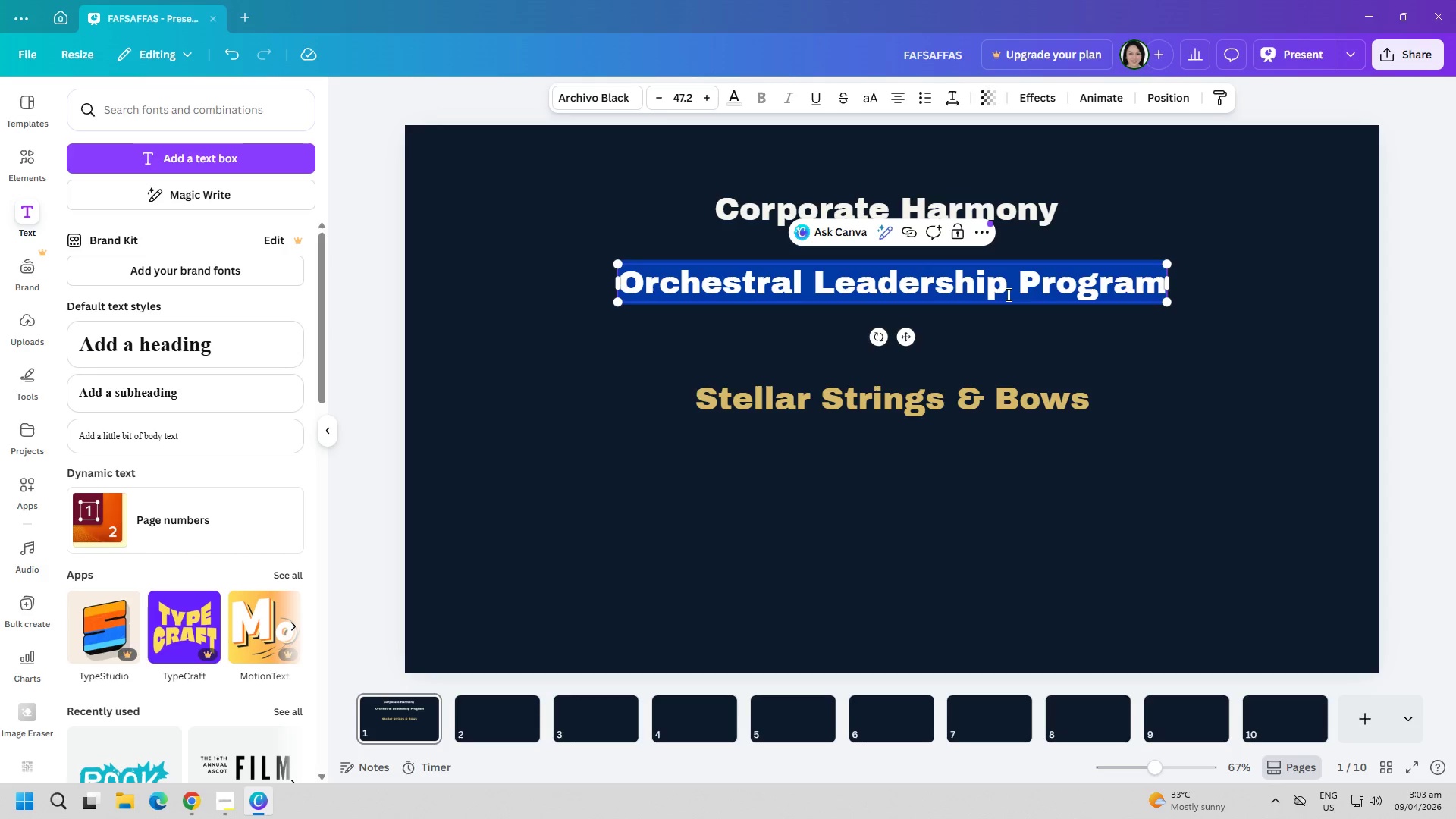 
triple_click([1007, 294])
 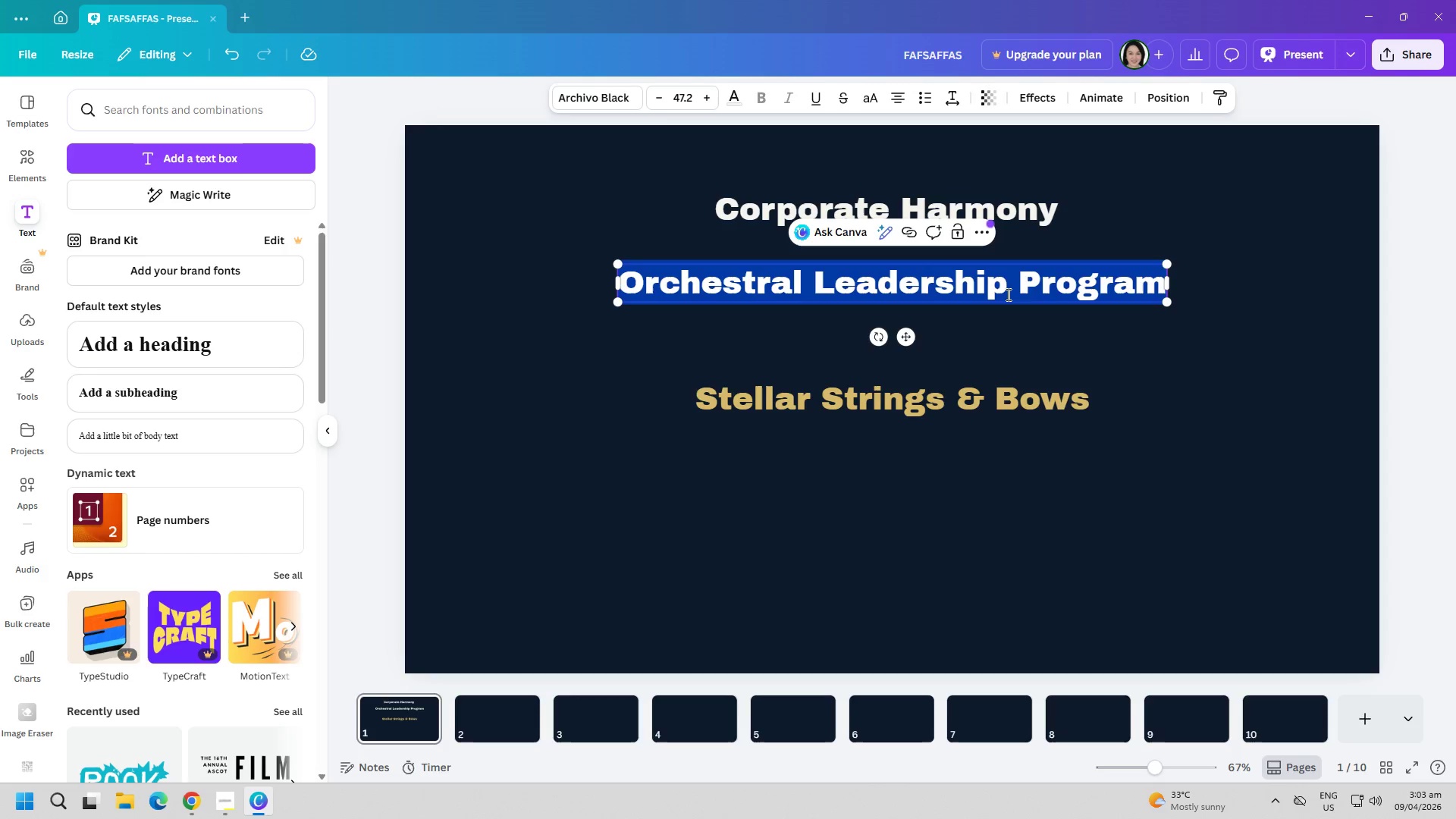 
triple_click([1007, 294])
 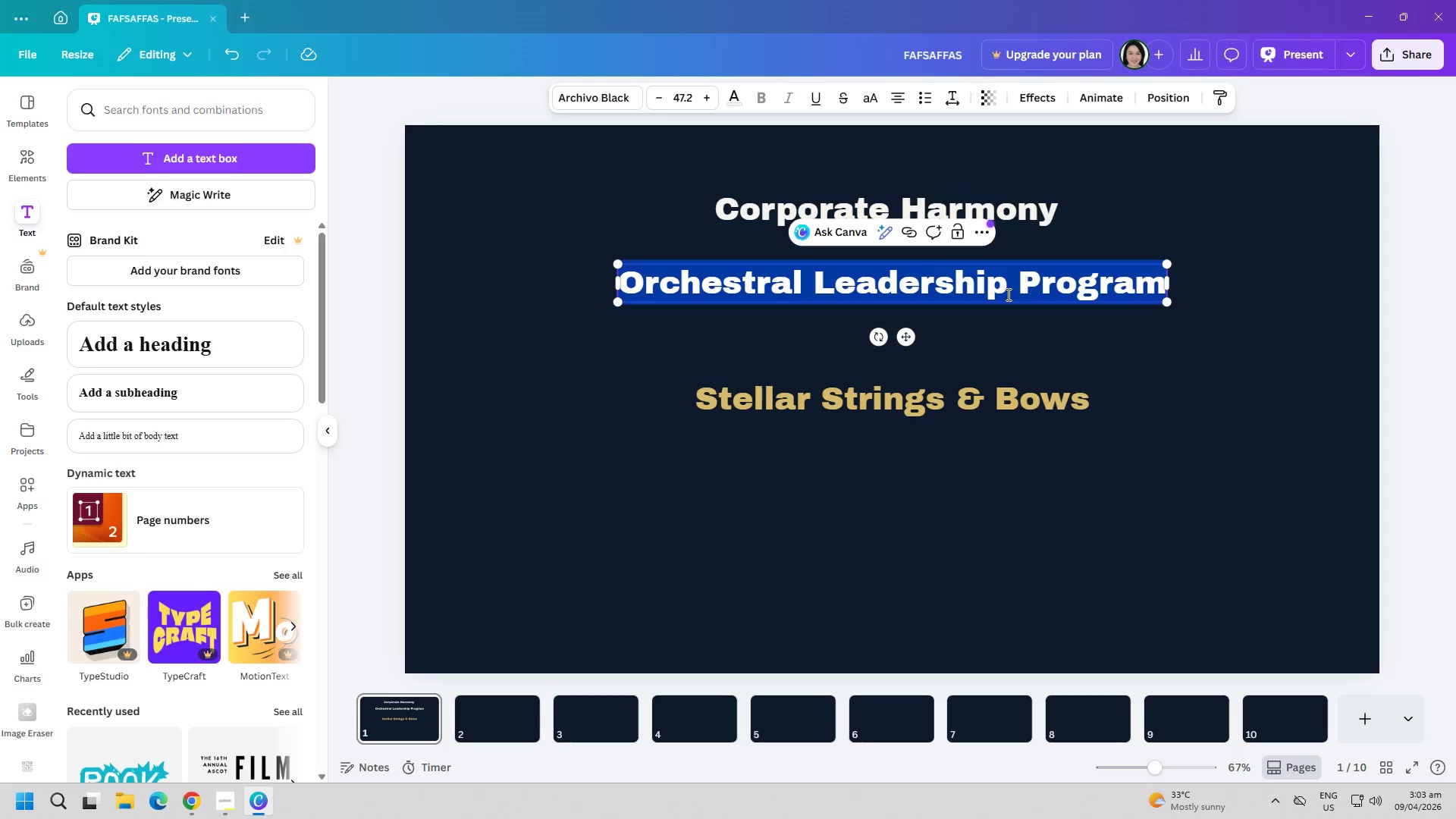 
triple_click([1007, 294])
 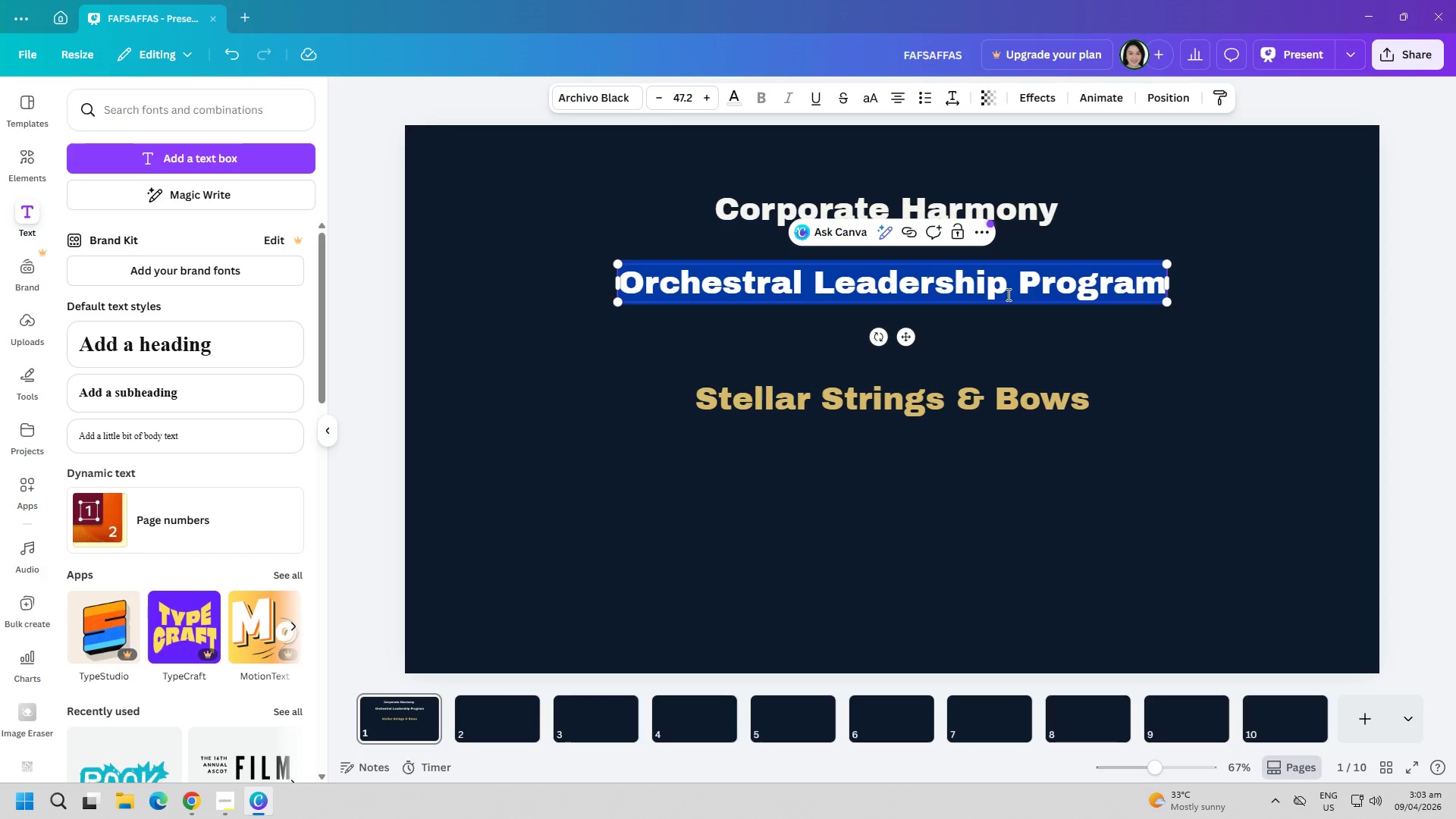 
triple_click([1007, 294])
 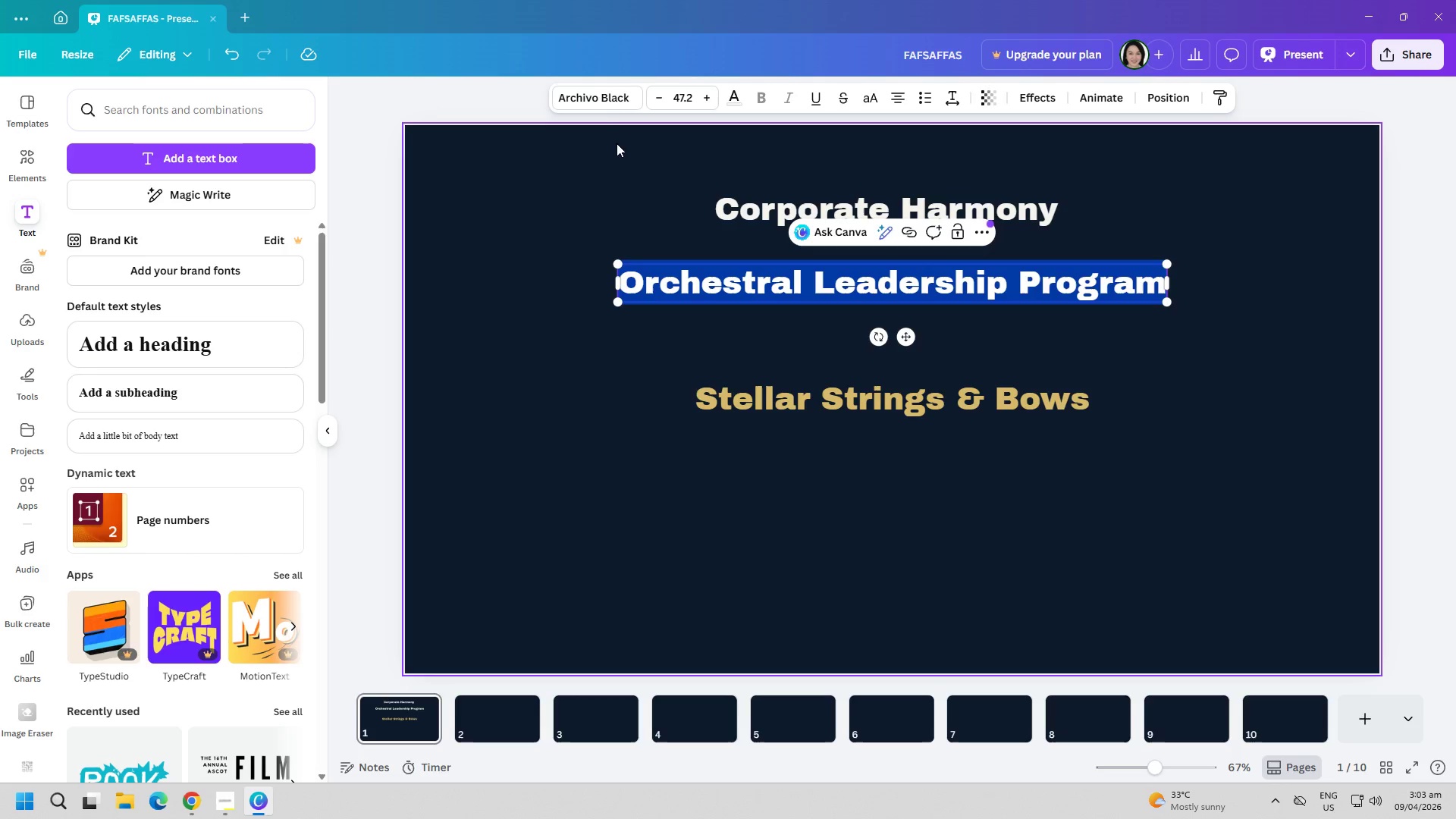 
left_click([604, 100])
 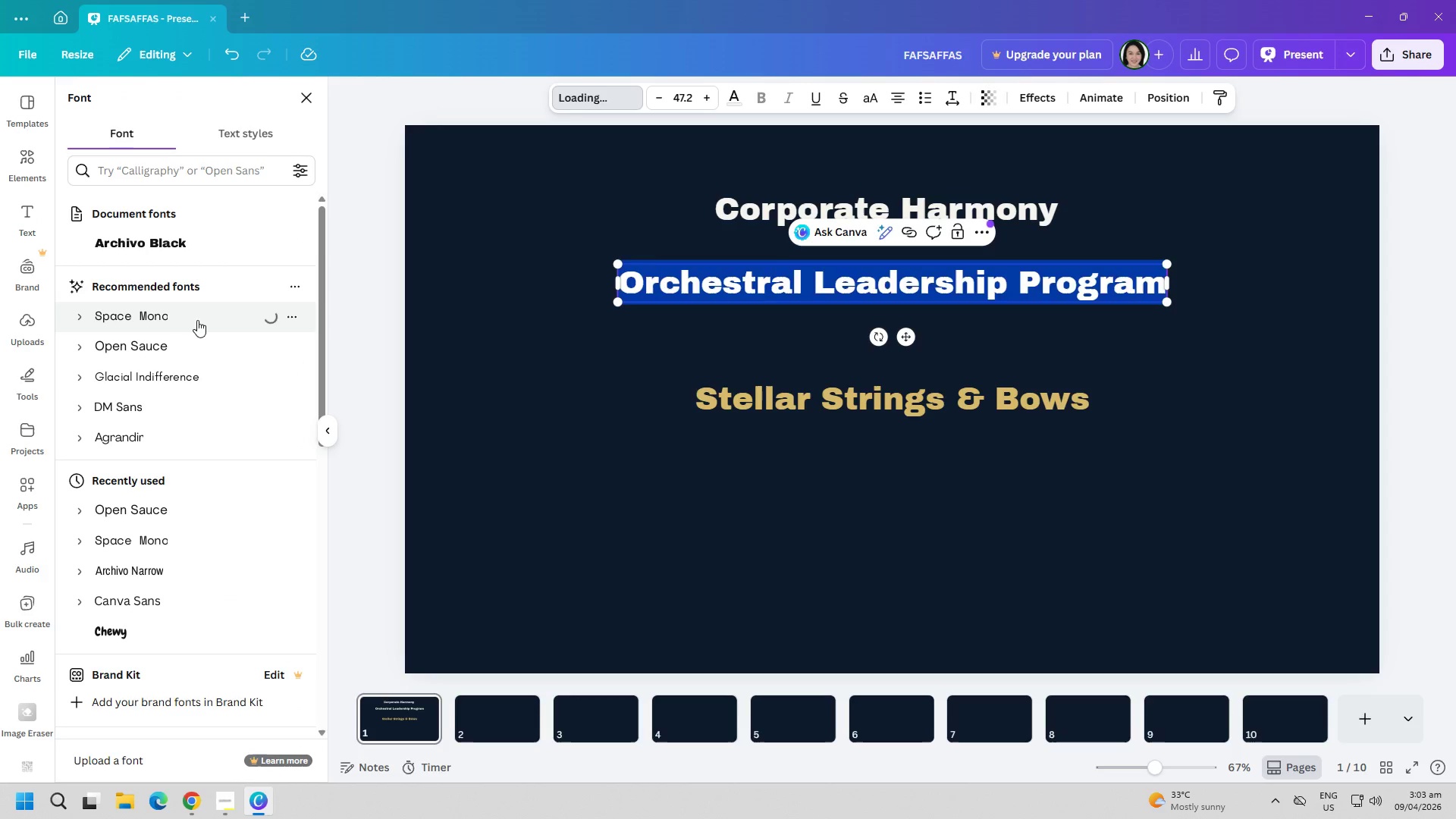 
left_click([177, 335])
 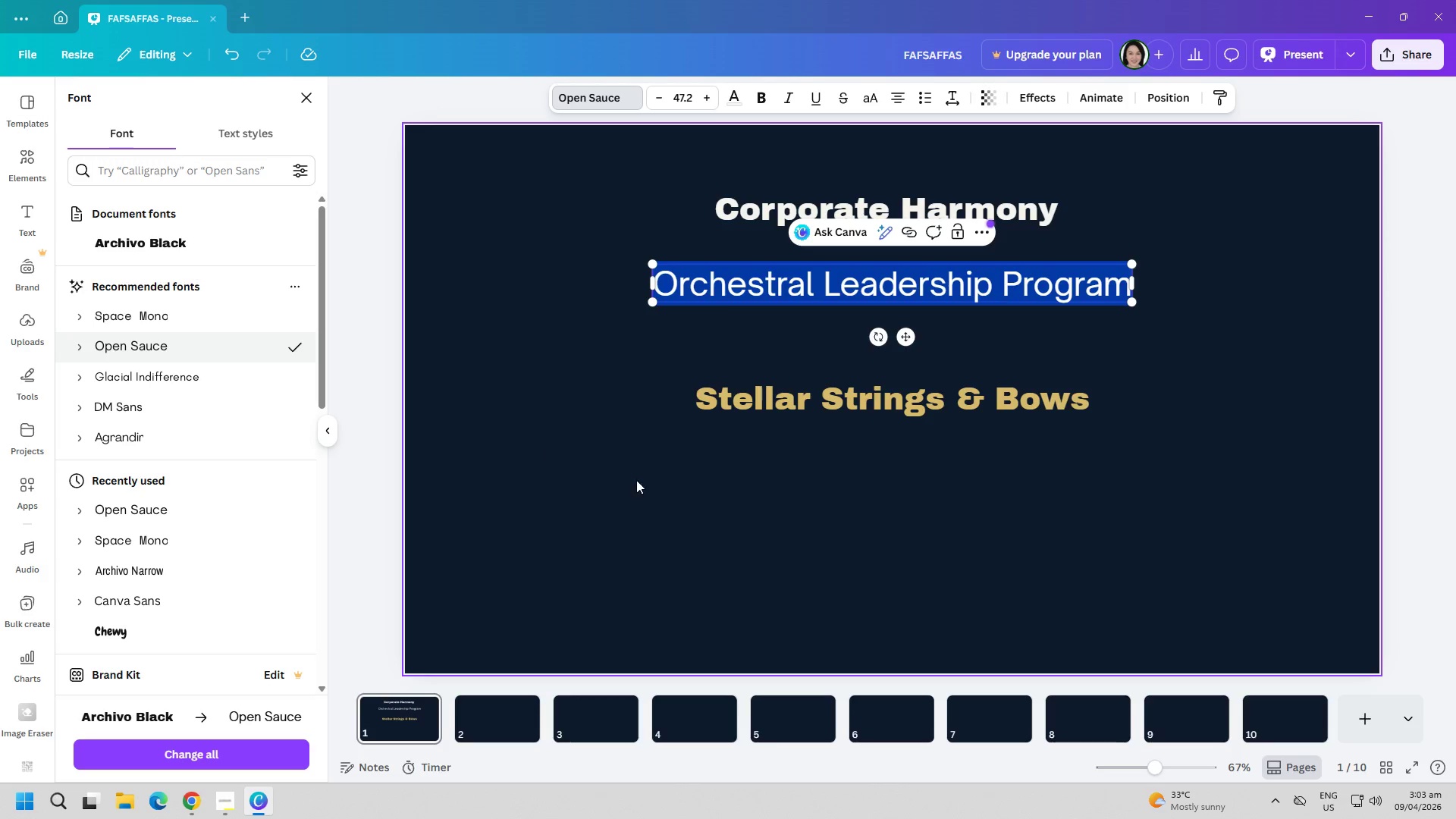 
left_click_drag(start_coordinate=[873, 274], to_coordinate=[886, 334])
 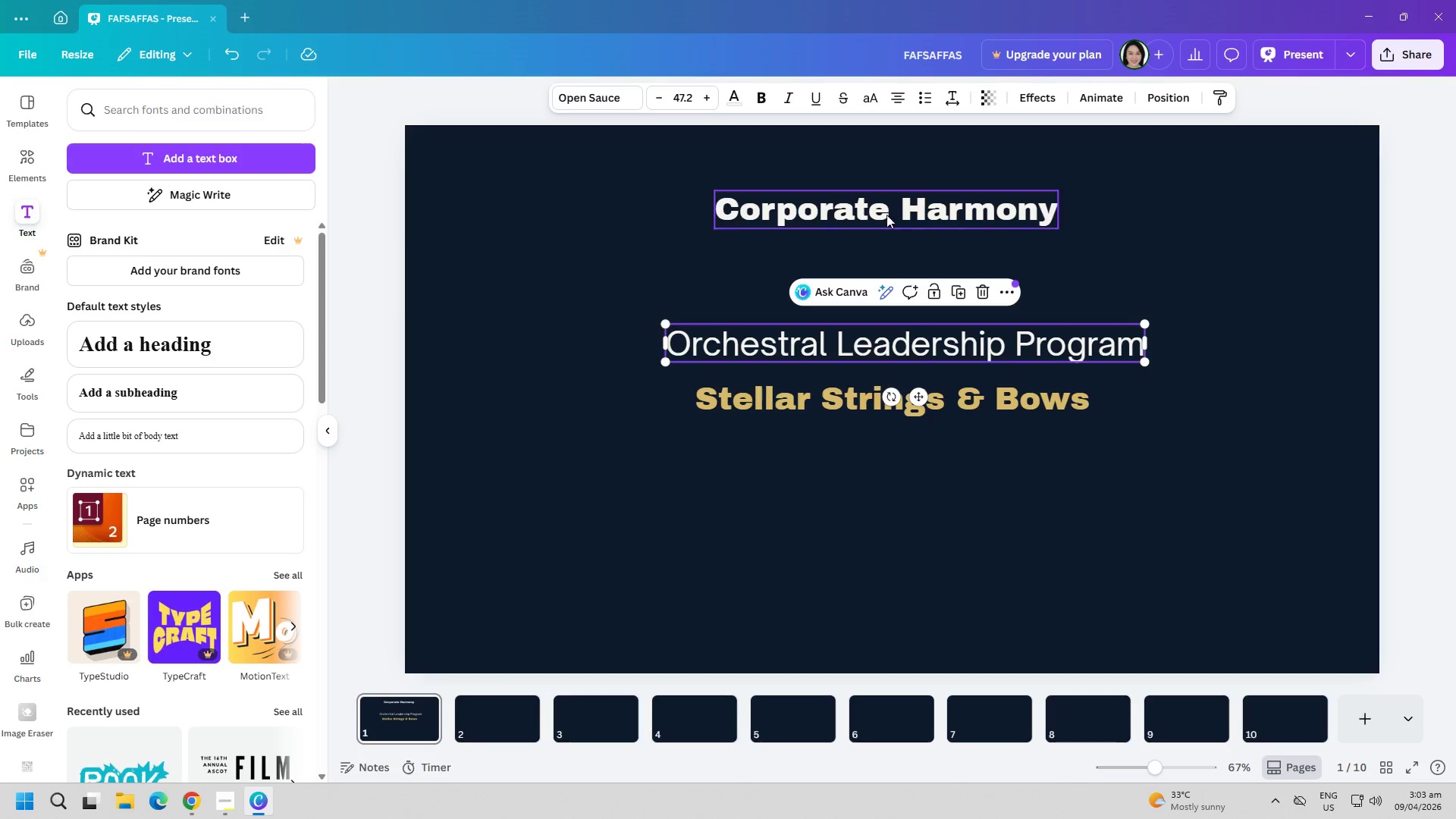 
left_click_drag(start_coordinate=[884, 206], to_coordinate=[859, 216])
 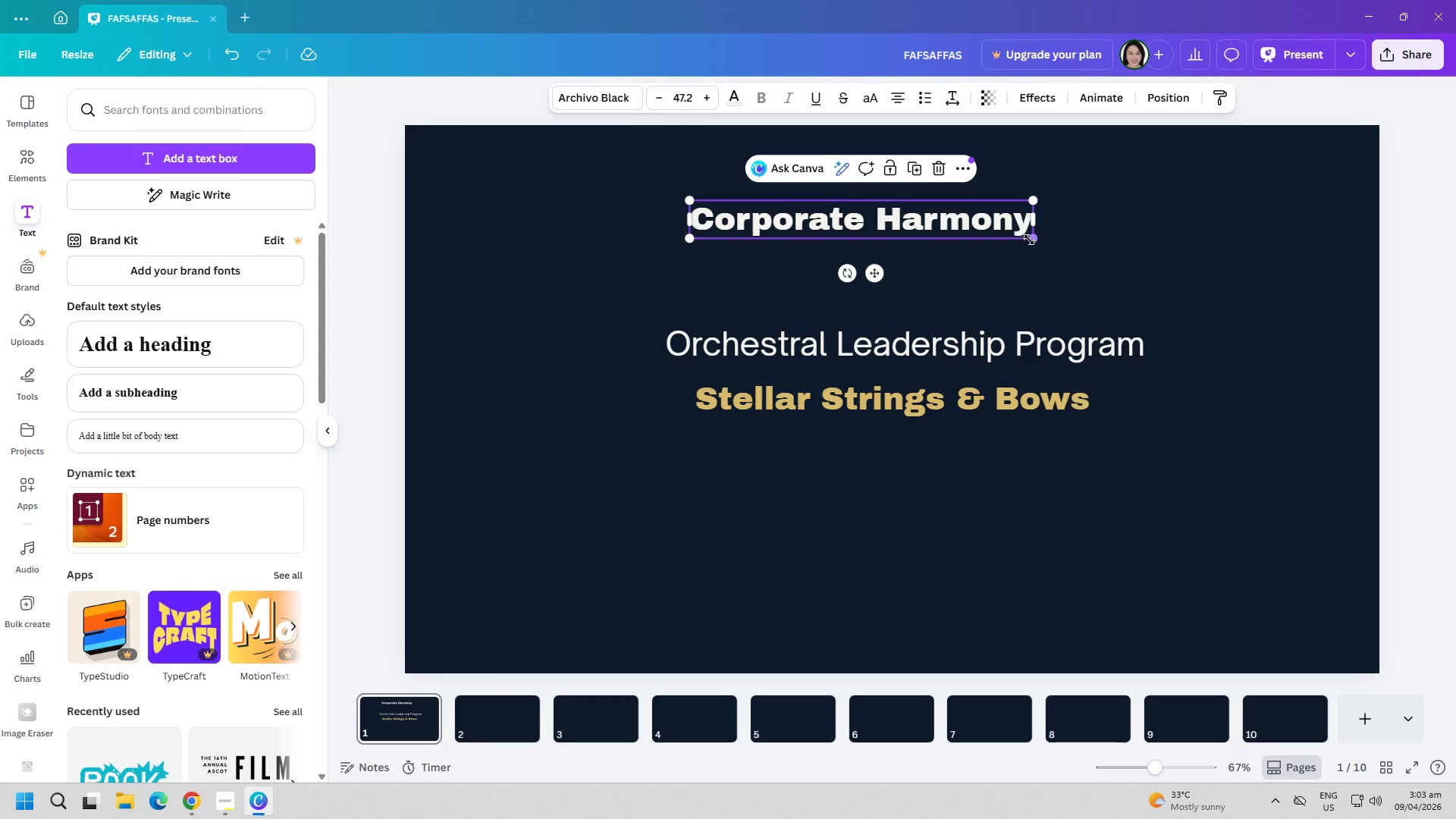 
left_click_drag(start_coordinate=[1031, 240], to_coordinate=[1150, 278])
 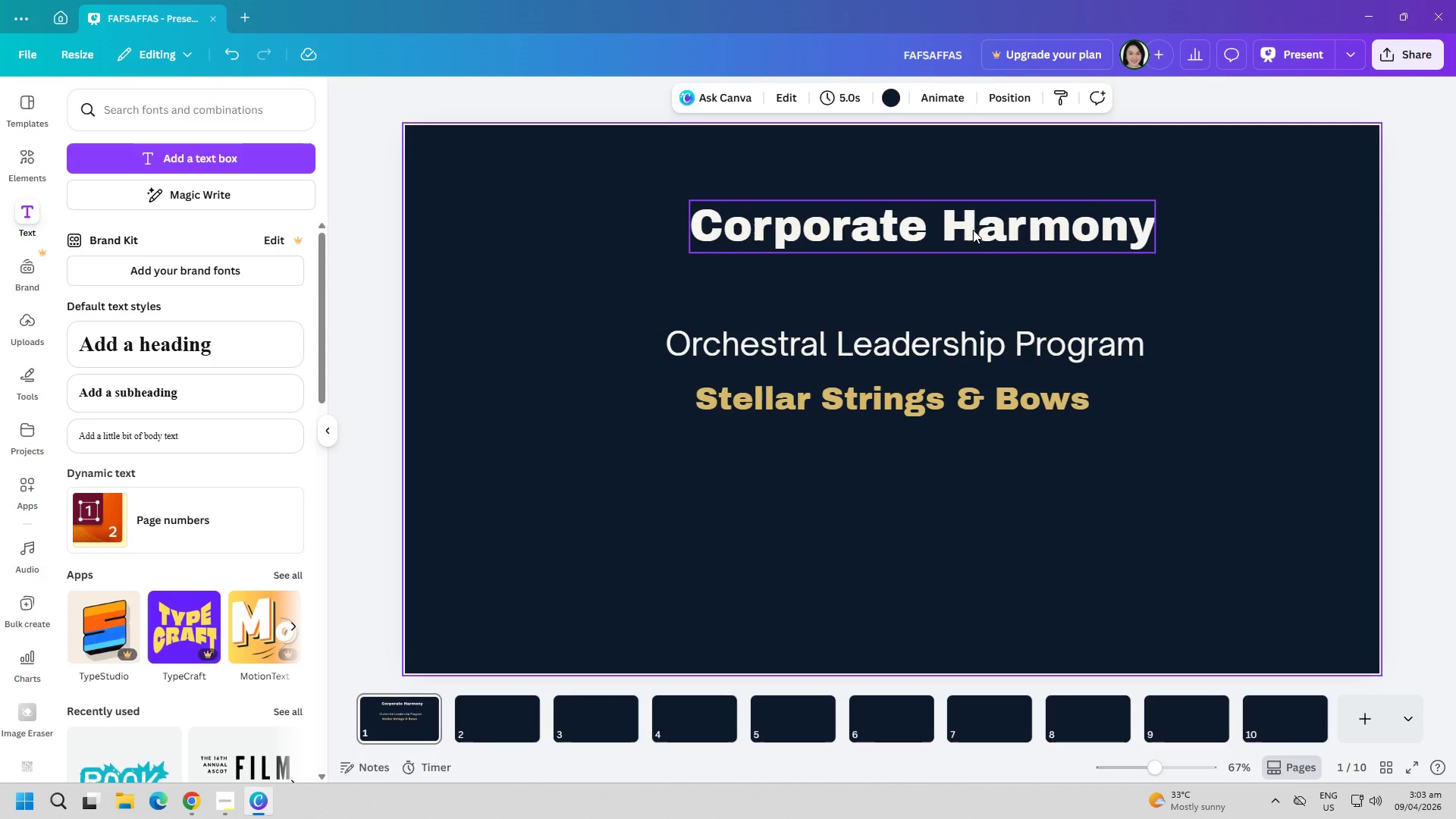 
left_click_drag(start_coordinate=[973, 230], to_coordinate=[951, 227])
 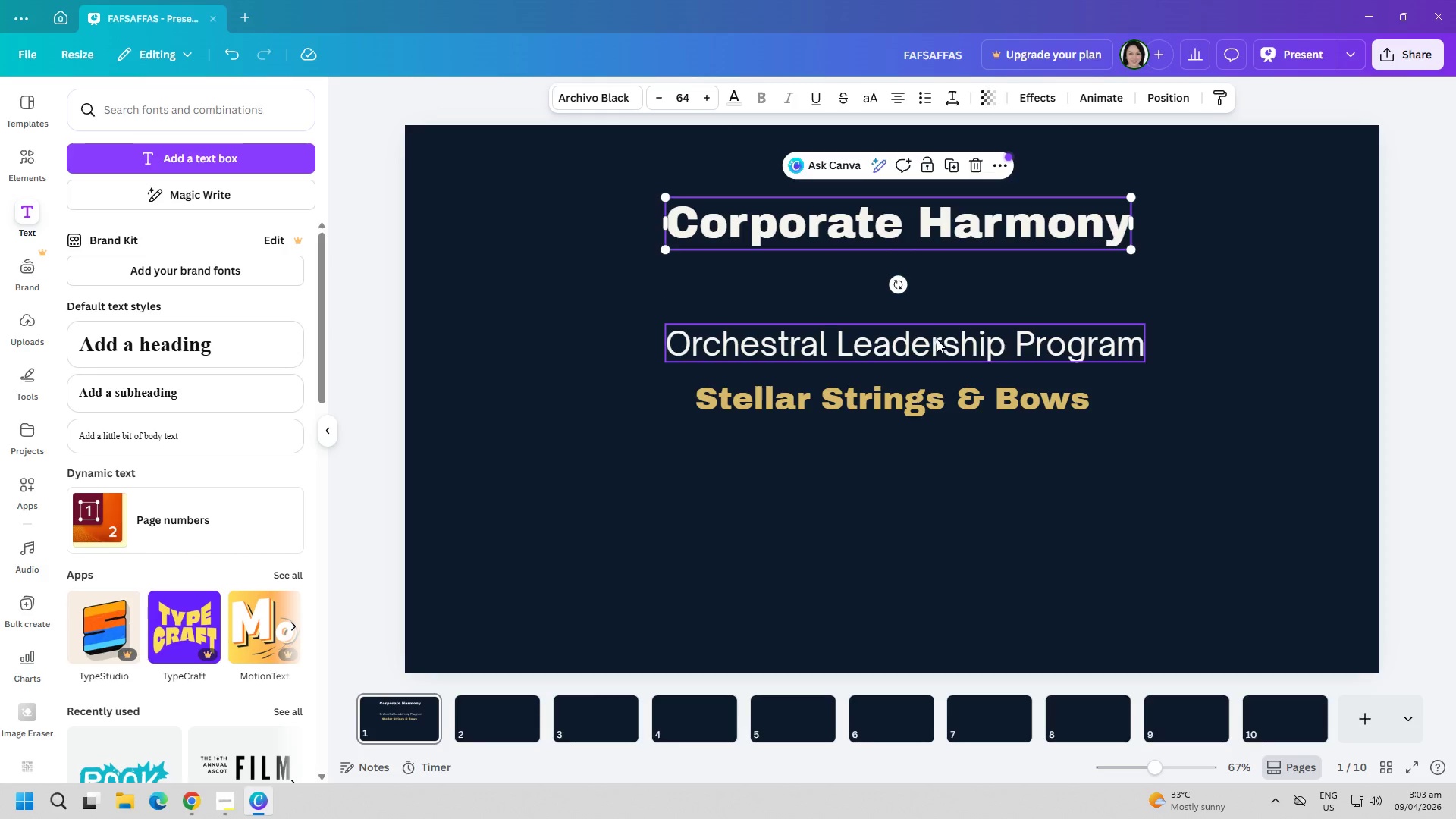 
left_click([940, 340])
 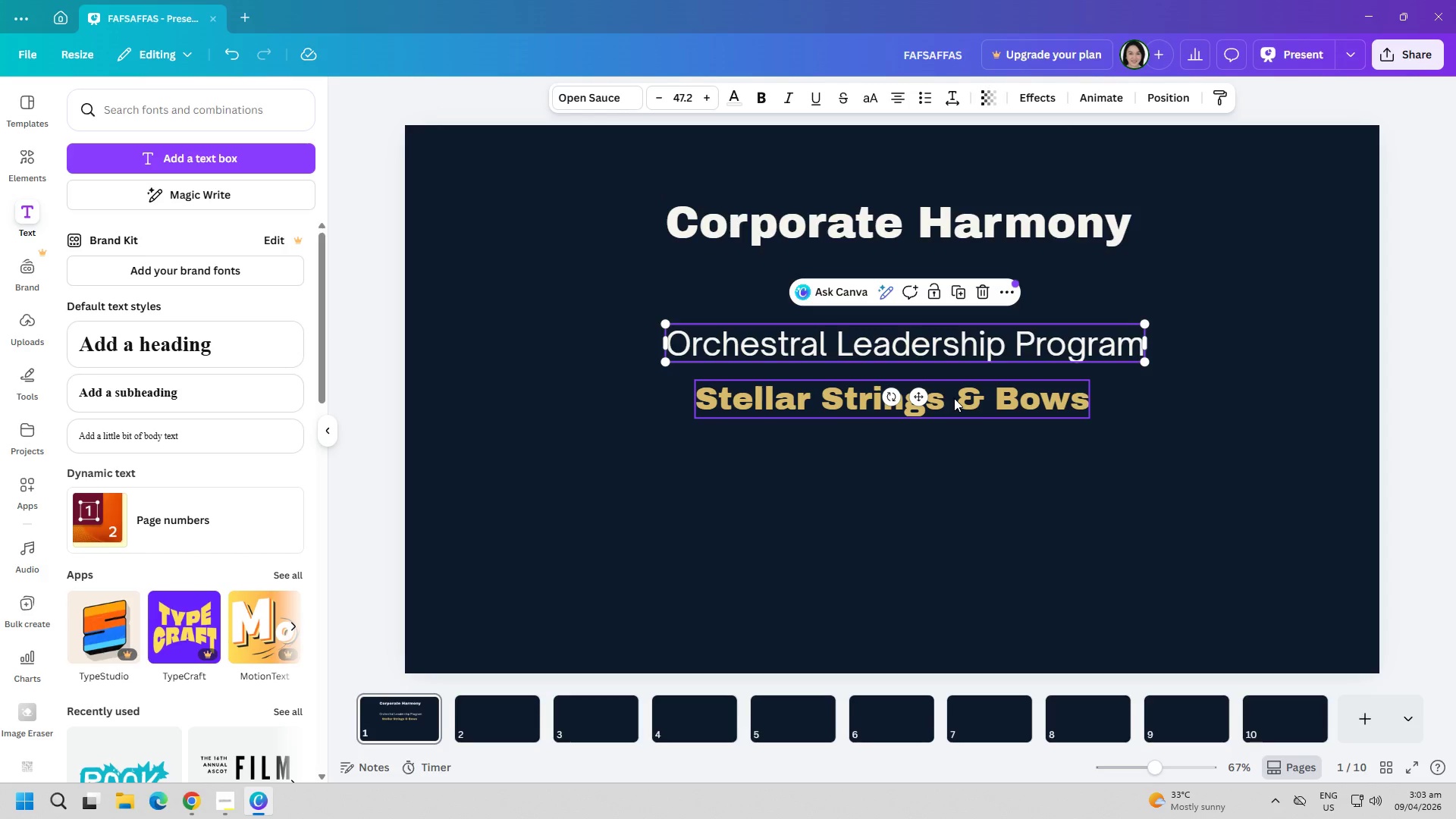 
double_click([1021, 407])
 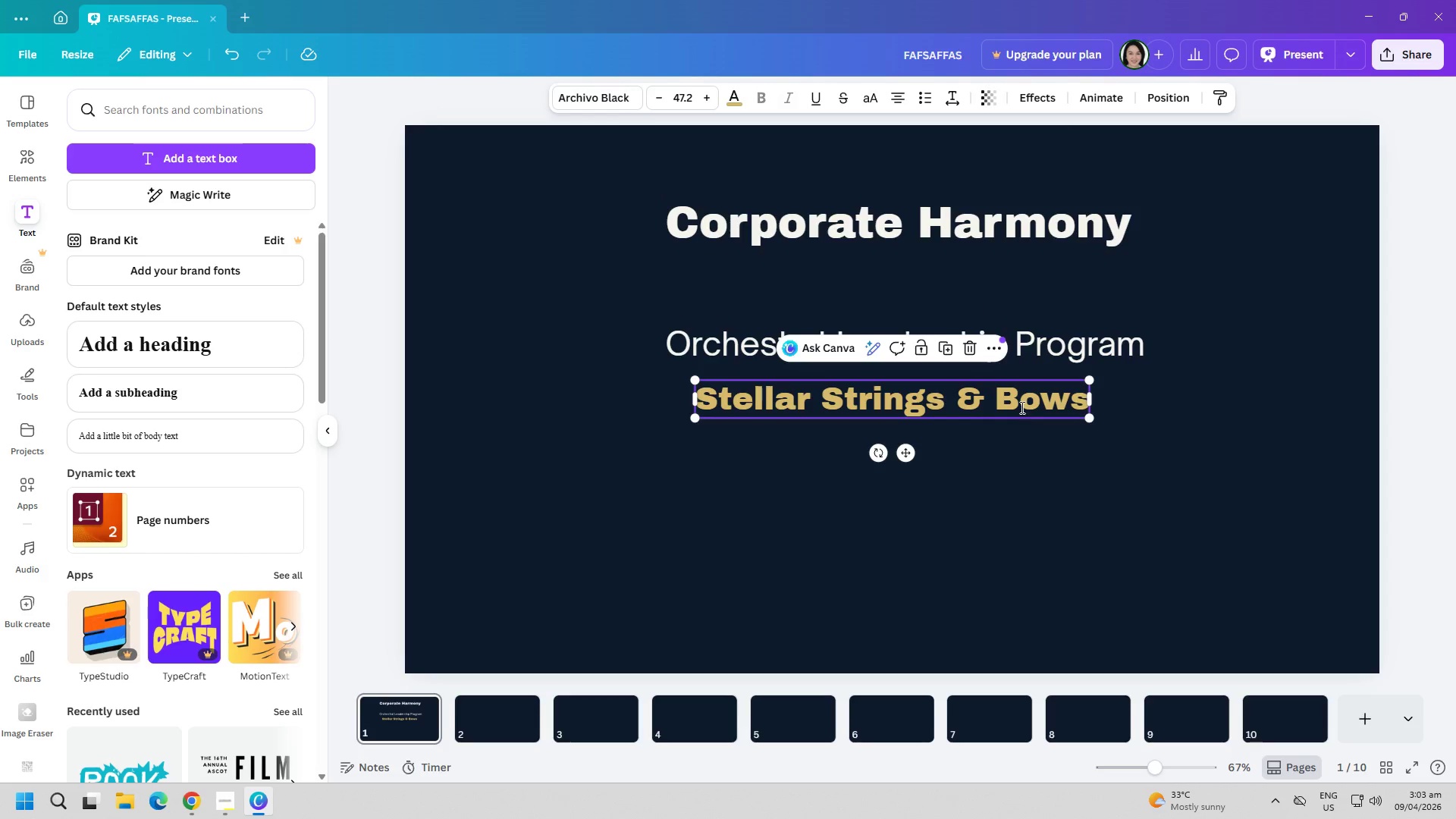 
triple_click([1021, 407])
 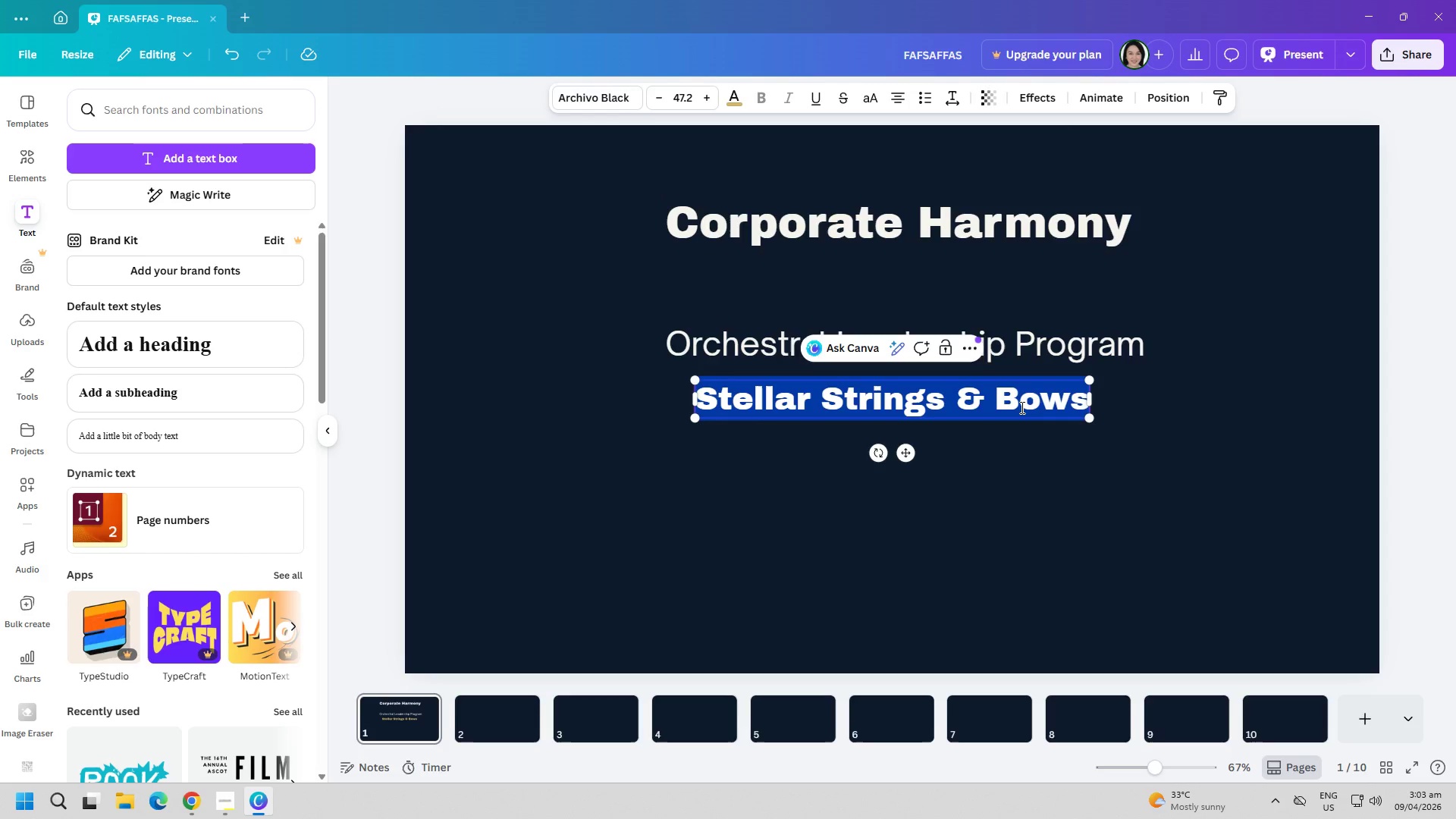 
triple_click([1021, 407])
 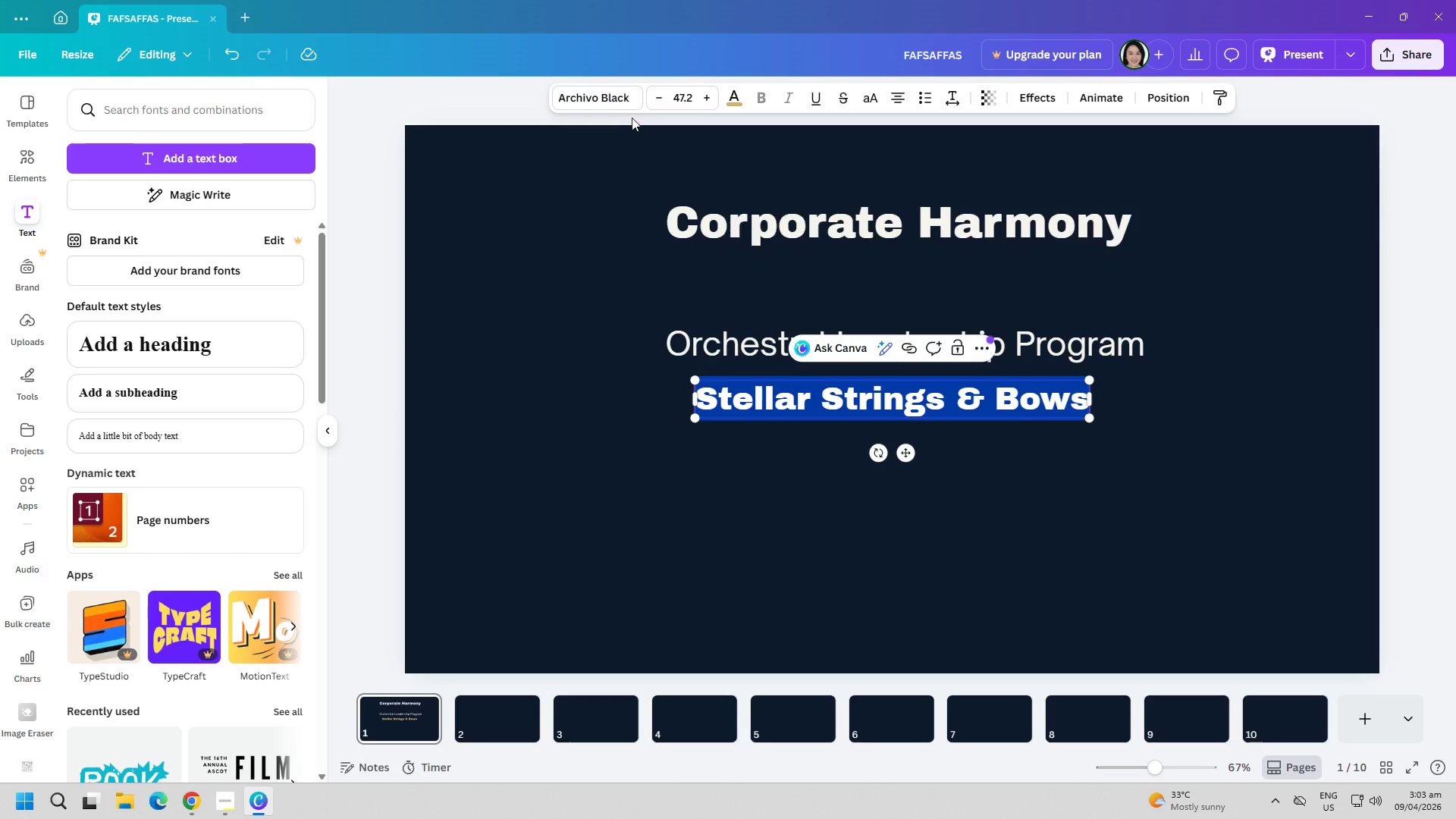 
left_click([613, 105])
 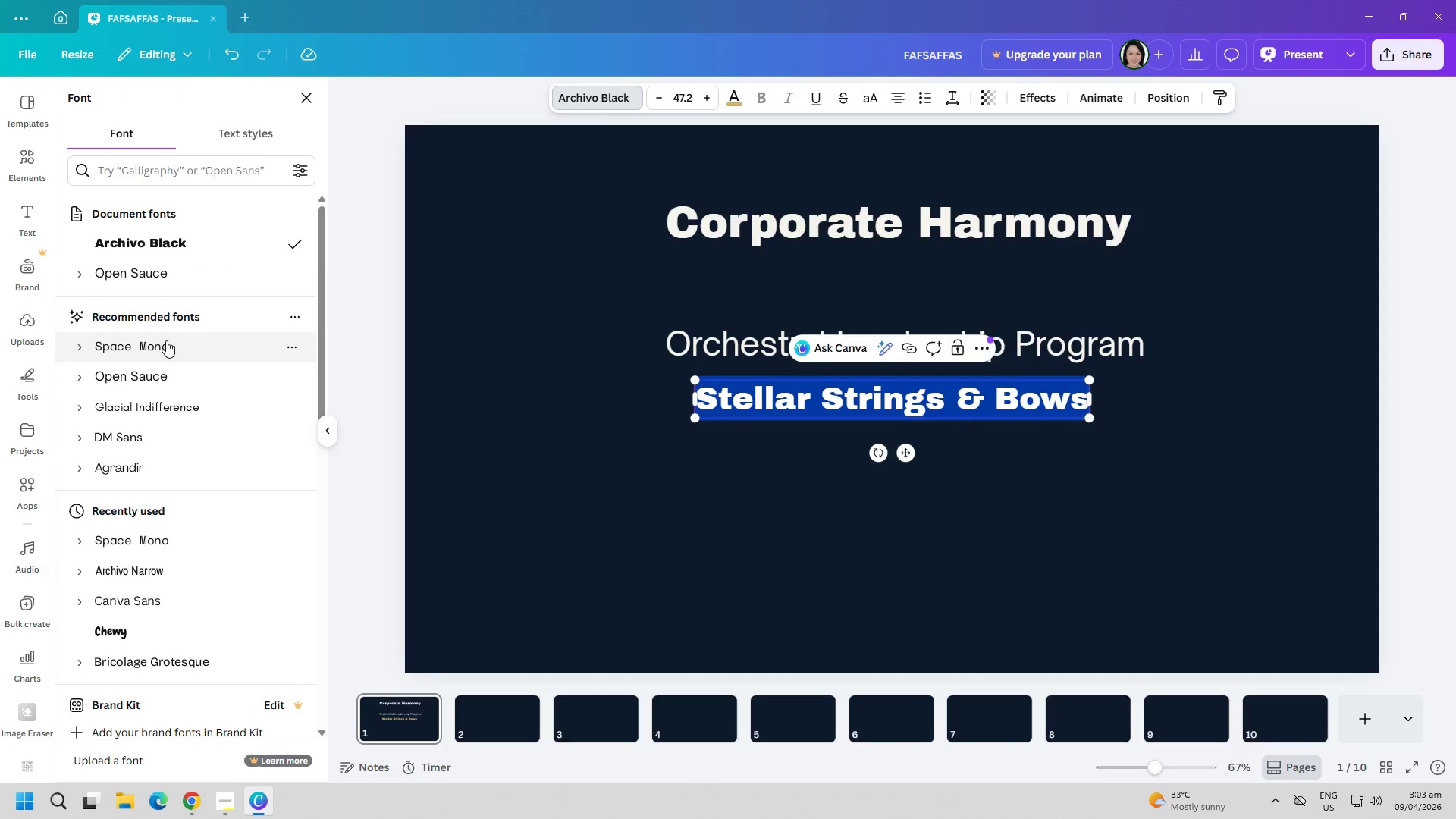 
left_click([163, 278])
 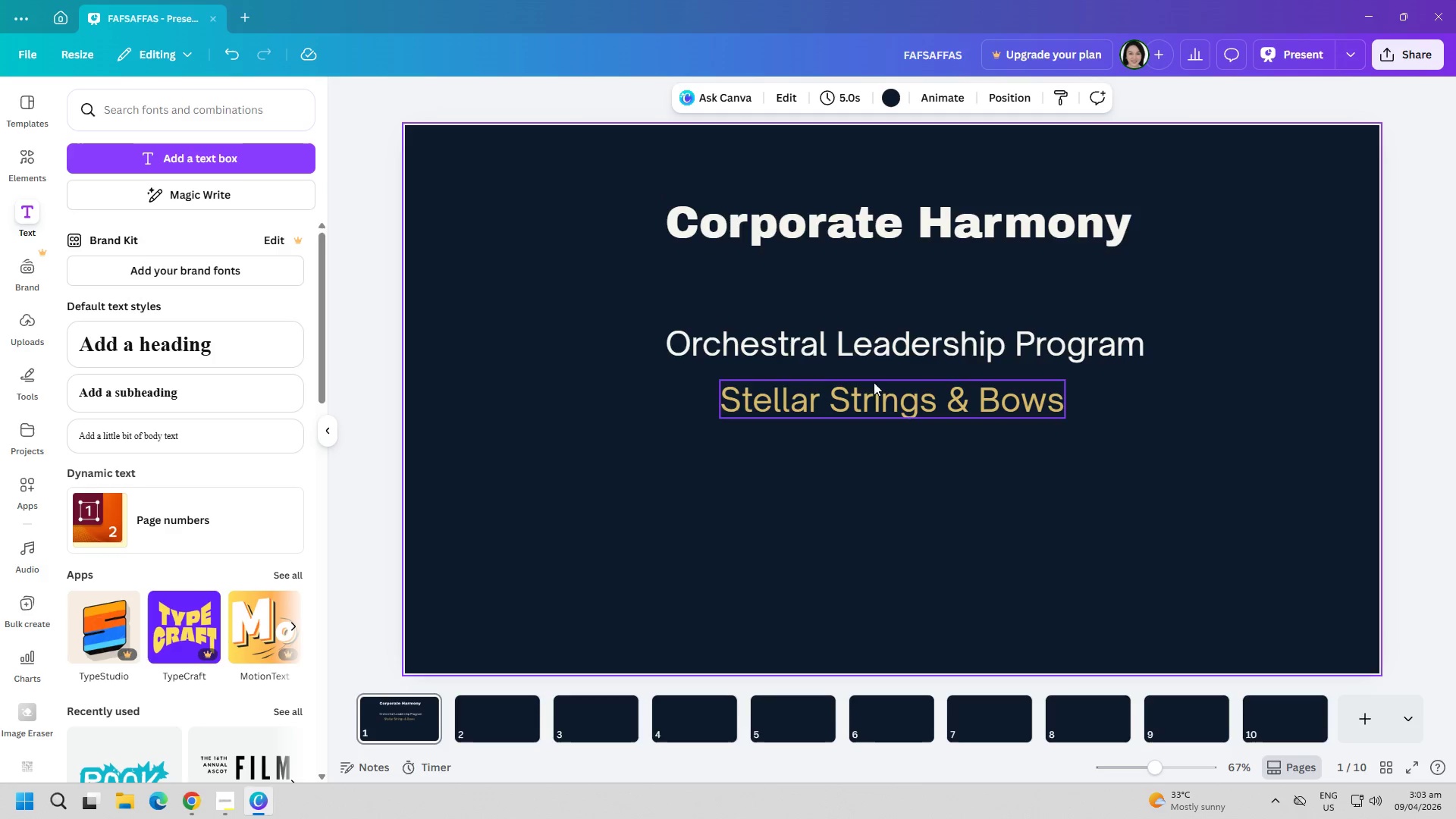 
left_click_drag(start_coordinate=[879, 353], to_coordinate=[874, 353])
 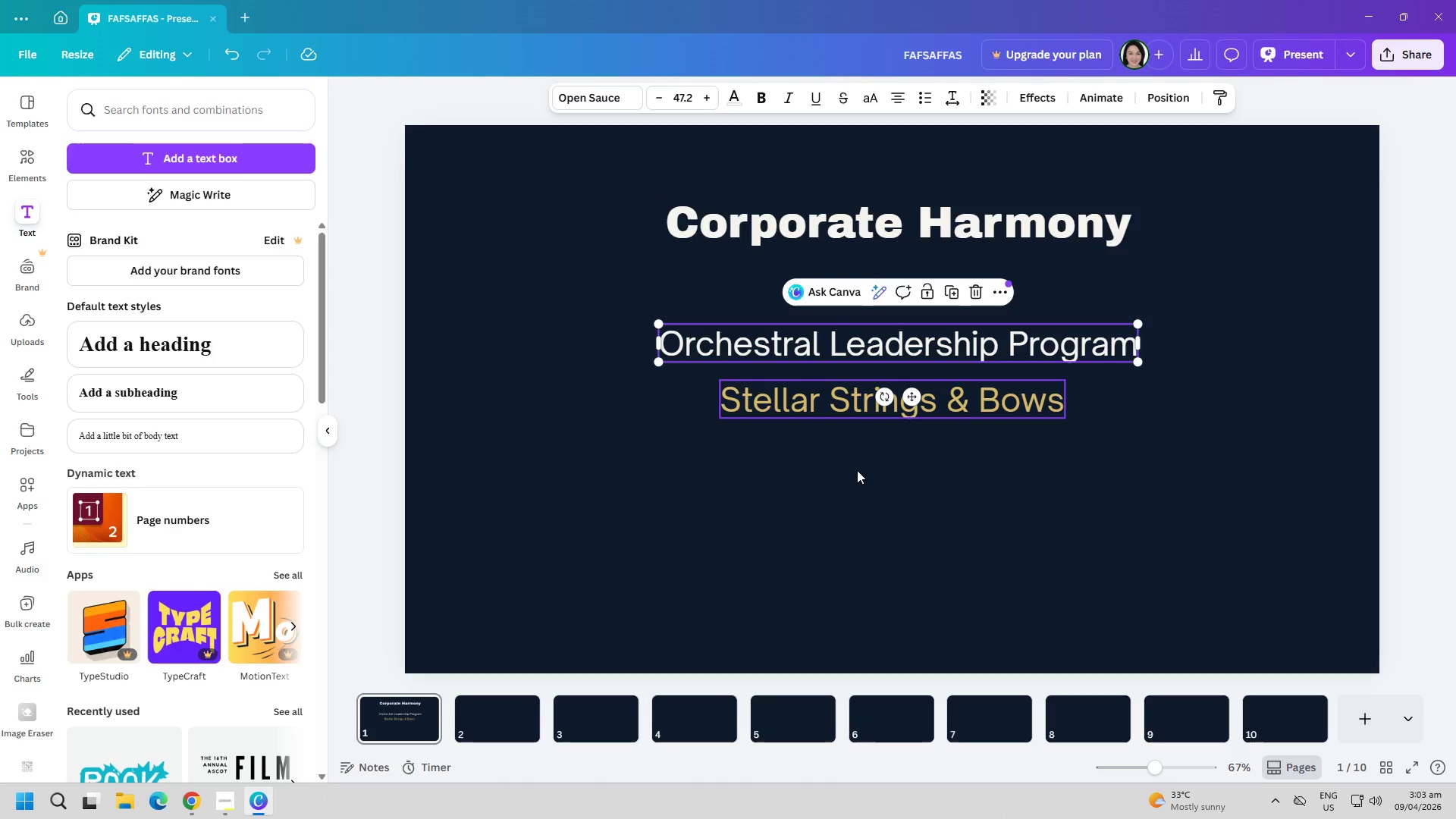 
left_click([839, 537])
 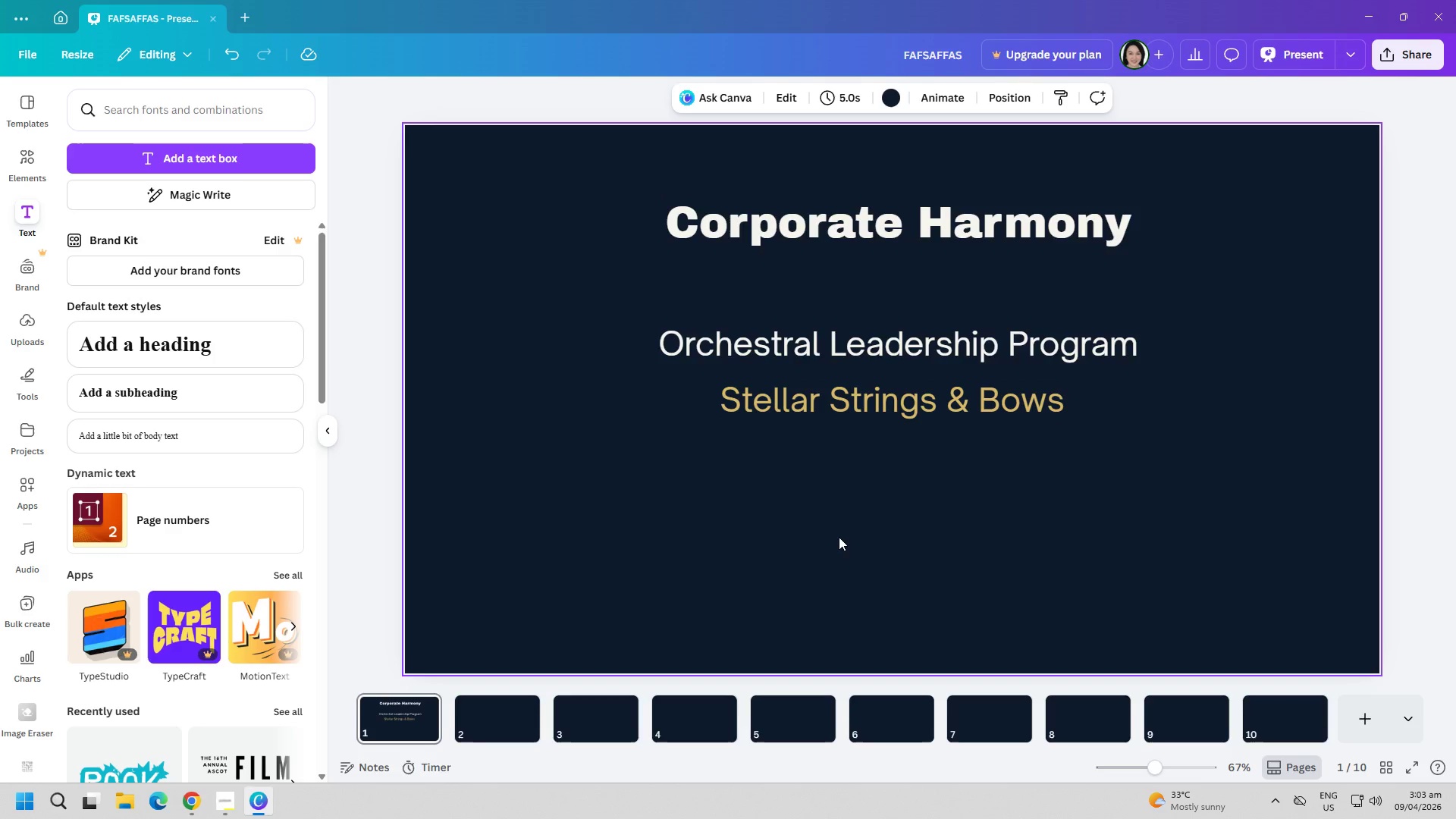 
wait(7.16)
 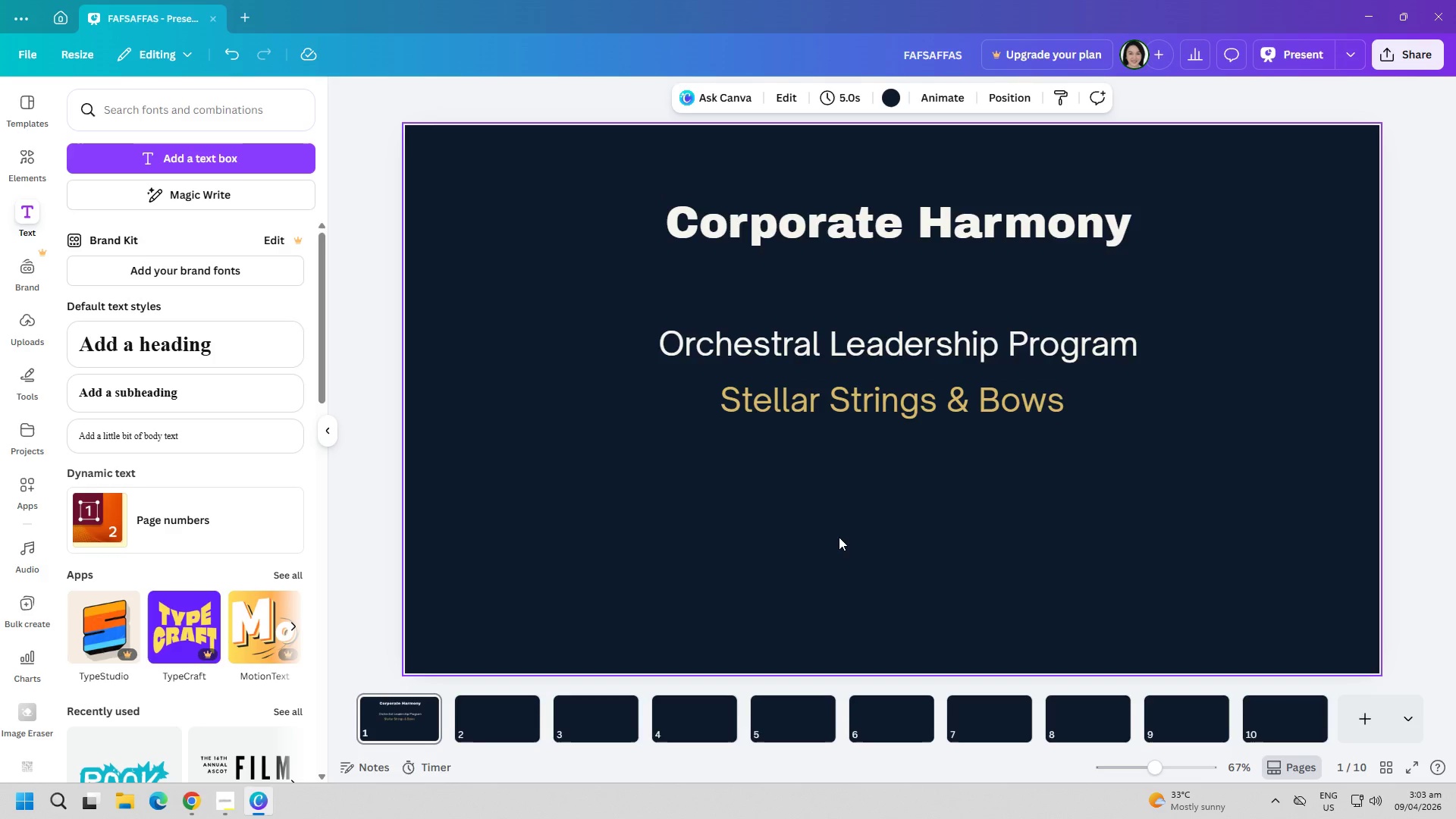 
hold_key(key=AltLeft, duration=0.31)
 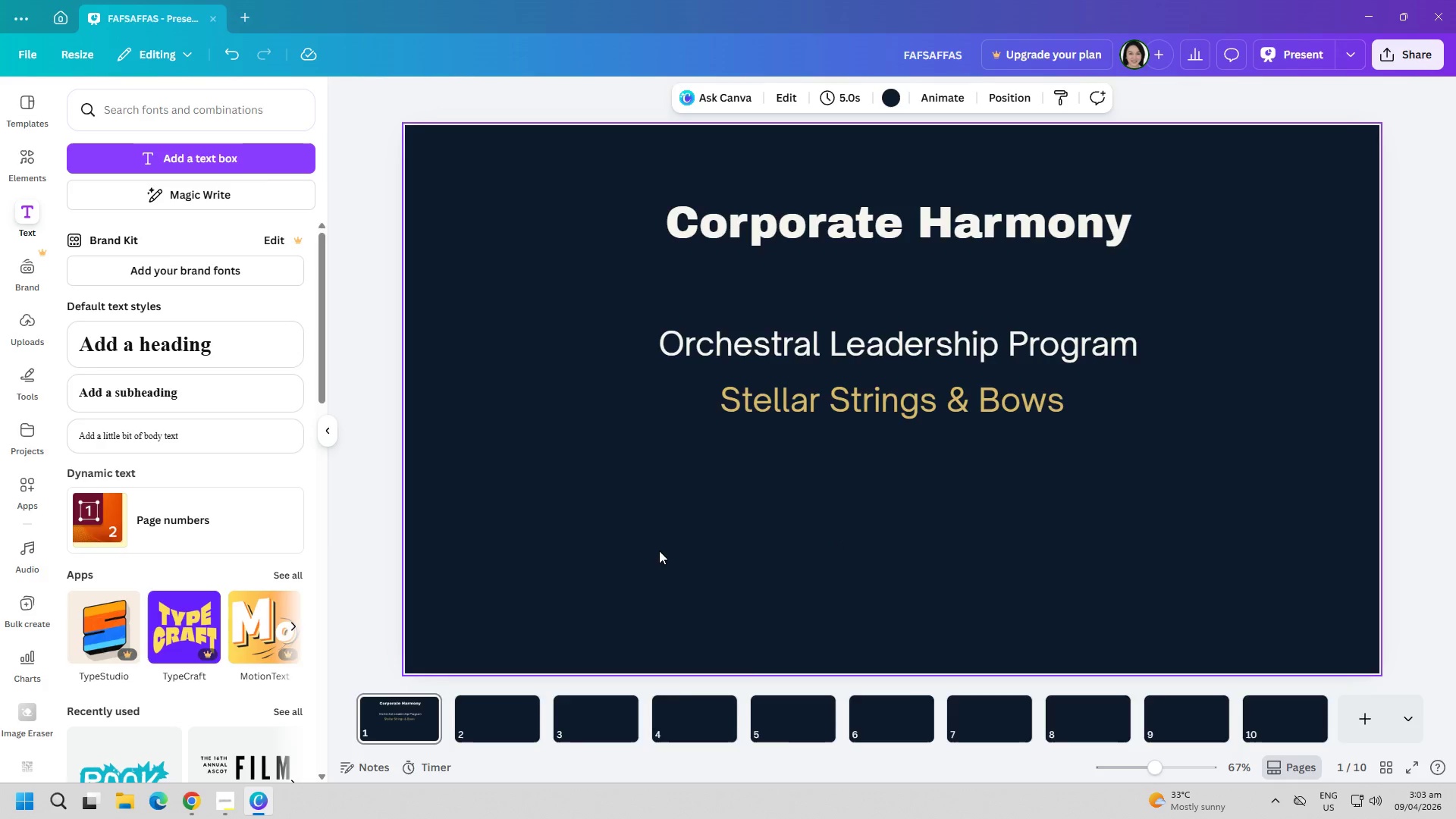 
key(Alt+AltLeft)
 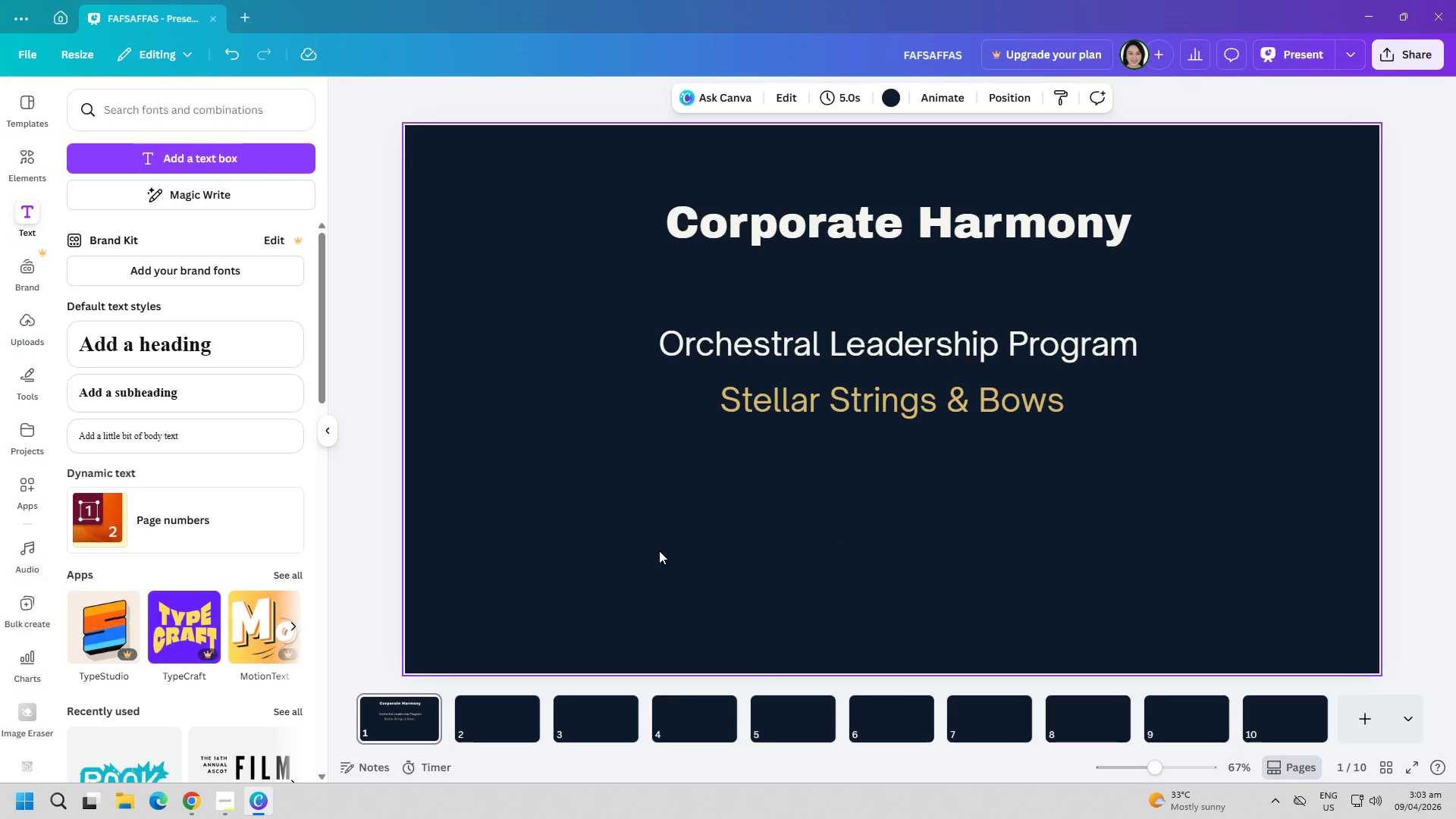 
key(Alt+Tab)